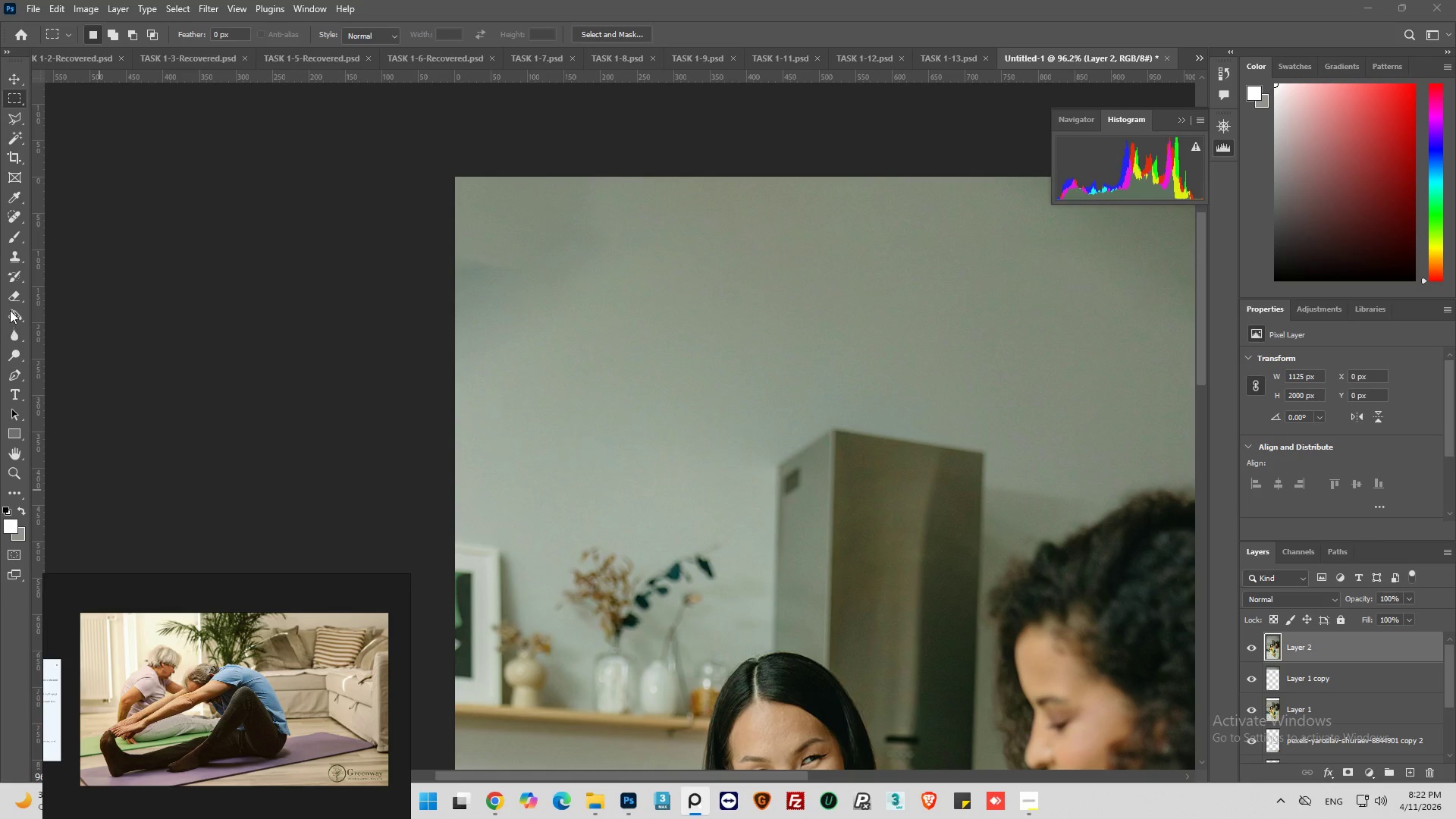 
wait(5.81)
 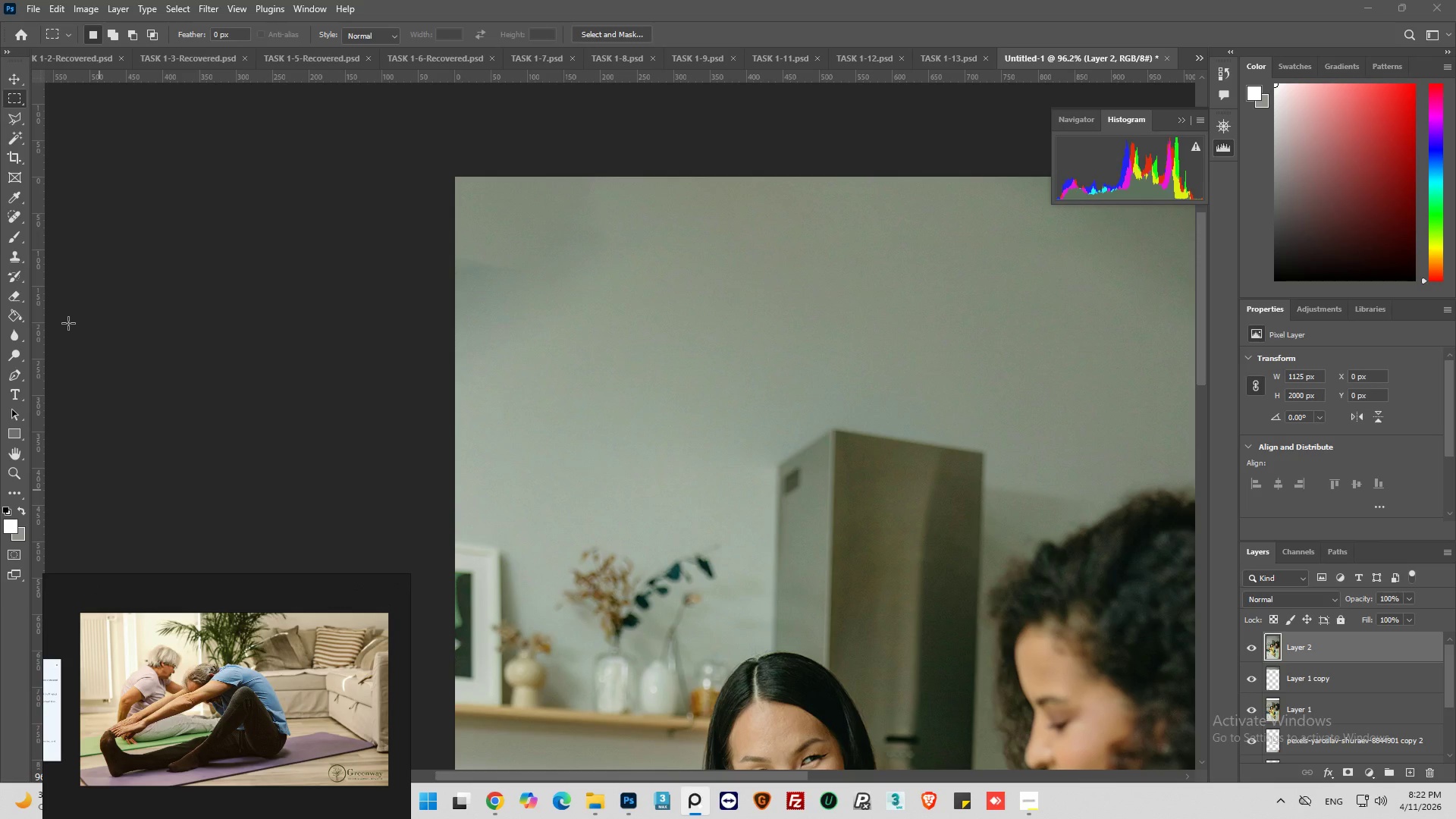 
left_click([13, 254])
 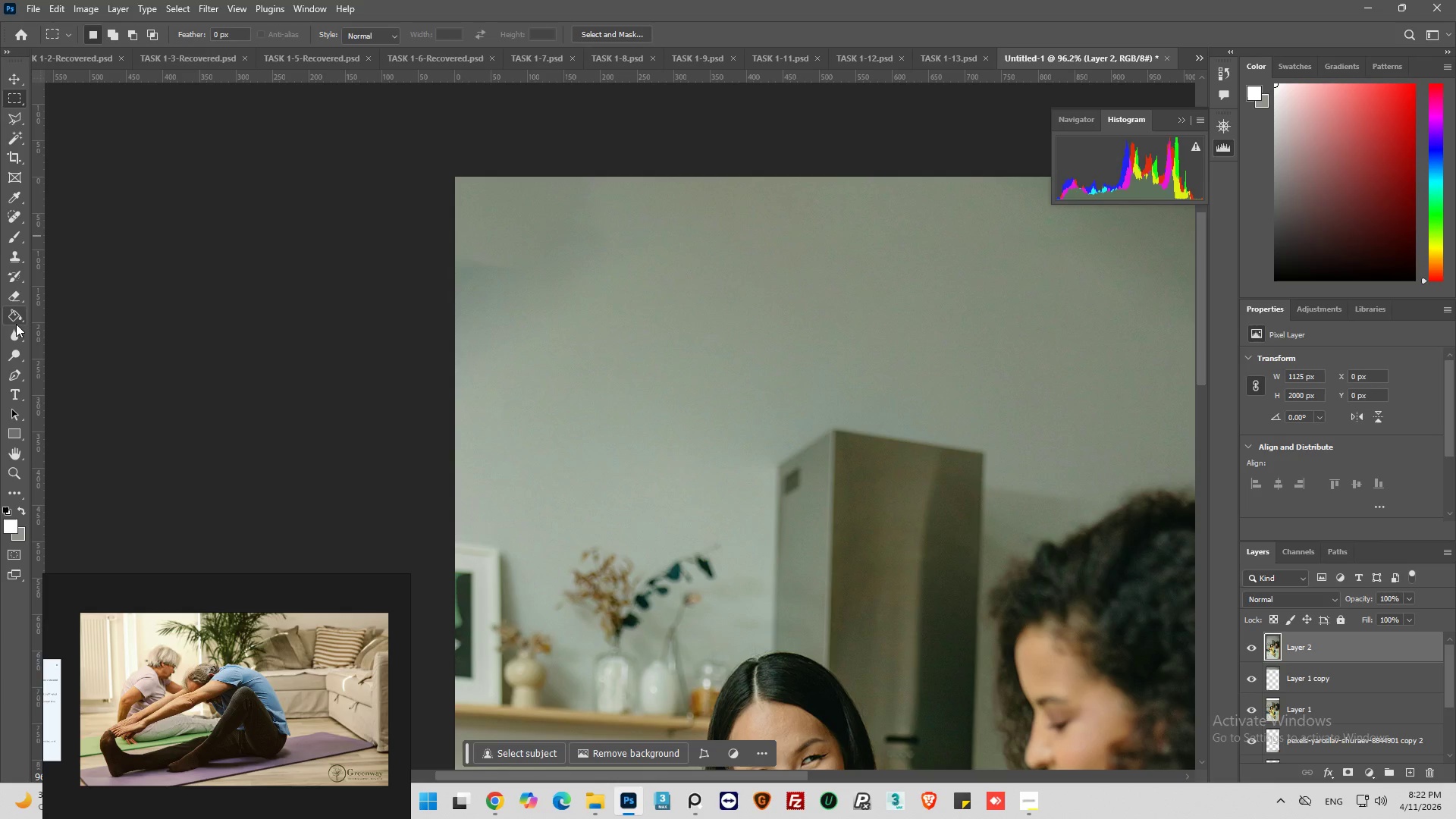 
wait(5.3)
 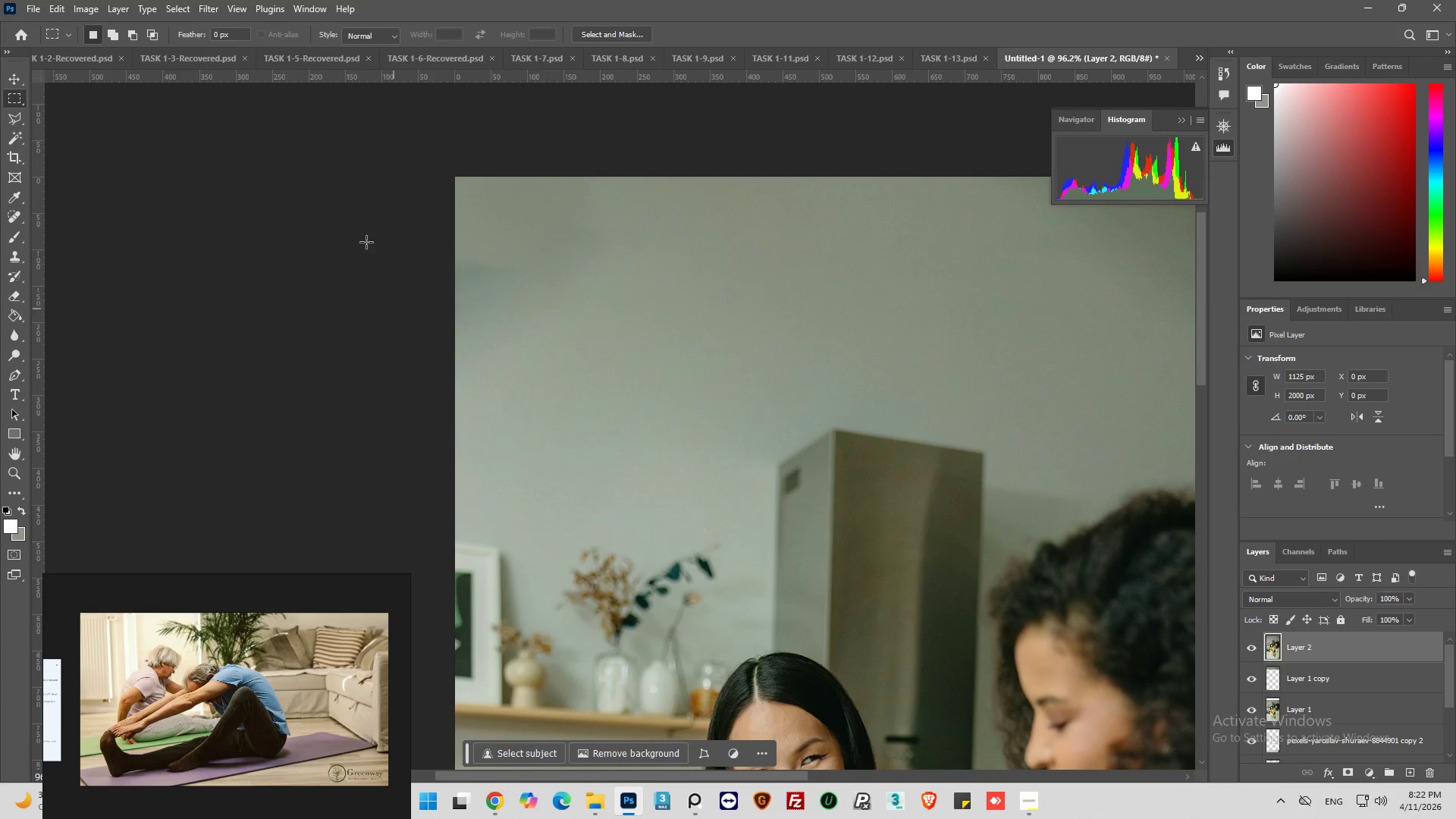 
left_click([14, 256])
 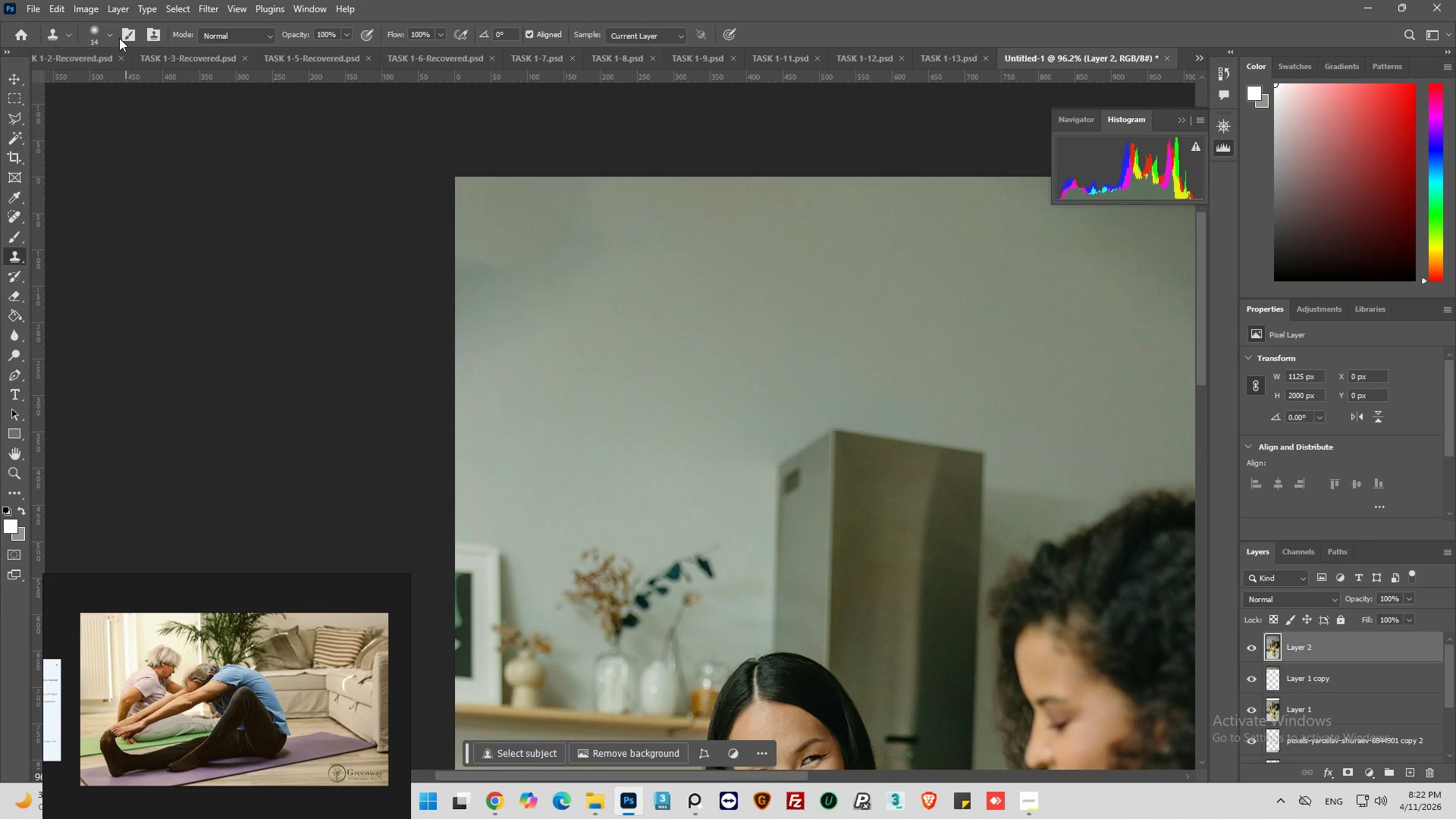 
left_click([108, 33])
 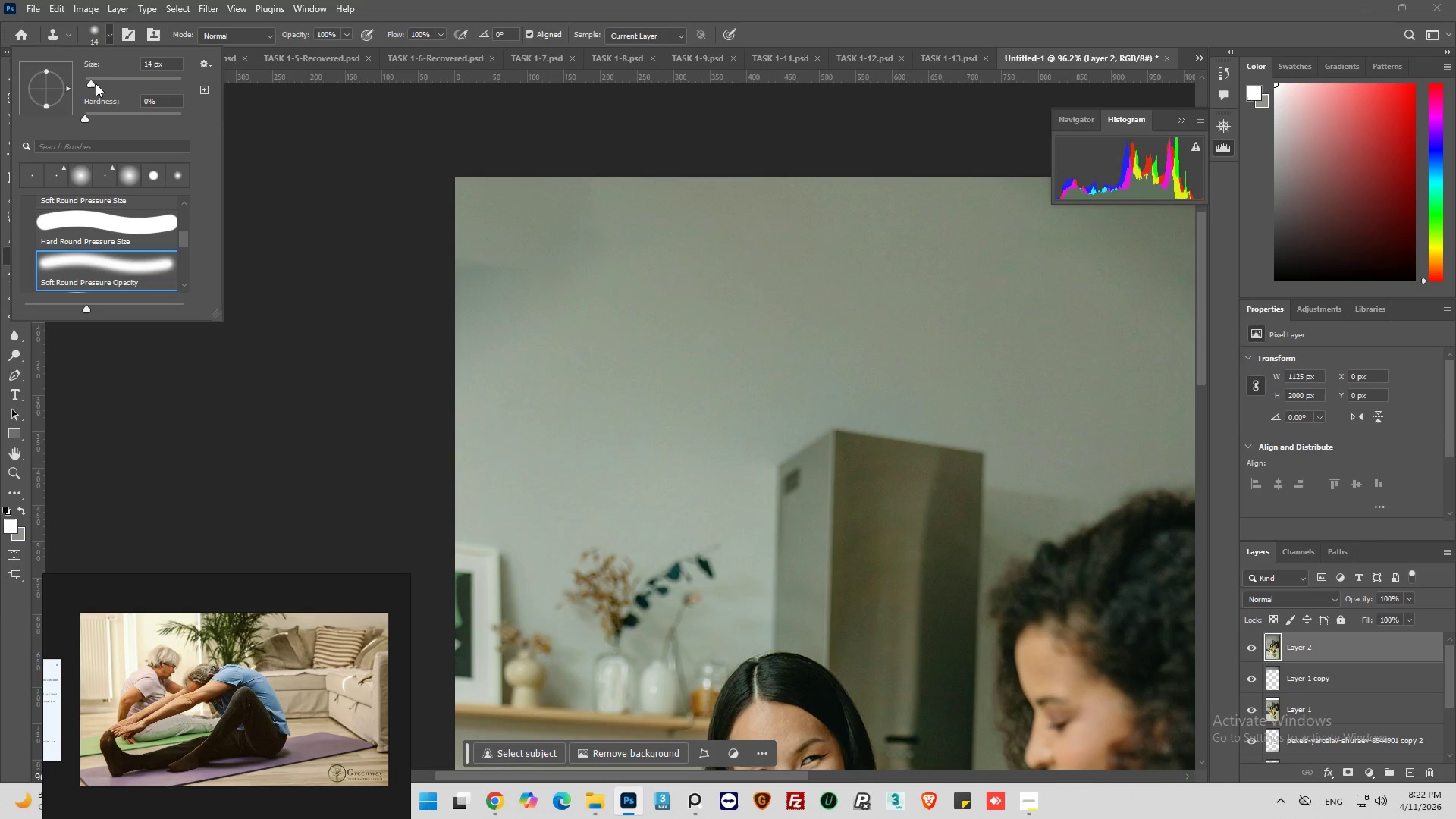 
left_click_drag(start_coordinate=[96, 82], to_coordinate=[126, 83])
 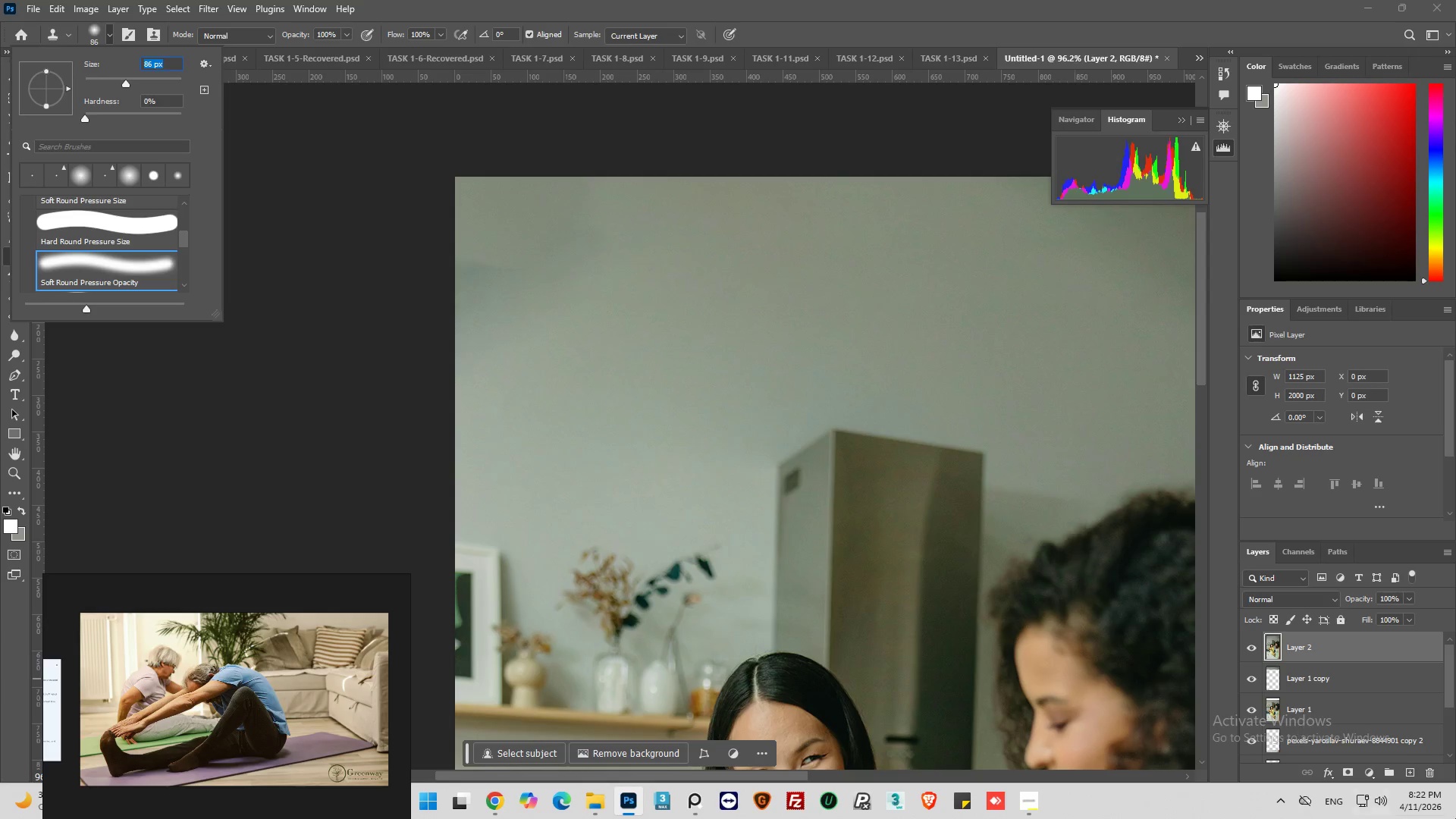 
left_click([1254, 648])
 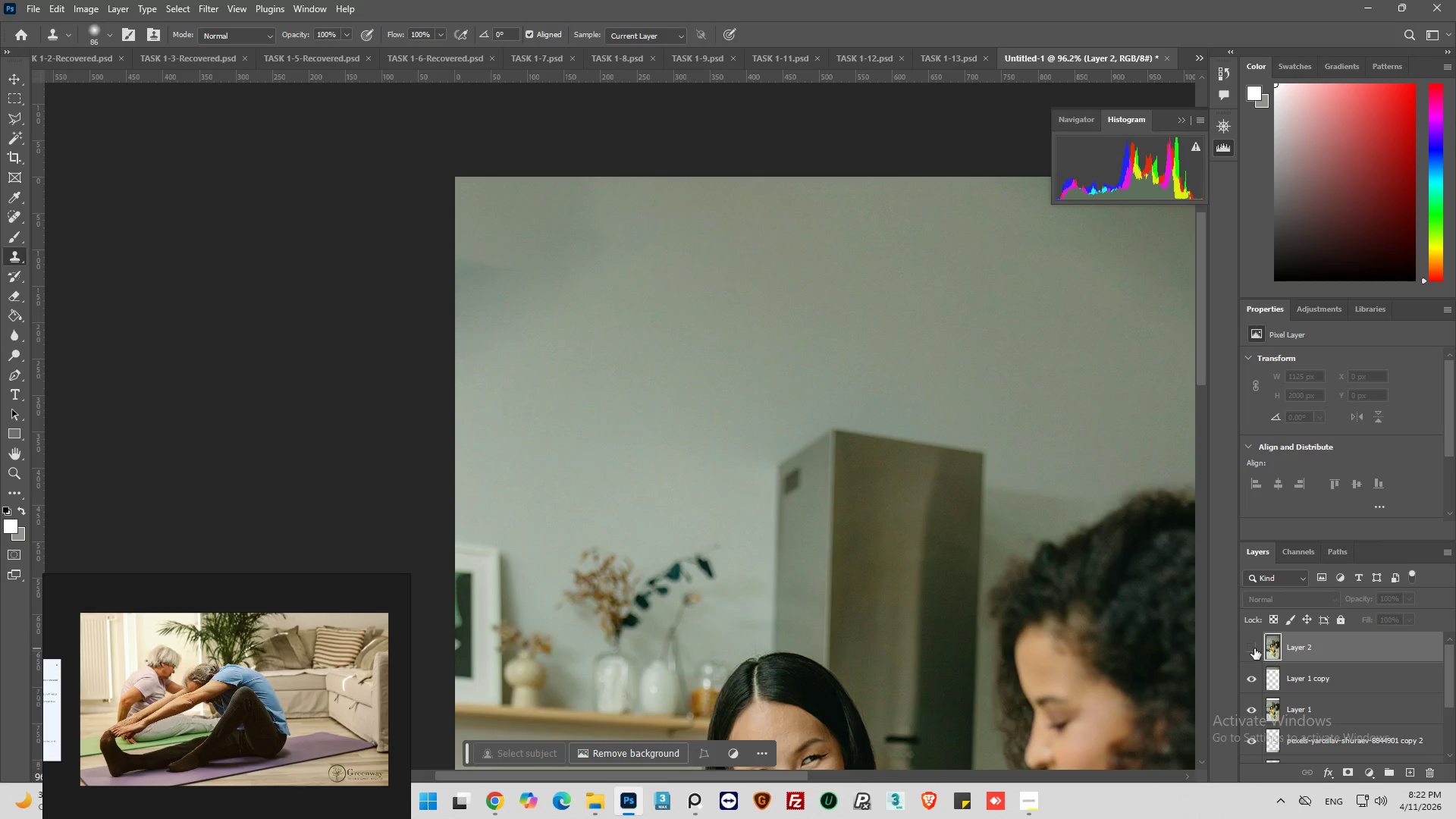 
left_click([1254, 648])
 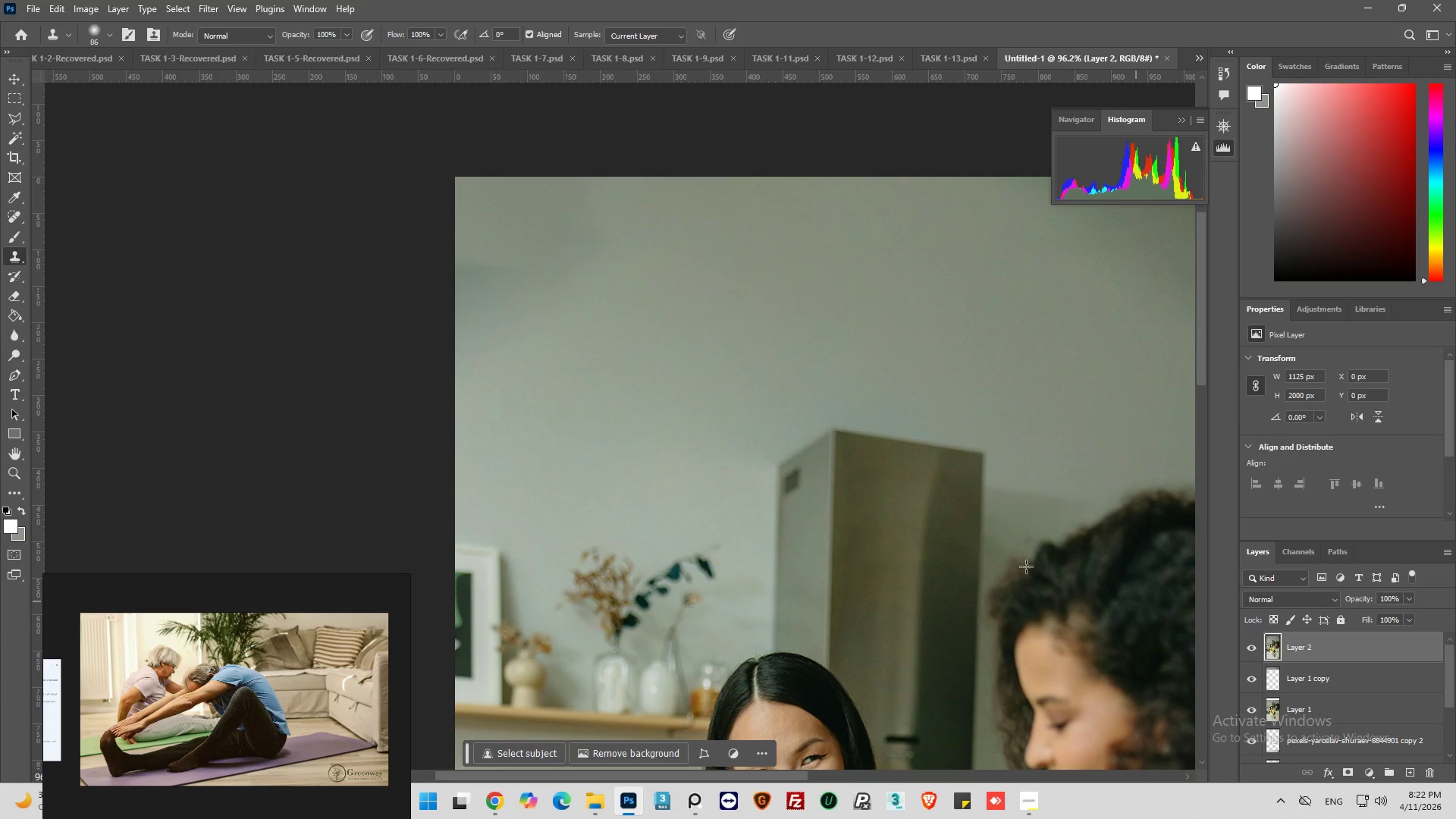 
hold_key(key=AltLeft, duration=0.92)
left_click_drag(start_coordinate=[637, 281], to_coordinate=[645, 281])
 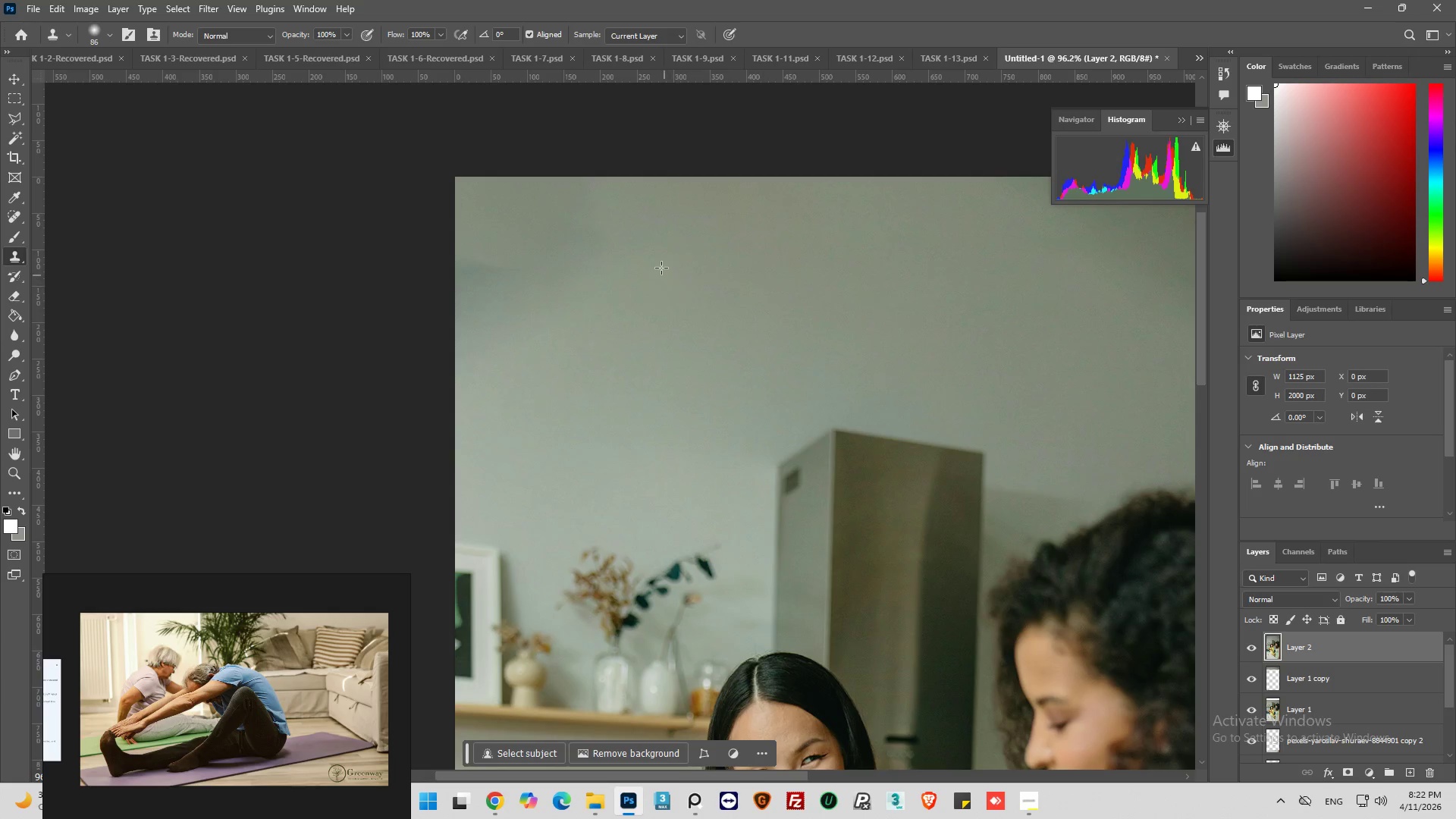 
left_click_drag(start_coordinate=[656, 256], to_coordinate=[641, 334])
 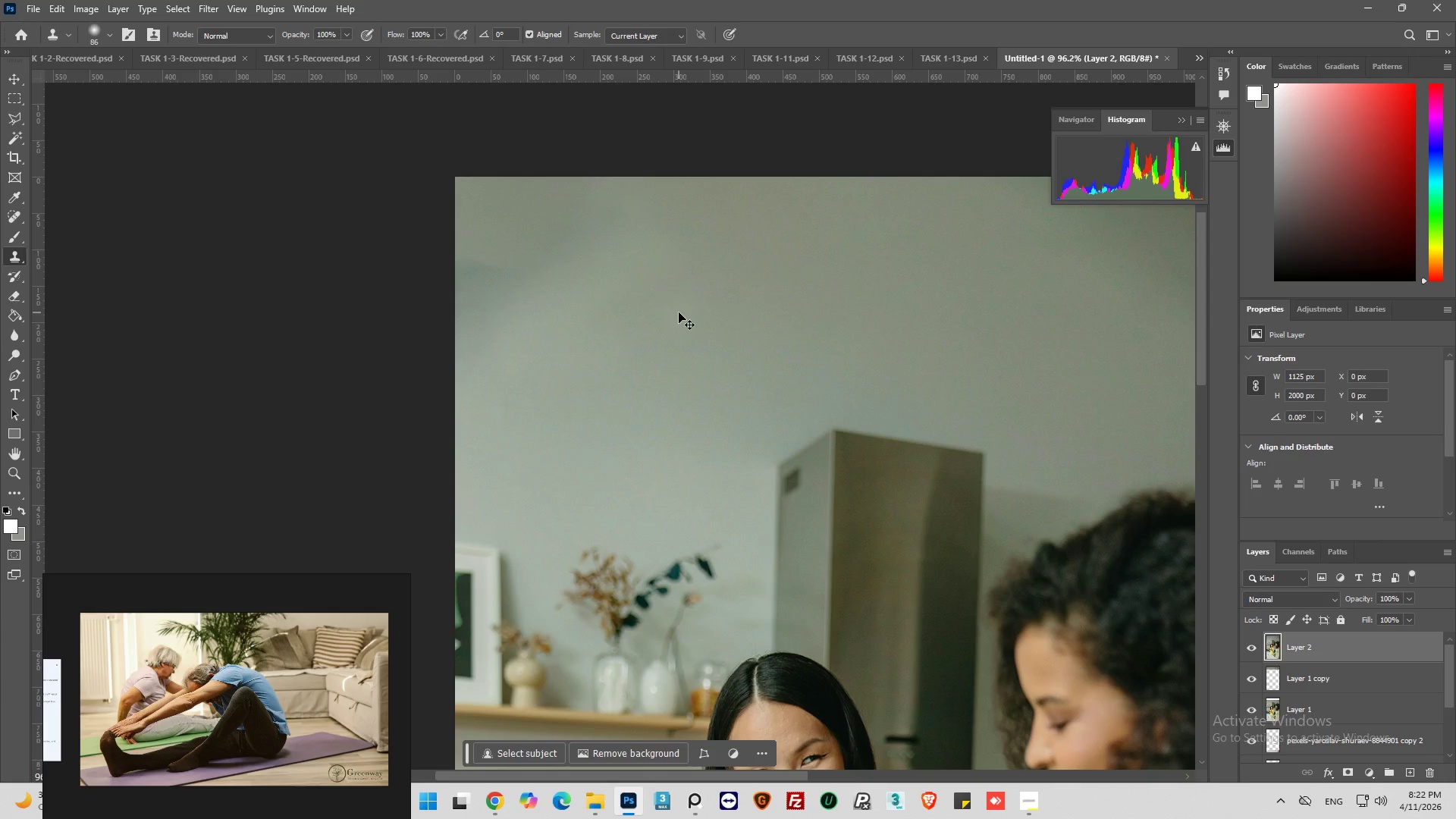 
key(Control+Z)
 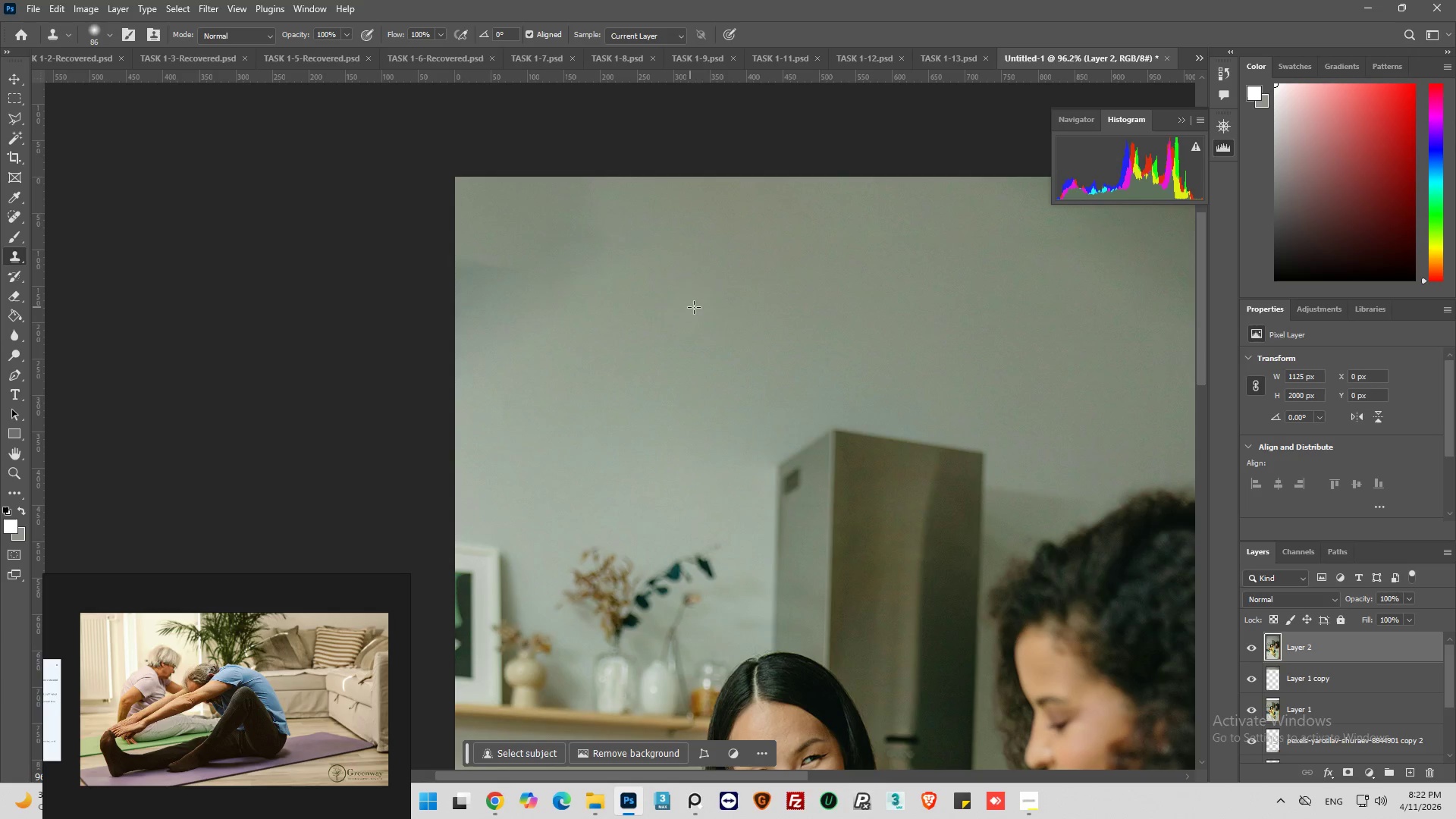 
hold_key(key=AltLeft, duration=0.36)
 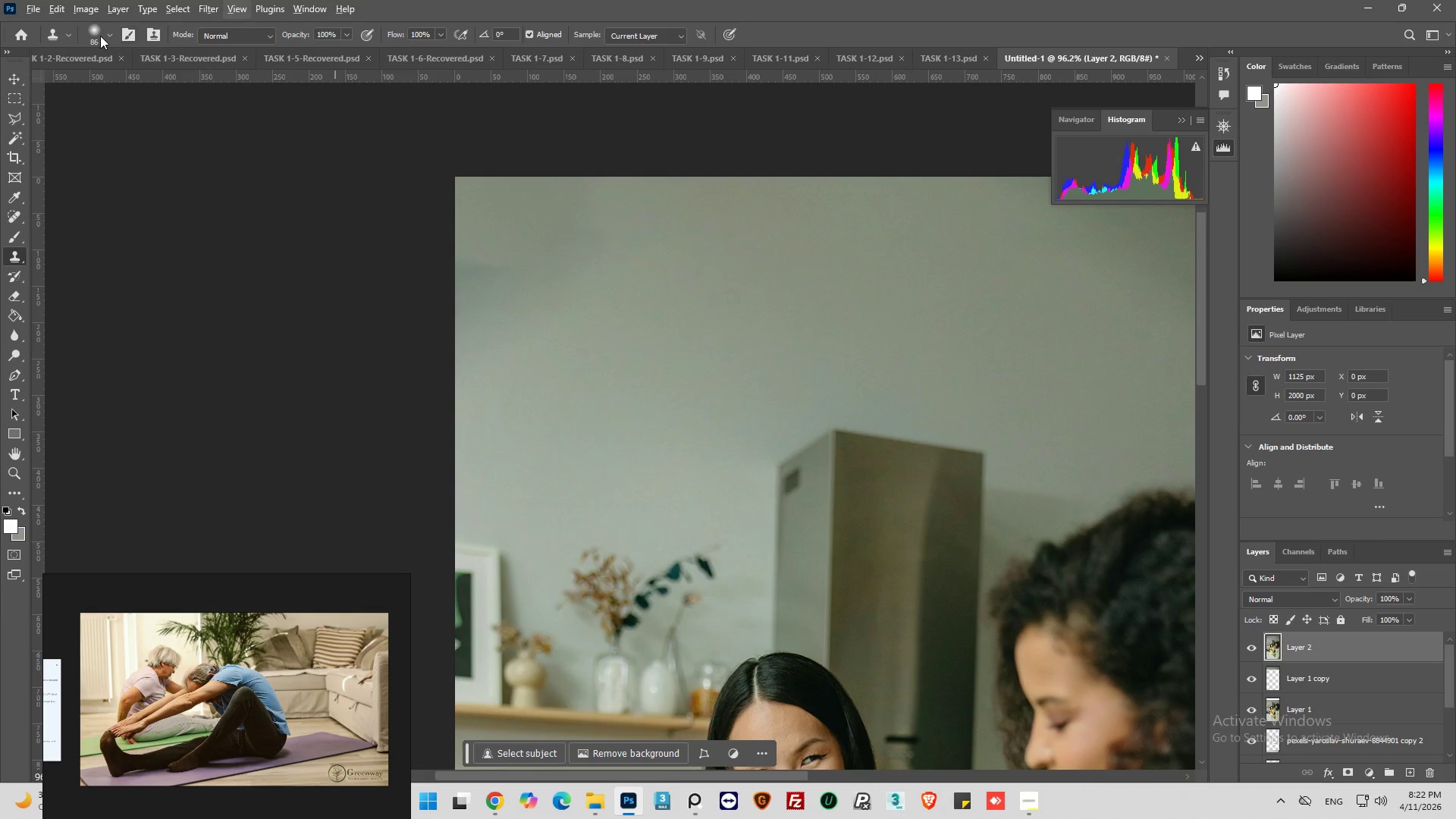 
left_click([111, 31])
 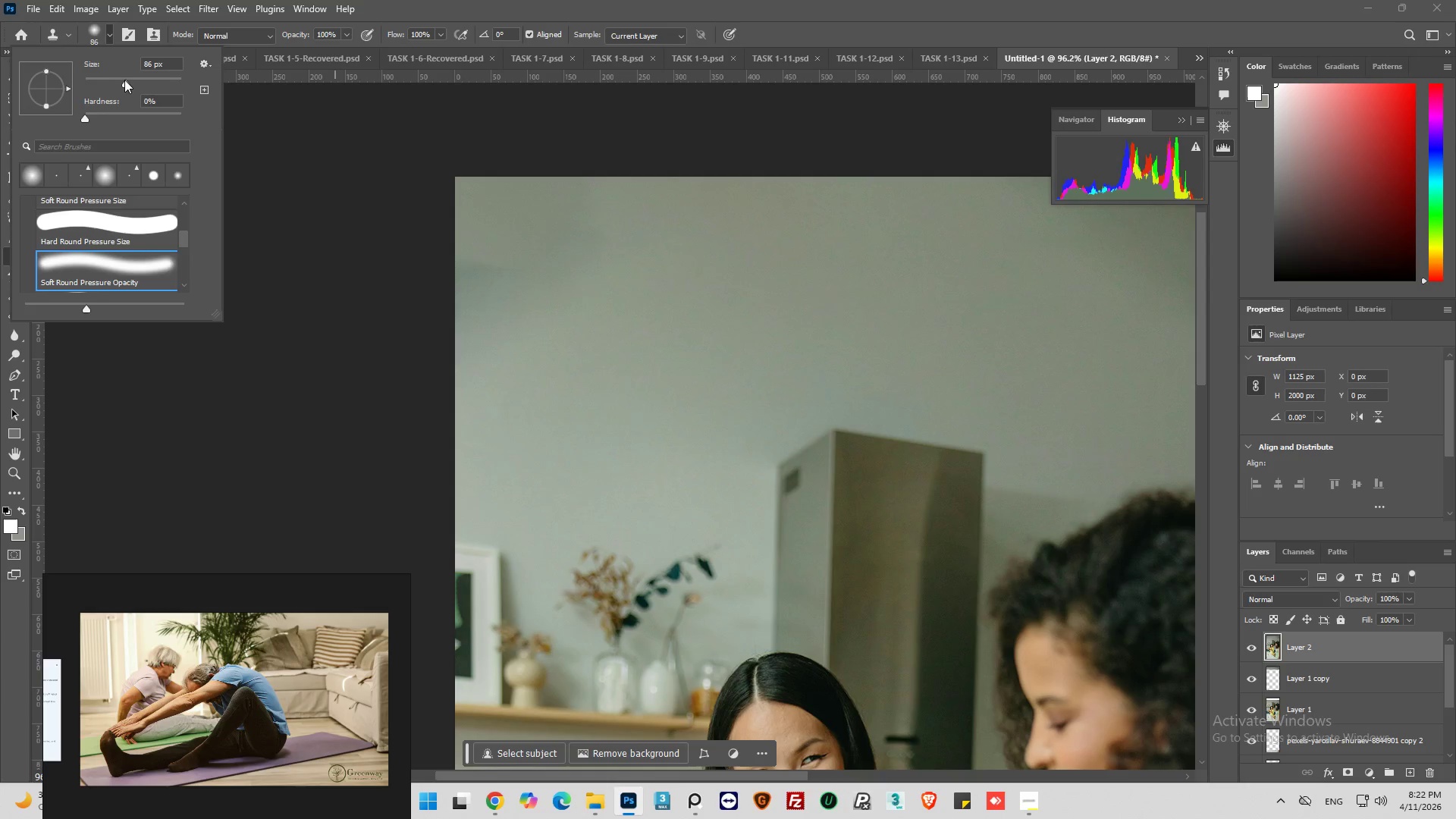 
left_click_drag(start_coordinate=[124, 80], to_coordinate=[140, 83])
 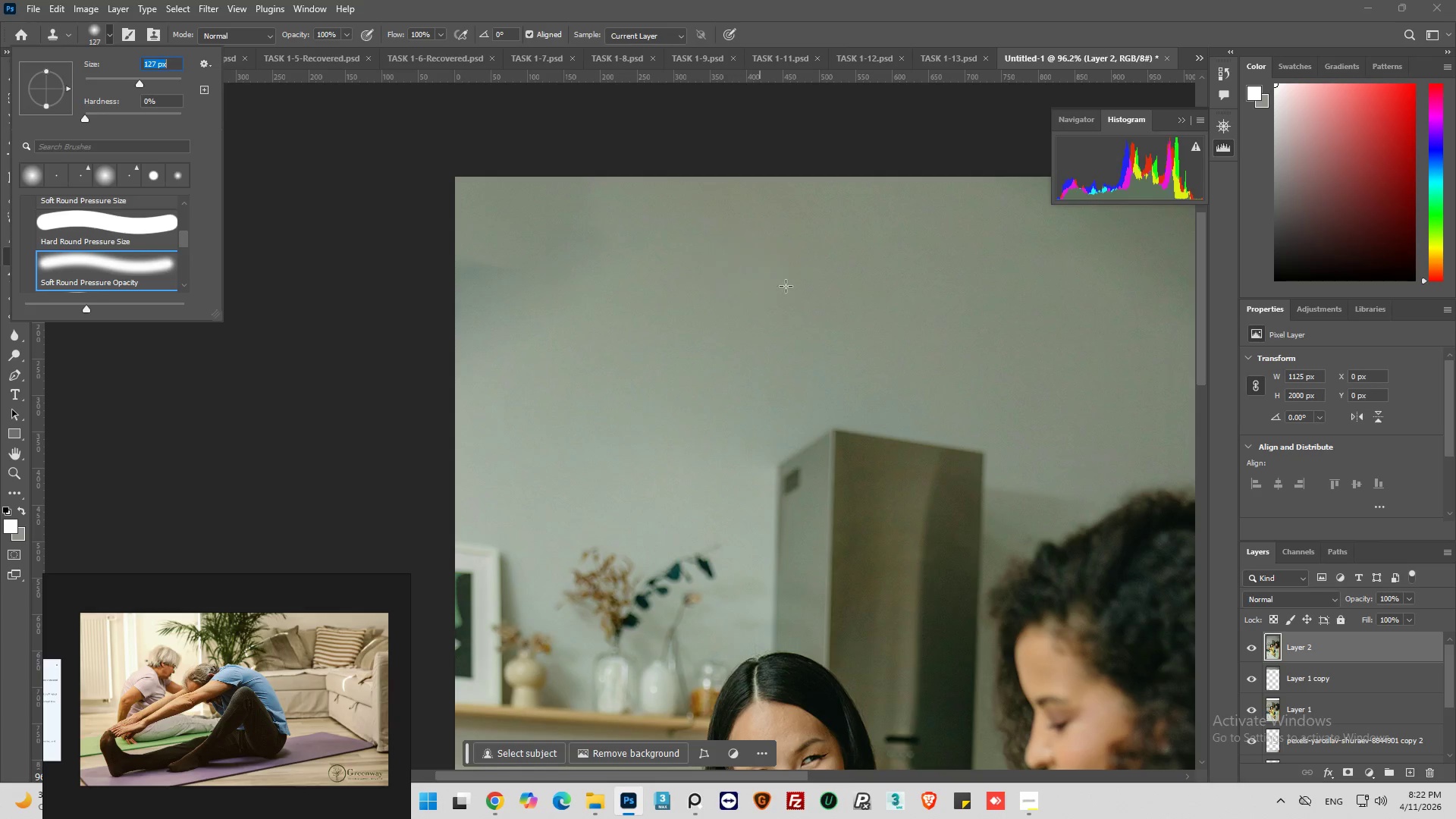 
hold_key(key=AltLeft, duration=0.45)
left_click([789, 287])
 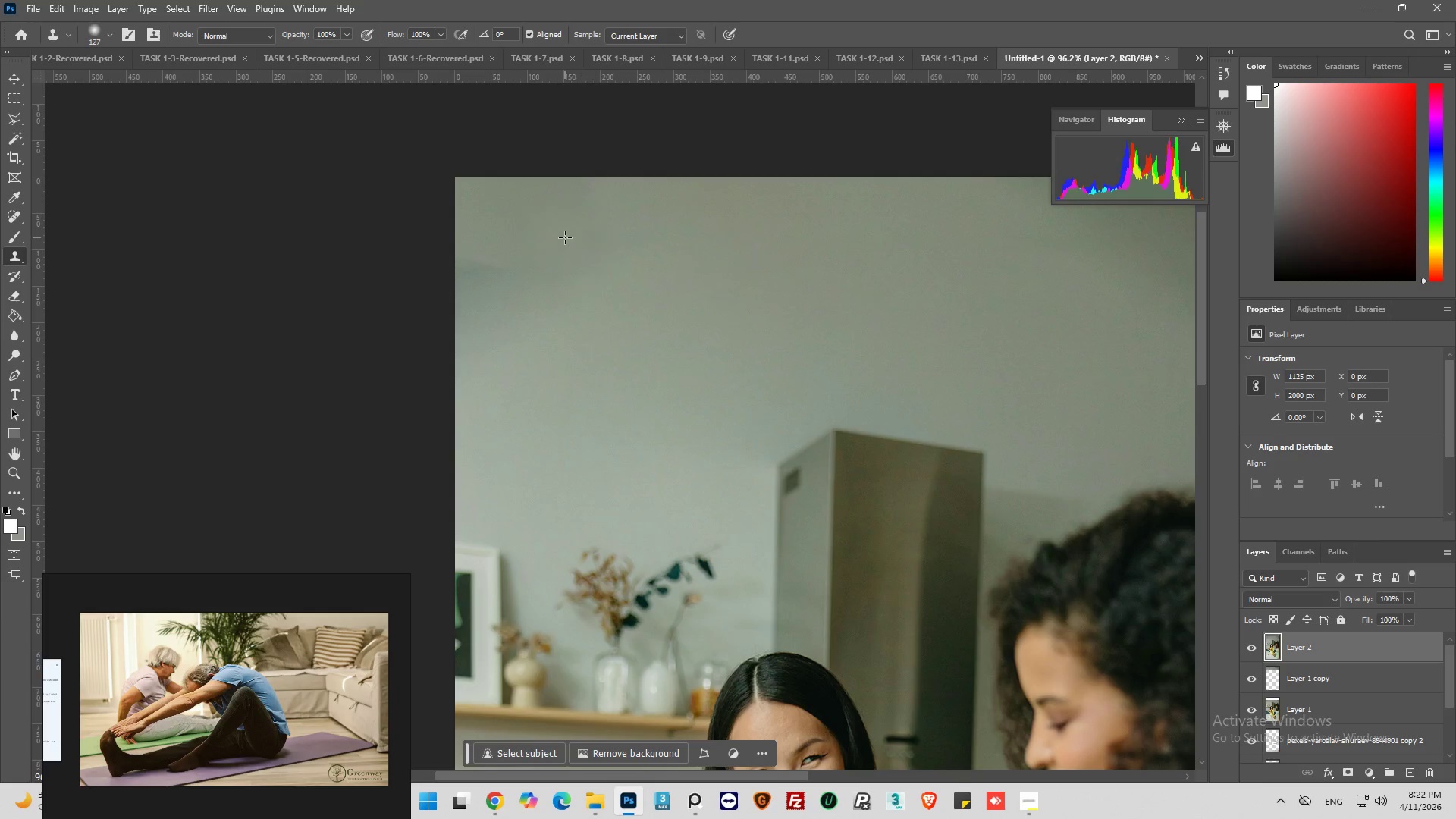 
left_click_drag(start_coordinate=[565, 237], to_coordinate=[590, 258])
 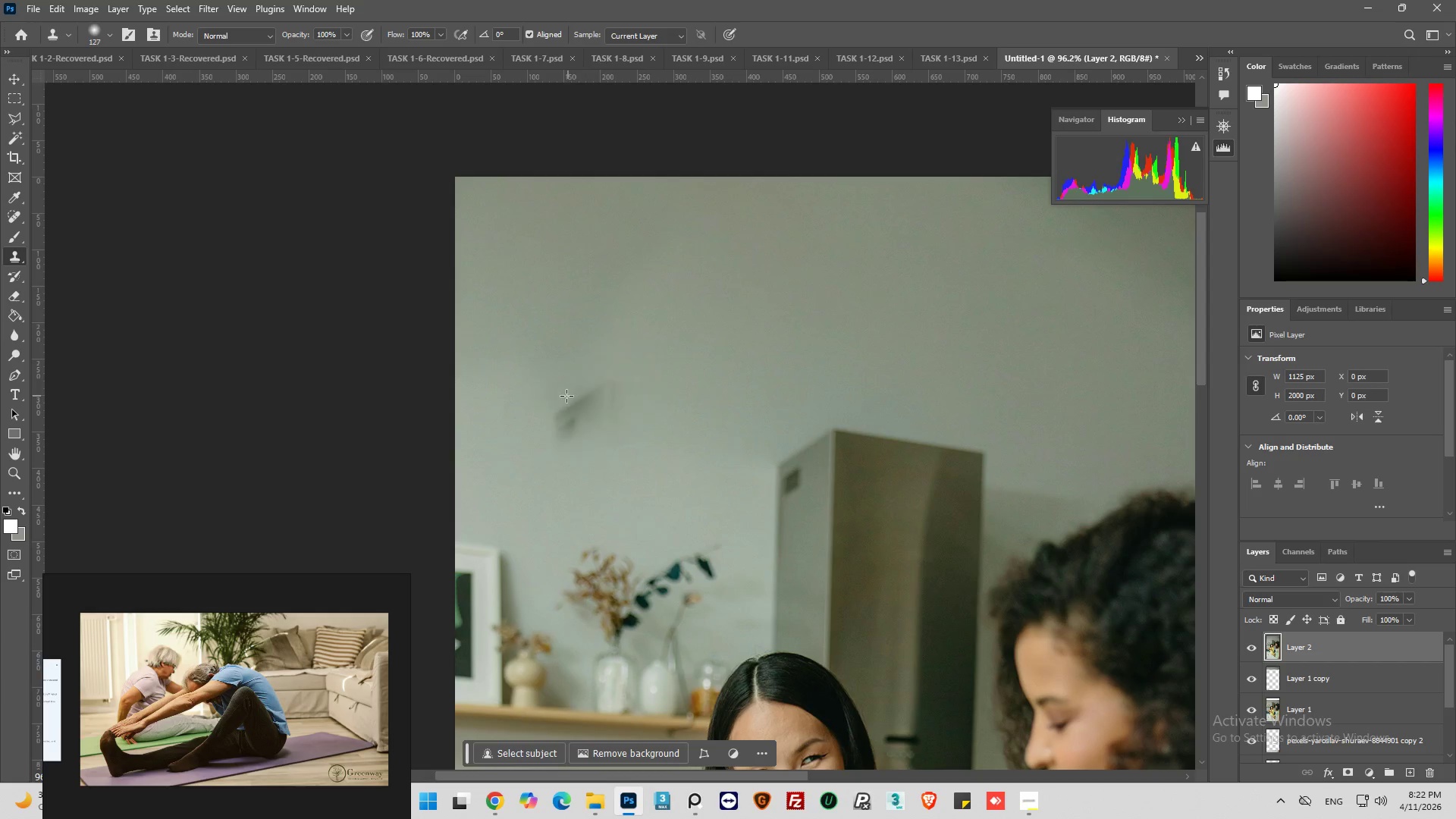 
hold_key(key=AltLeft, duration=0.98)
left_click([710, 350])
 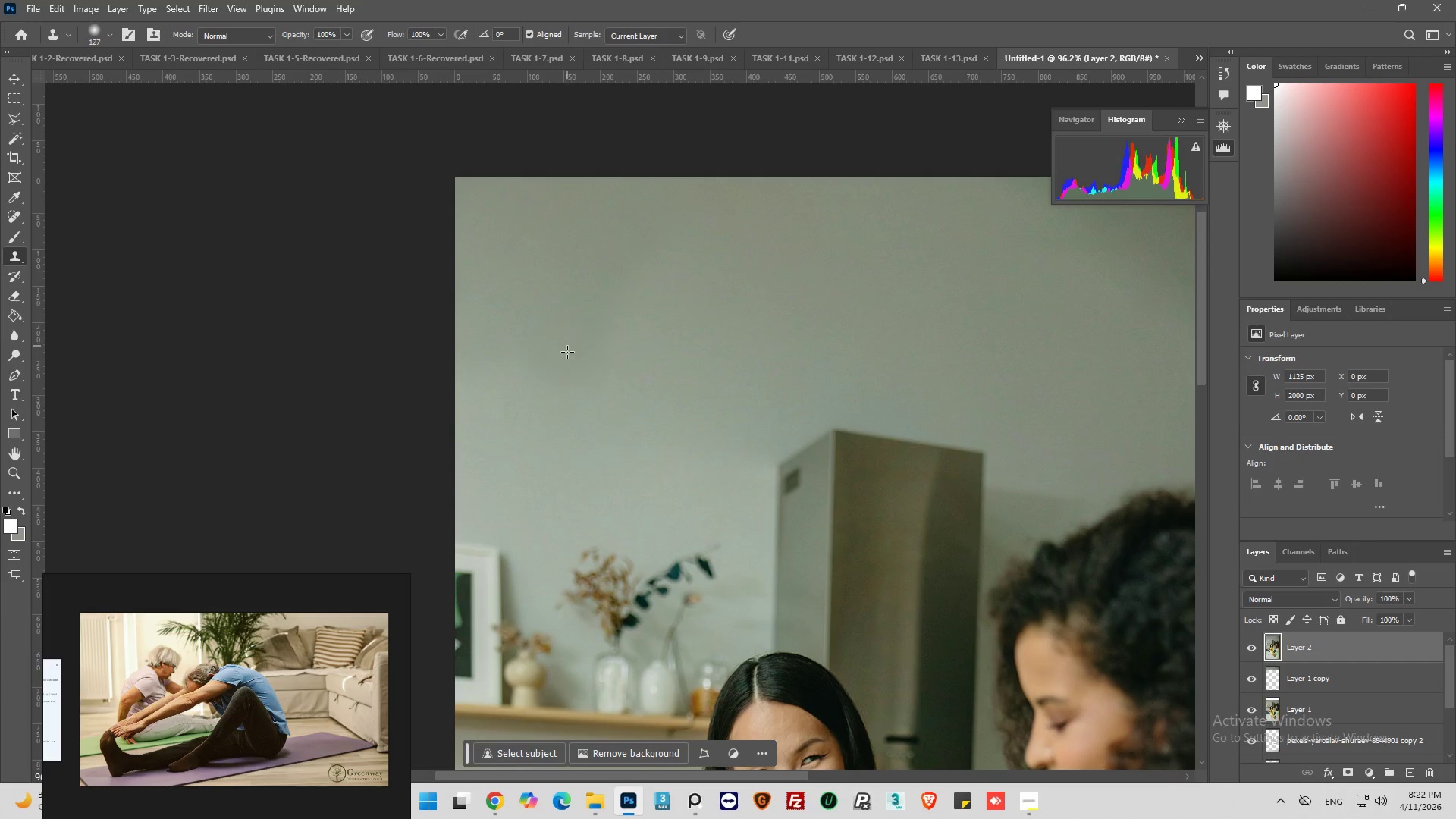 
left_click_drag(start_coordinate=[567, 375], to_coordinate=[651, 272])
 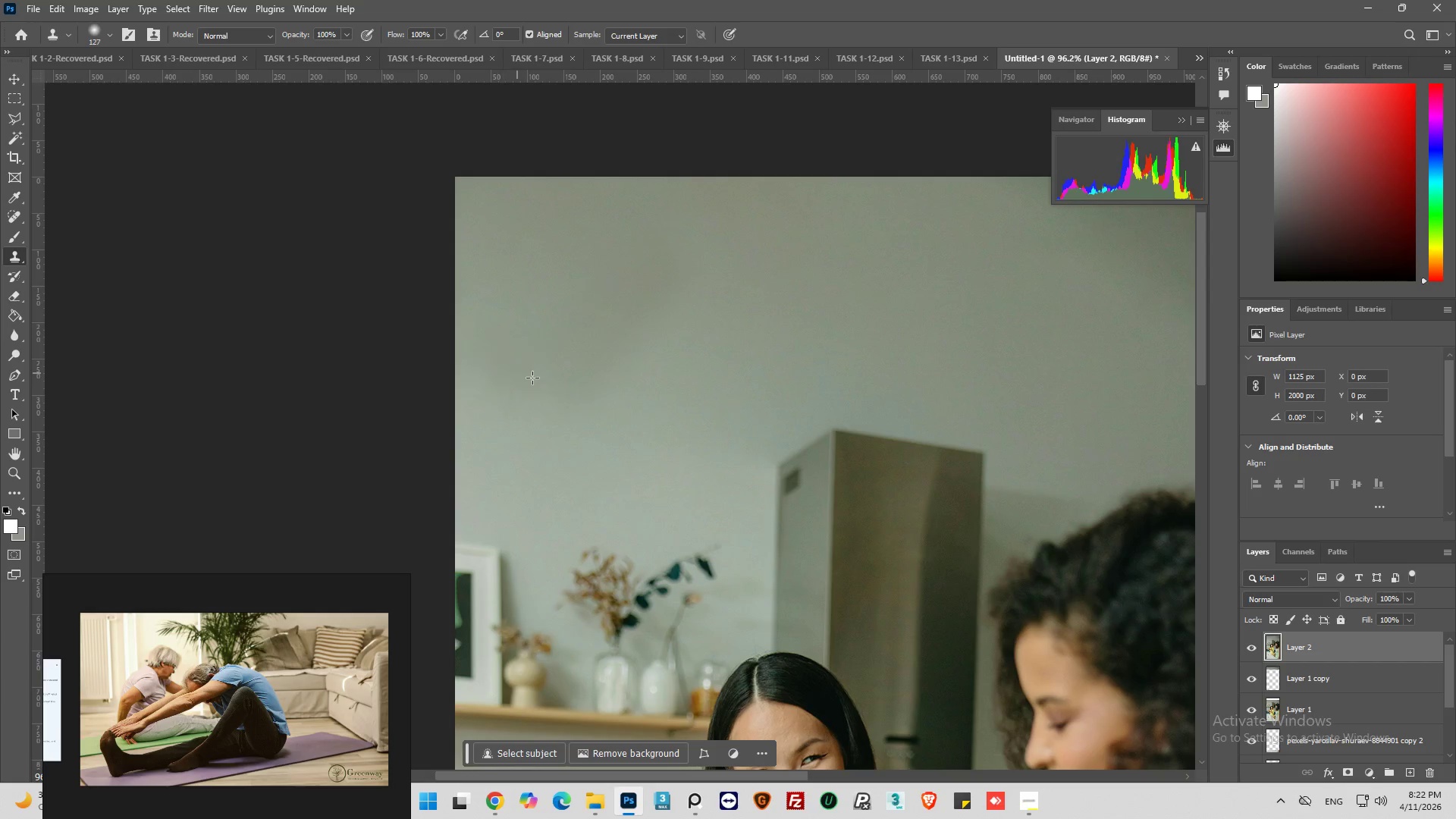 
key(Control+Z)
 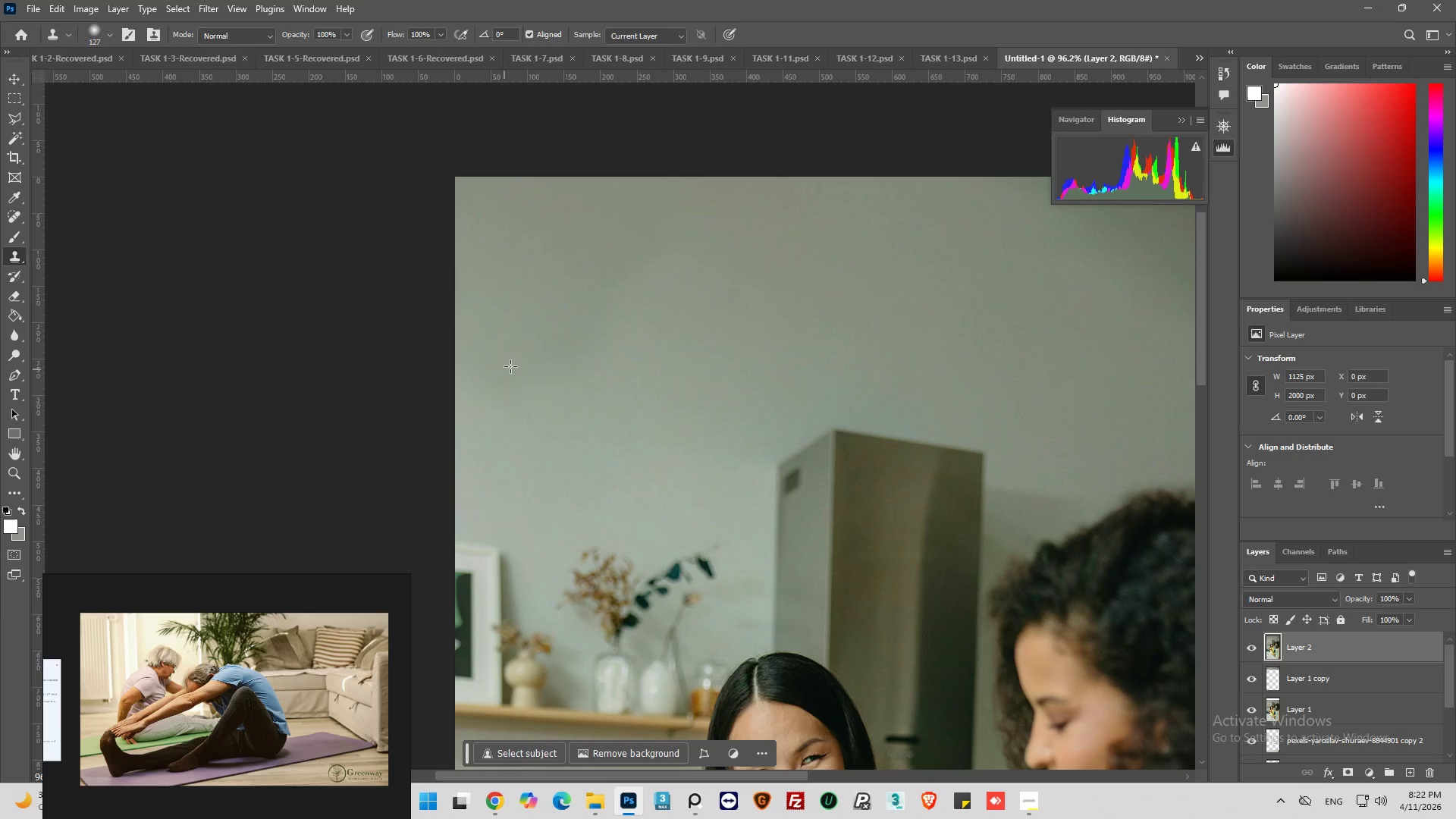 
left_click_drag(start_coordinate=[540, 342], to_coordinate=[661, 261])
 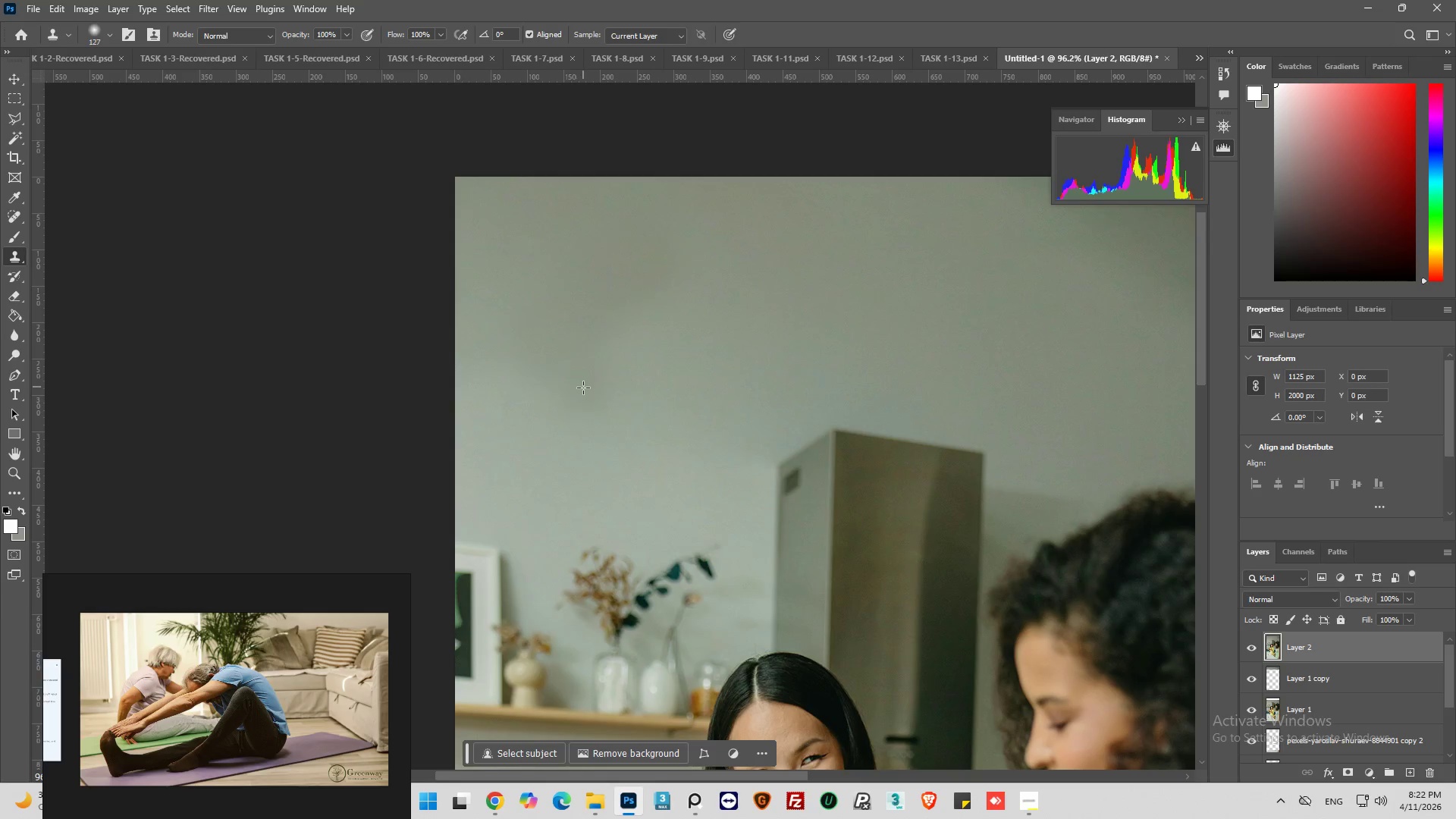 
key(Control+Z)
 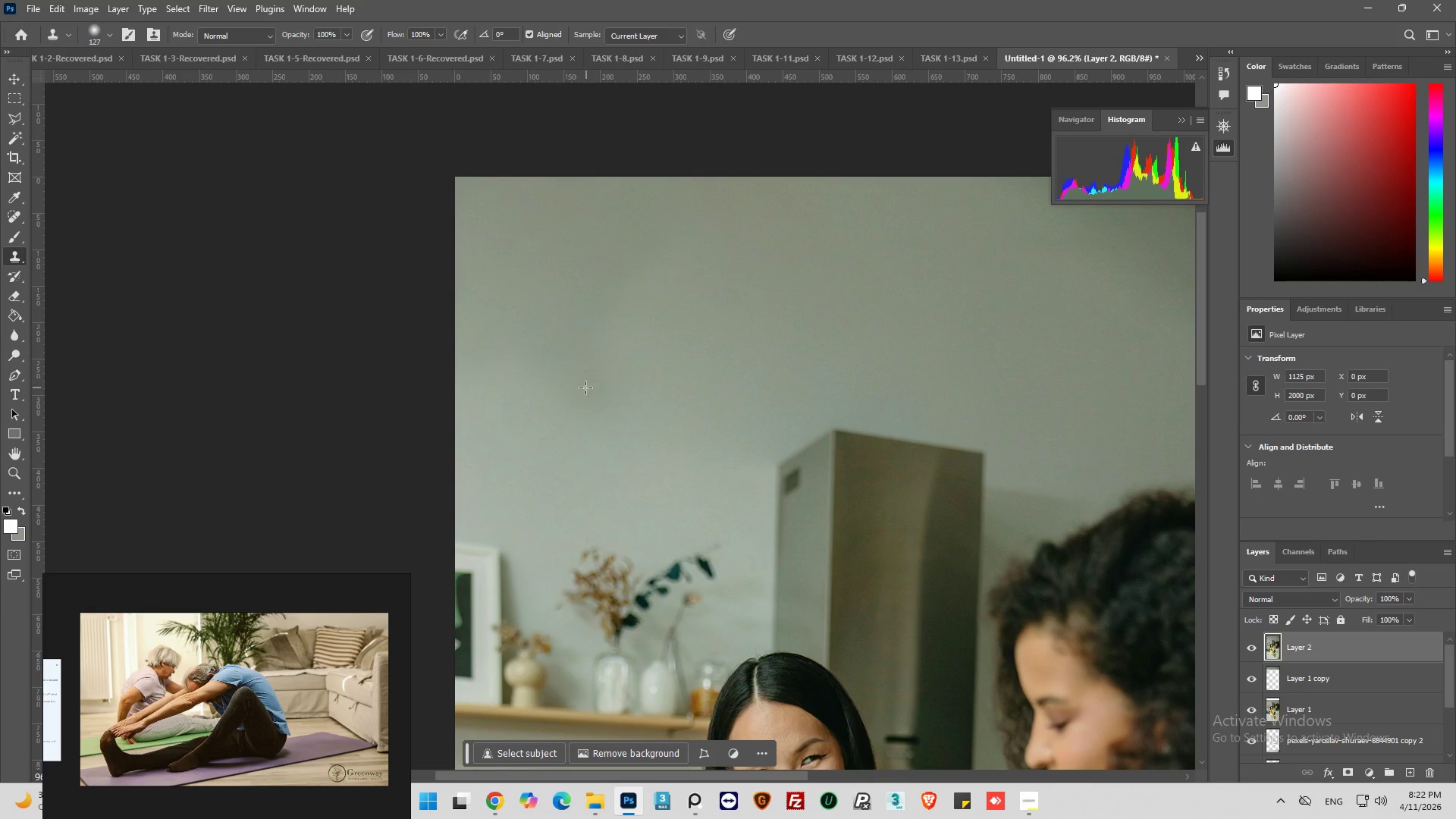 
hold_key(key=AltLeft, duration=0.55)
left_click([601, 398])
 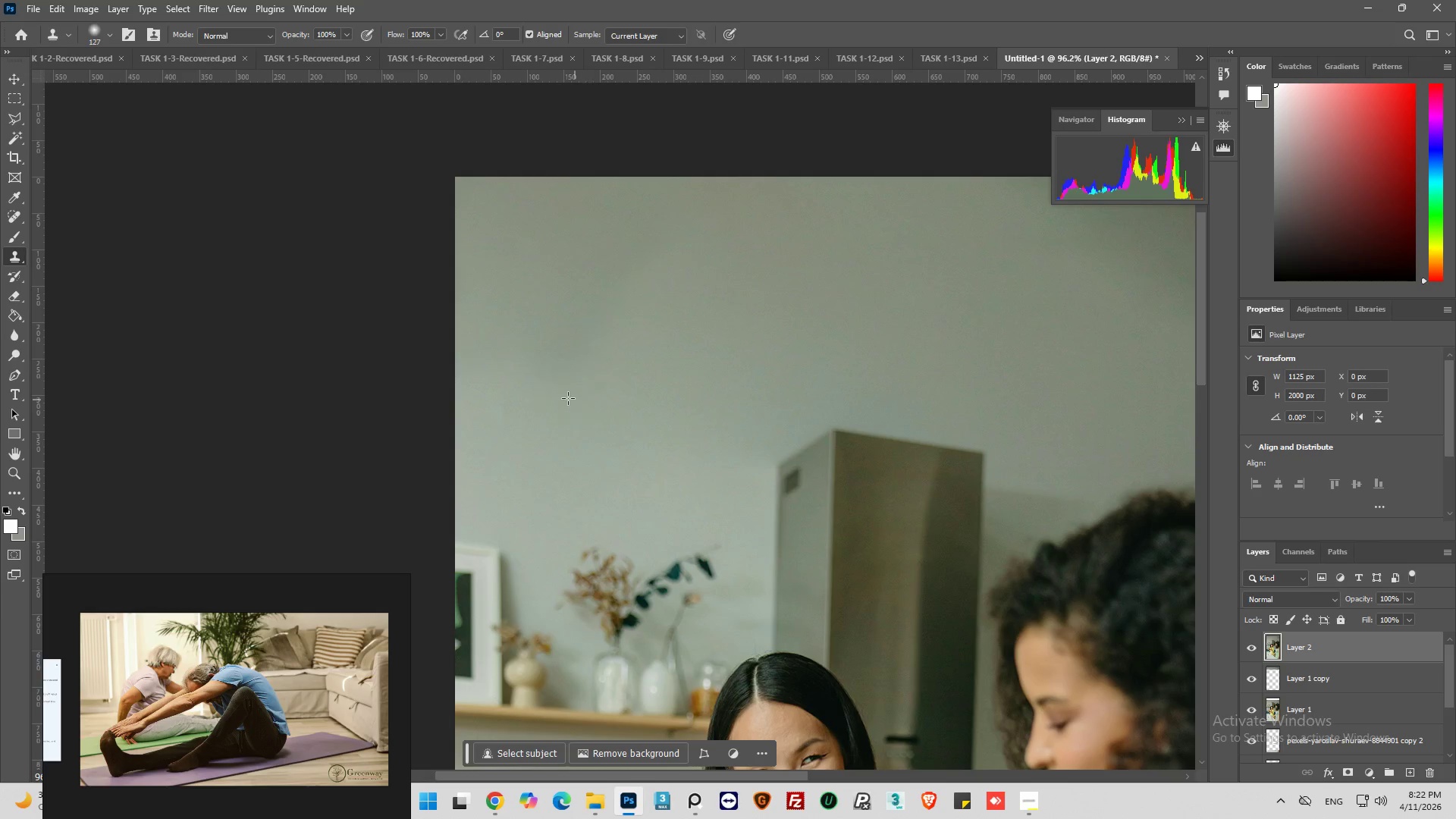 
left_click_drag(start_coordinate=[566, 397], to_coordinate=[535, 386])
 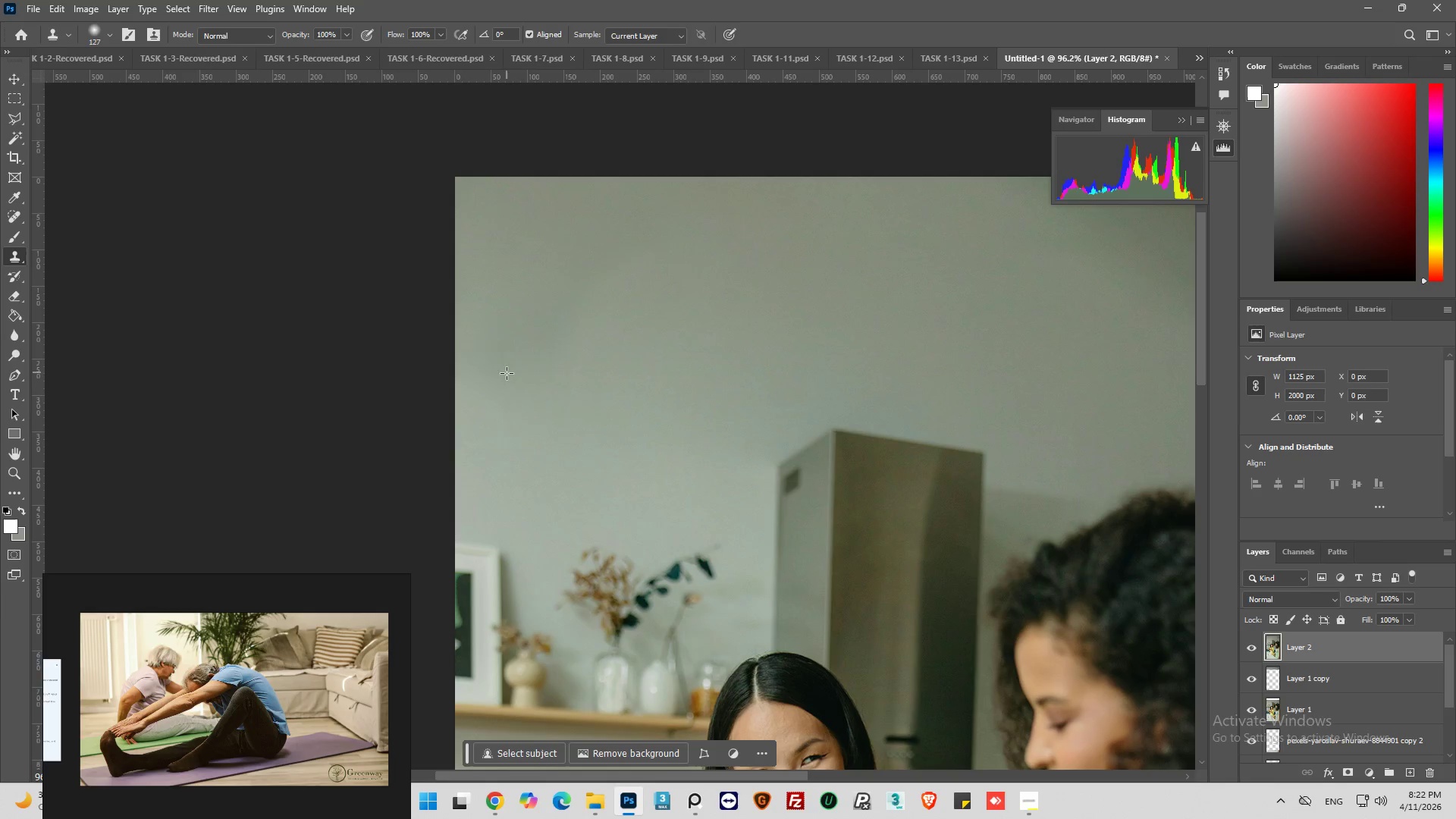 
hold_key(key=AltLeft, duration=0.39)
left_click([554, 397])
 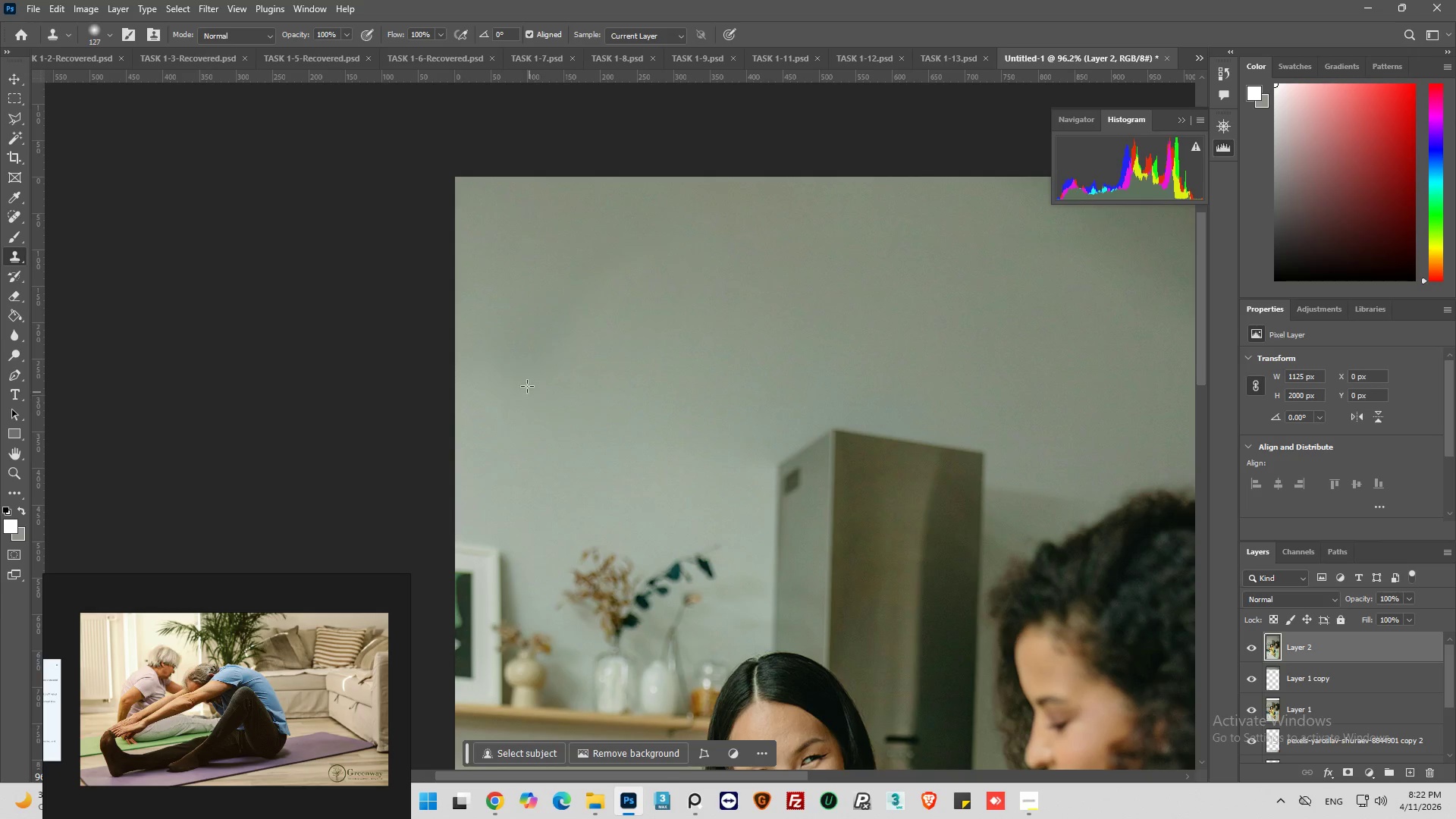 
left_click_drag(start_coordinate=[532, 366], to_coordinate=[628, 293])
 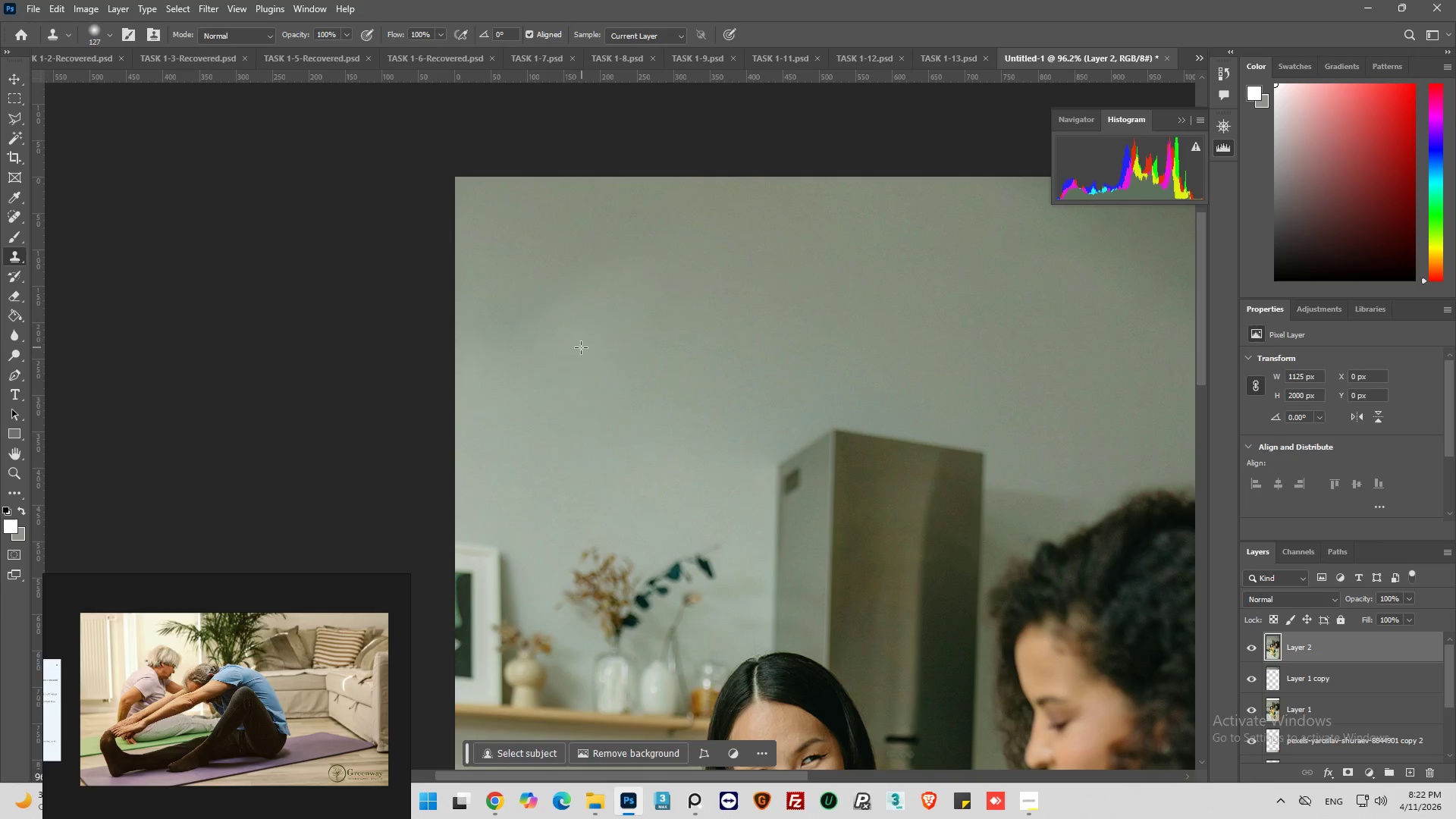 
hold_key(key=AltLeft, duration=0.41)
left_click([546, 231])
 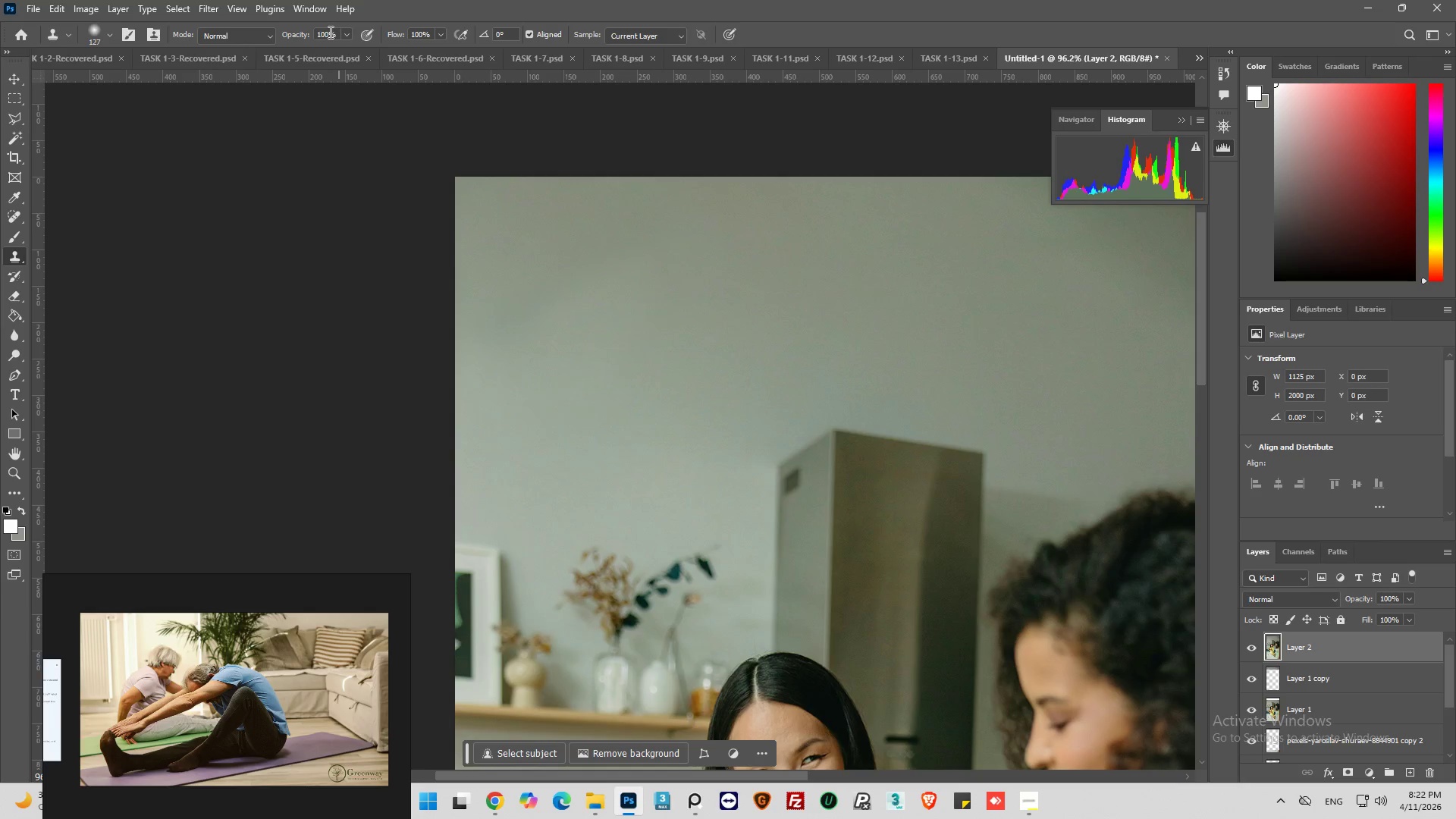 
double_click([329, 32])
 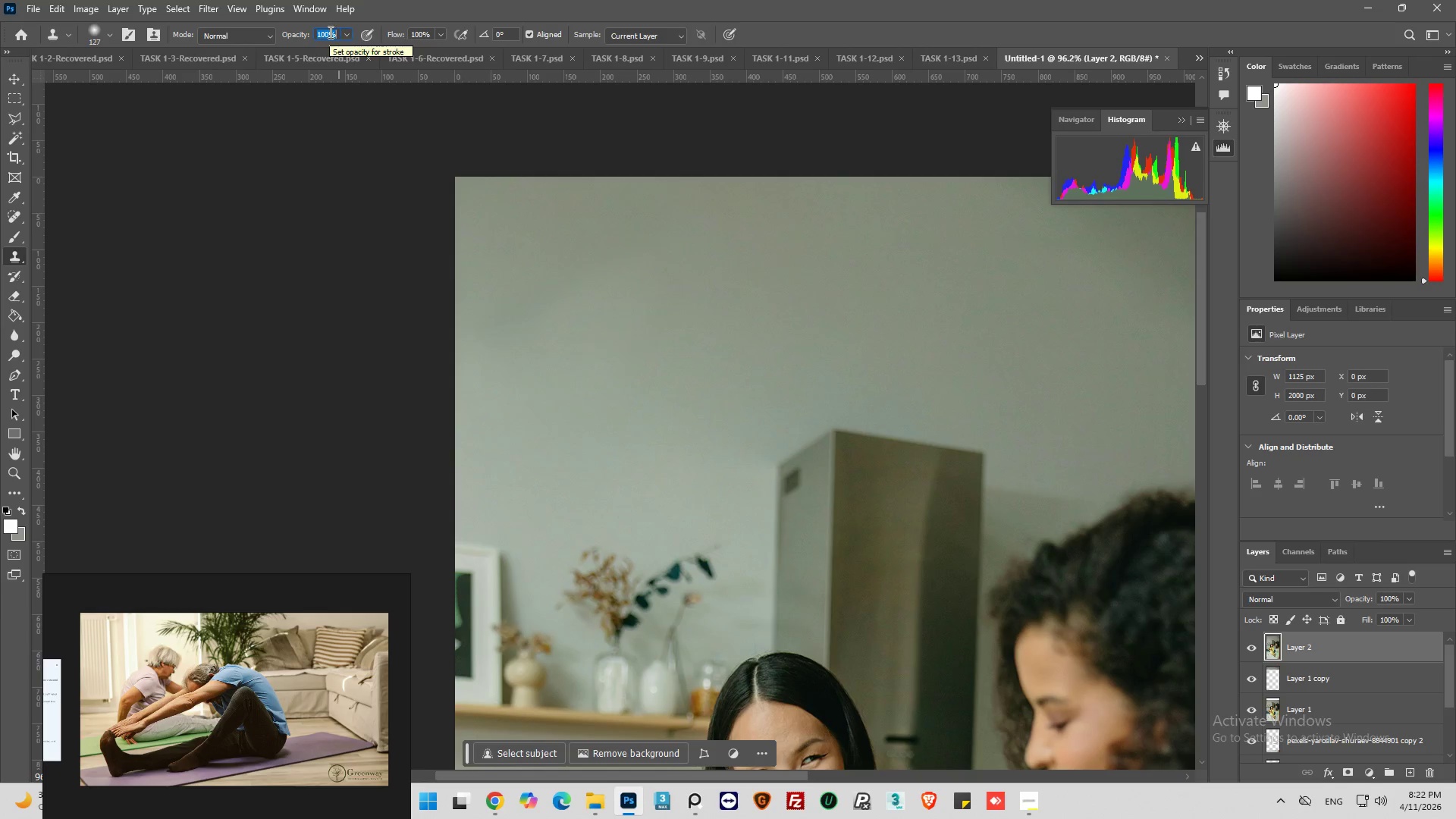 
type(50)
 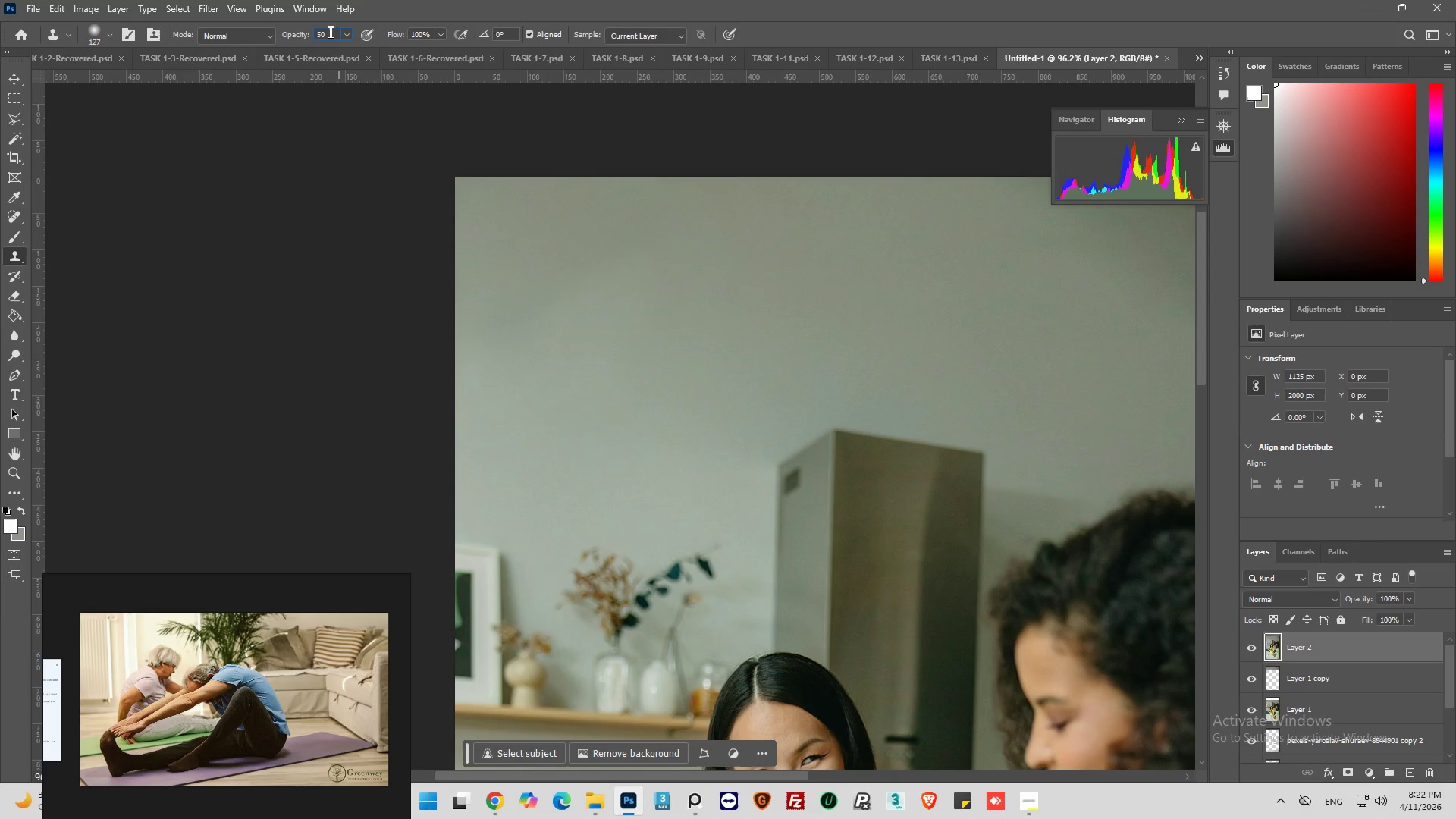 
key(Enter)
 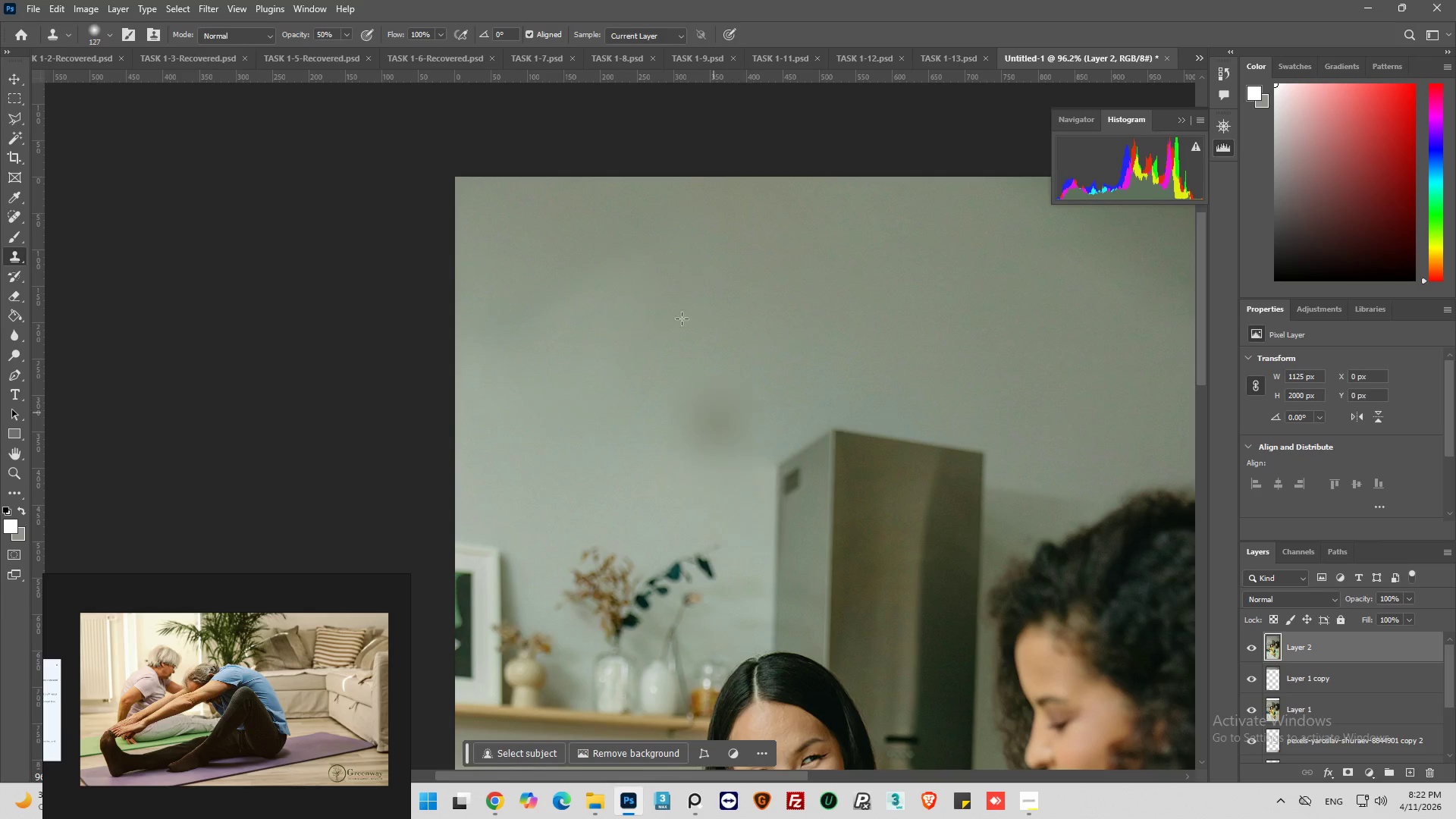 
hold_key(key=AltLeft, duration=0.55)
left_click([581, 237])
 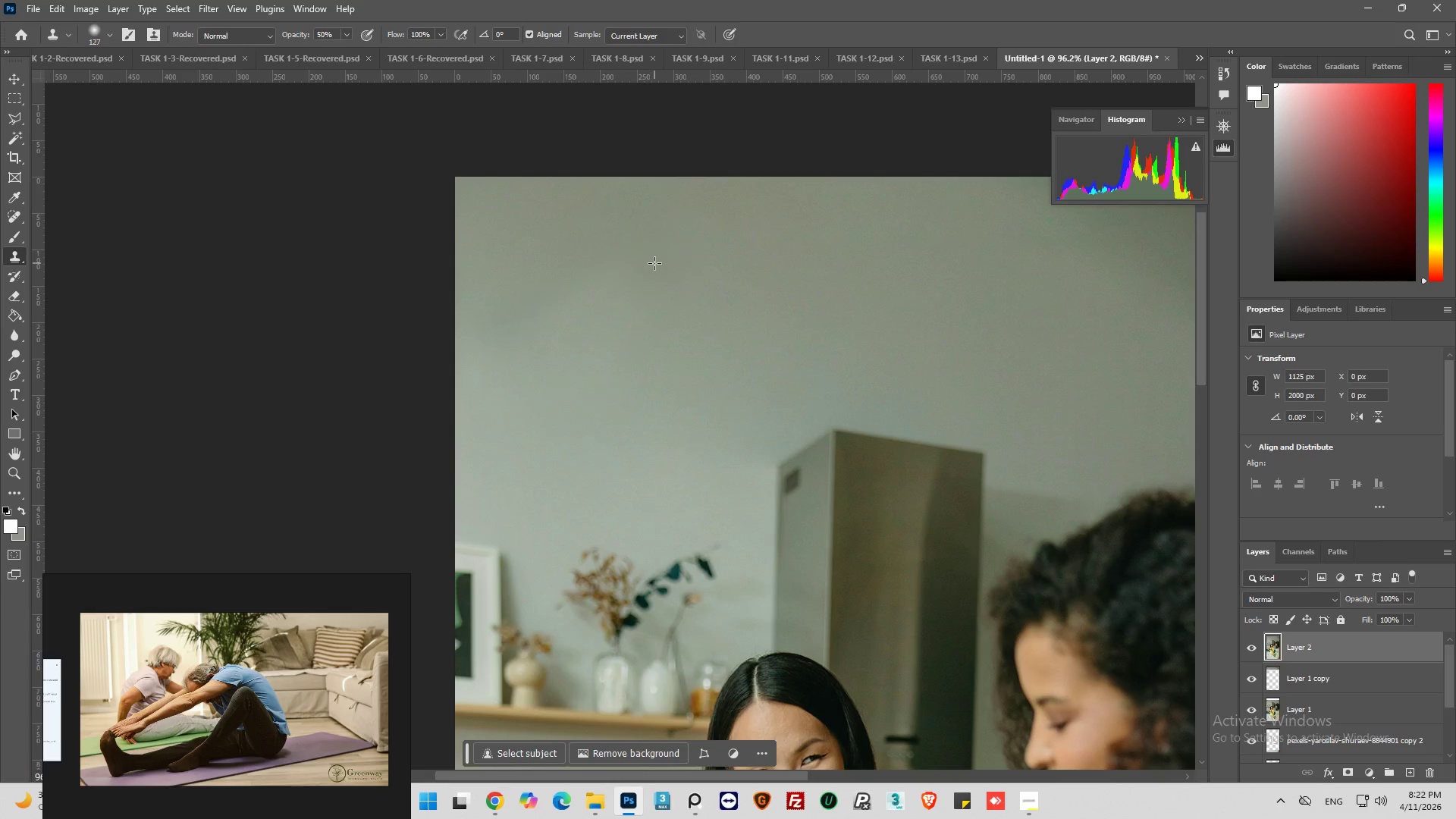 
left_click_drag(start_coordinate=[654, 263], to_coordinate=[434, 399])
 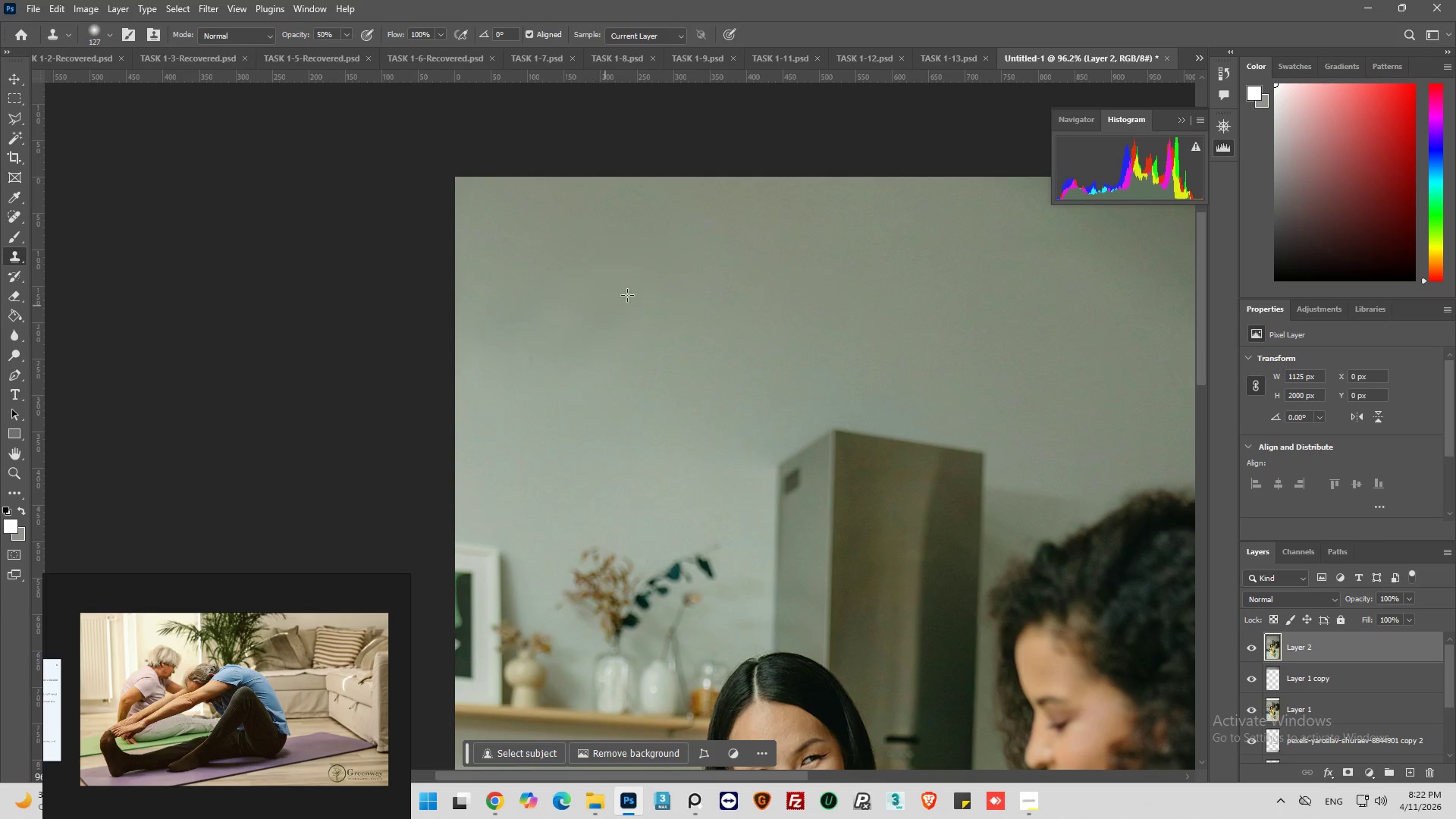 
hold_key(key=AltLeft, duration=0.56)
scroll: coordinate [545, 330], scroll_direction: down, amount: 7.0
 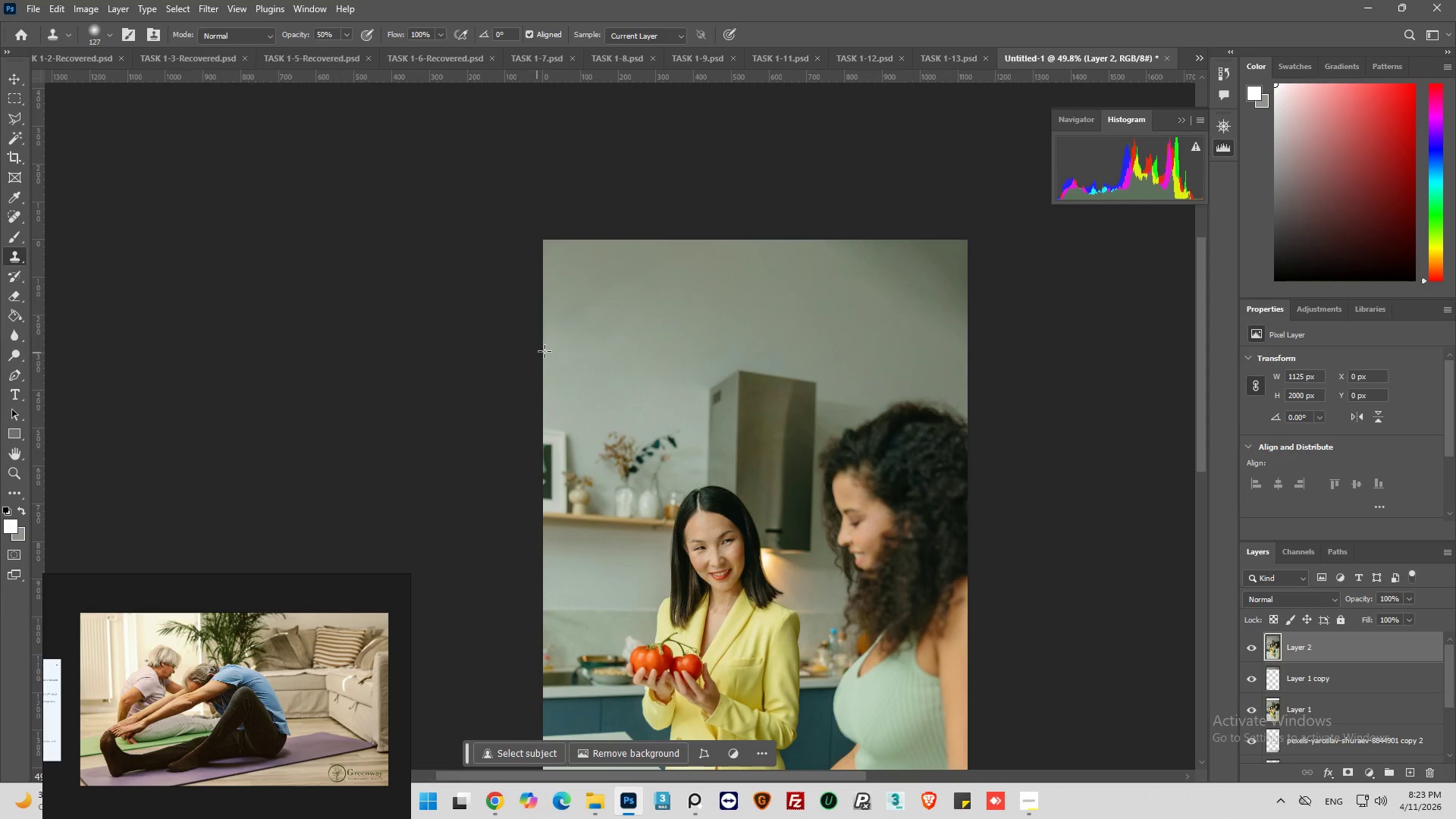 
hold_key(key=AltLeft, duration=0.31)
 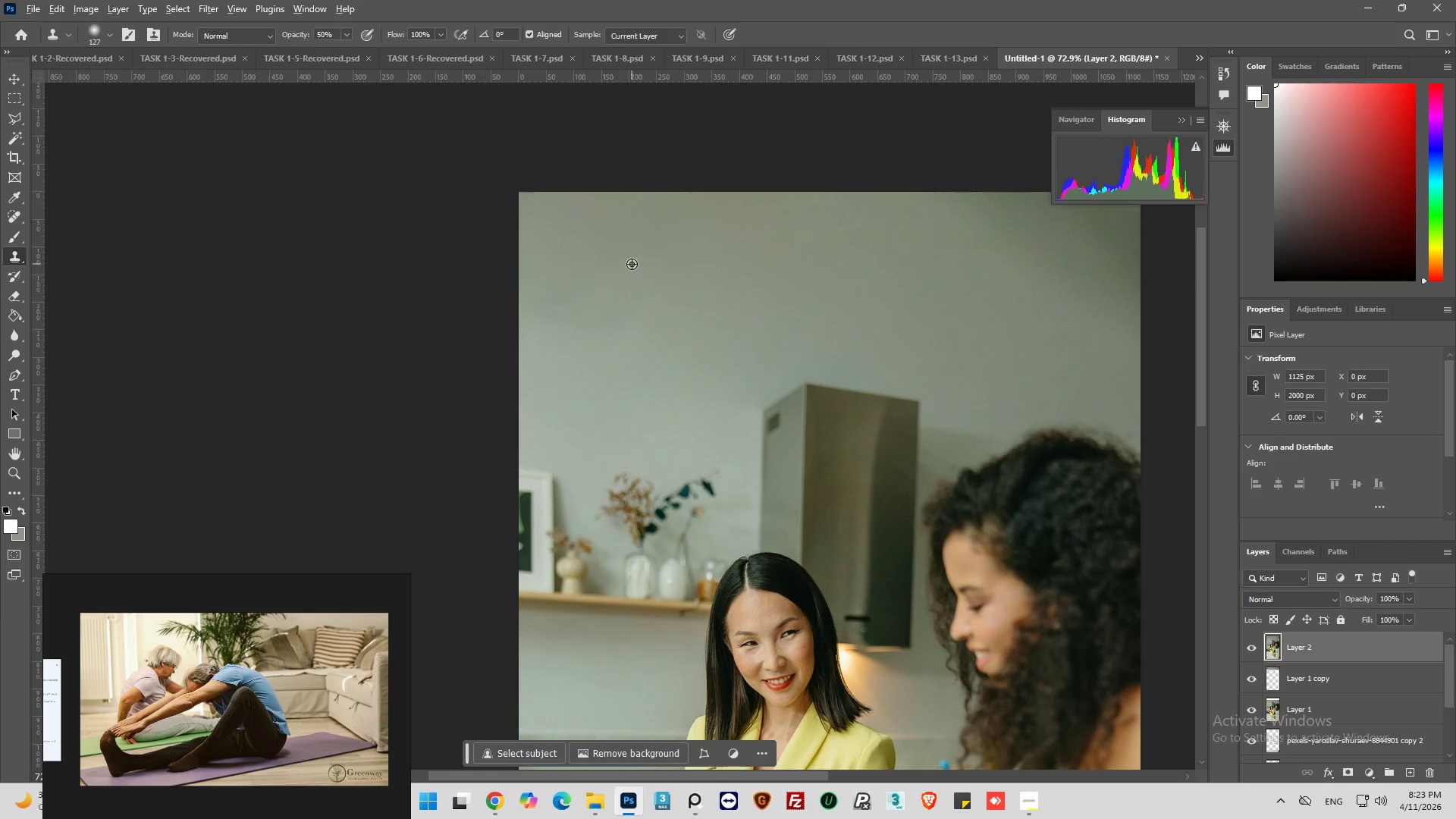 
hold_key(key=AltLeft, duration=0.39)
 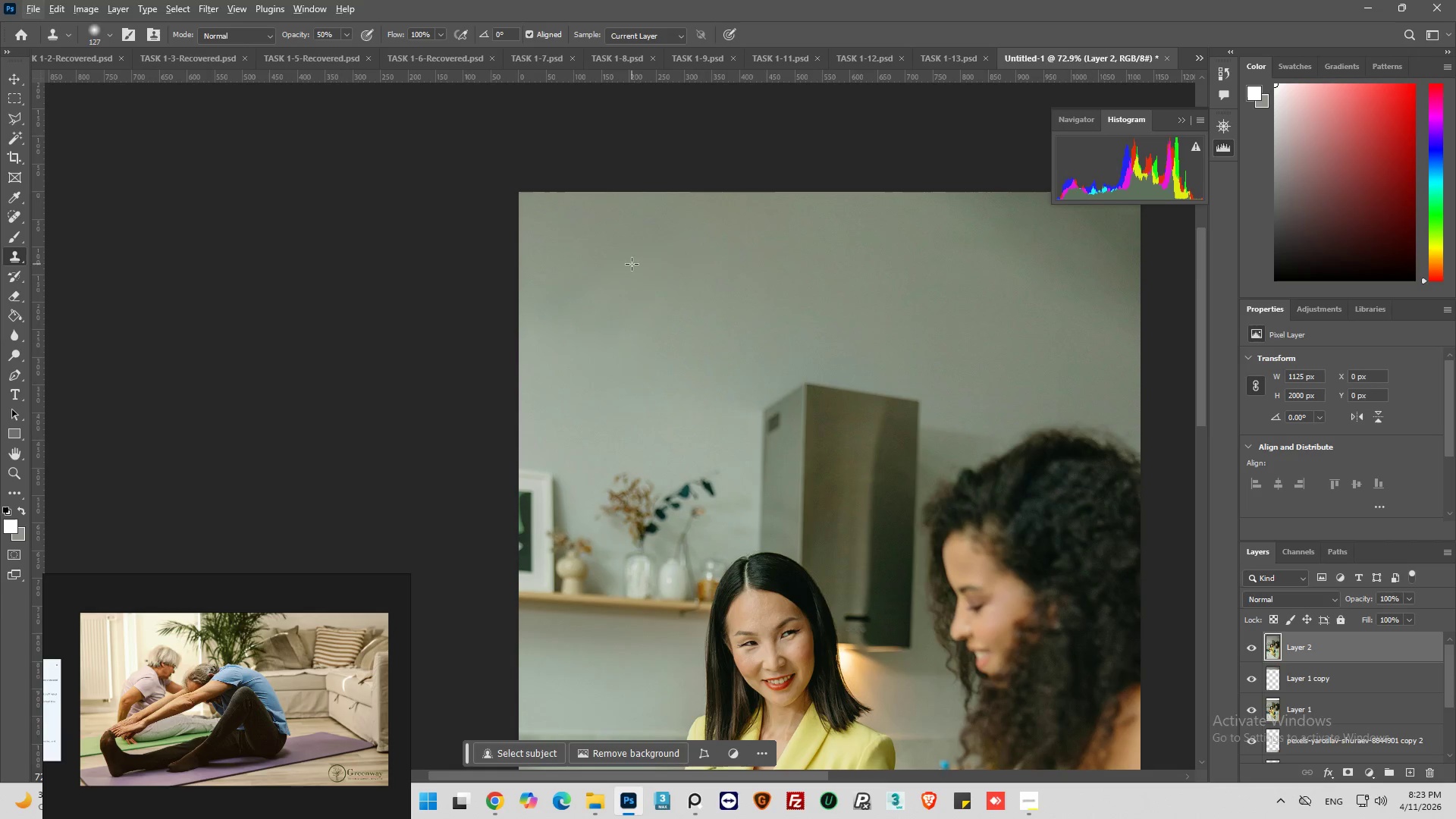 
scroll: coordinate [595, 343], scroll_direction: up, amount: 4.0
 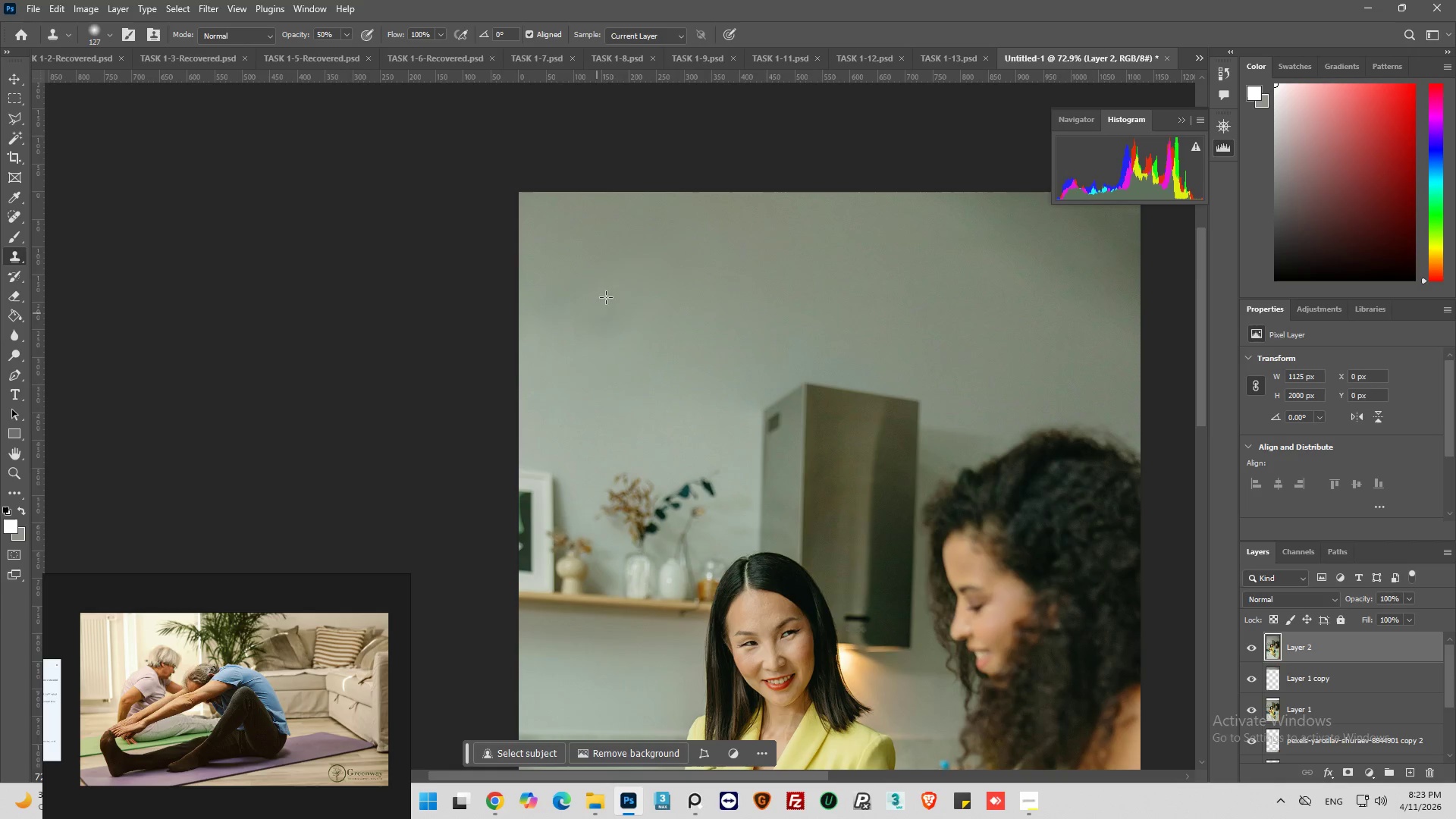 
left_click_drag(start_coordinate=[632, 264], to_coordinate=[488, 369])
 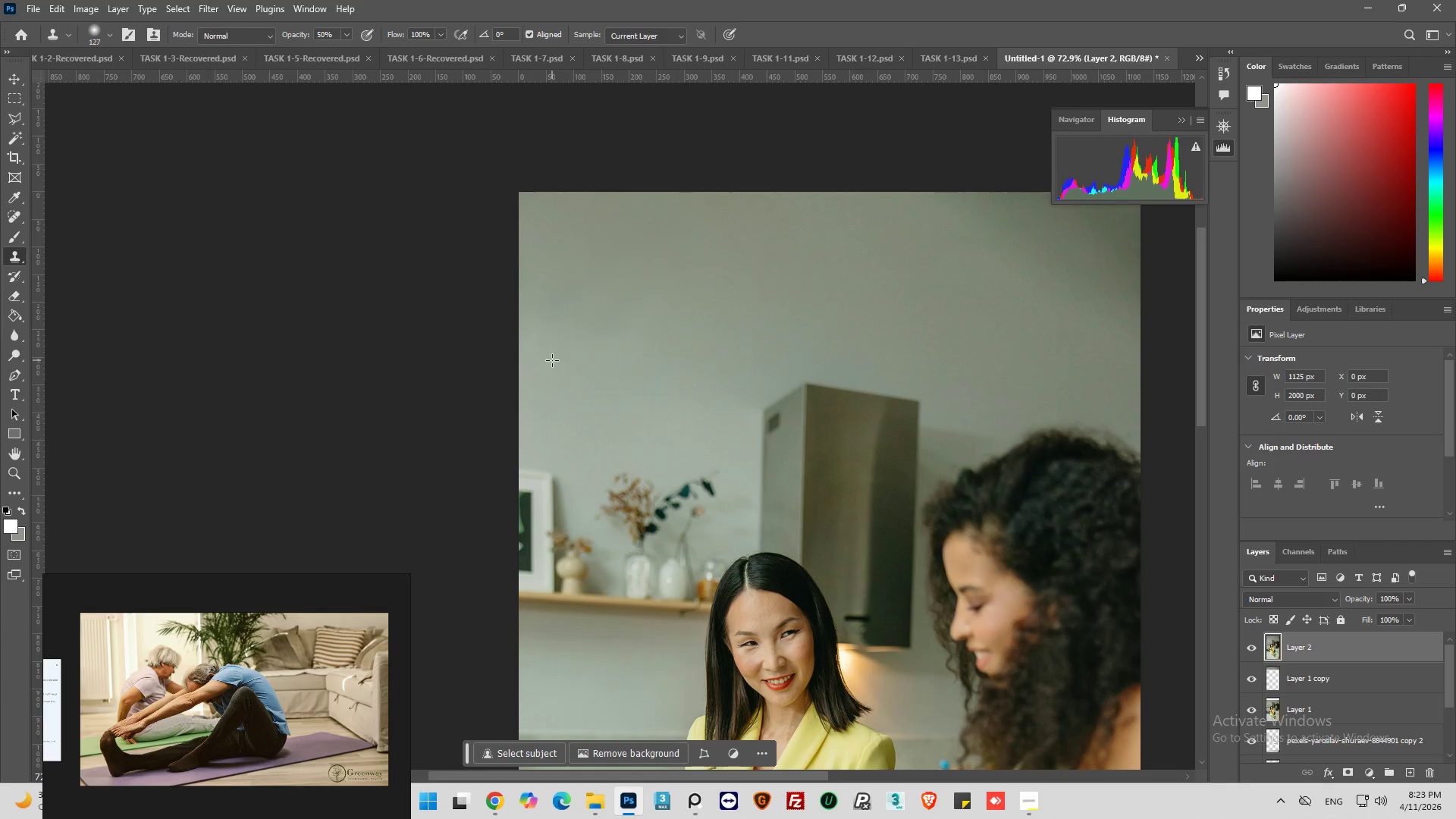 
key(Alt+AltLeft)
 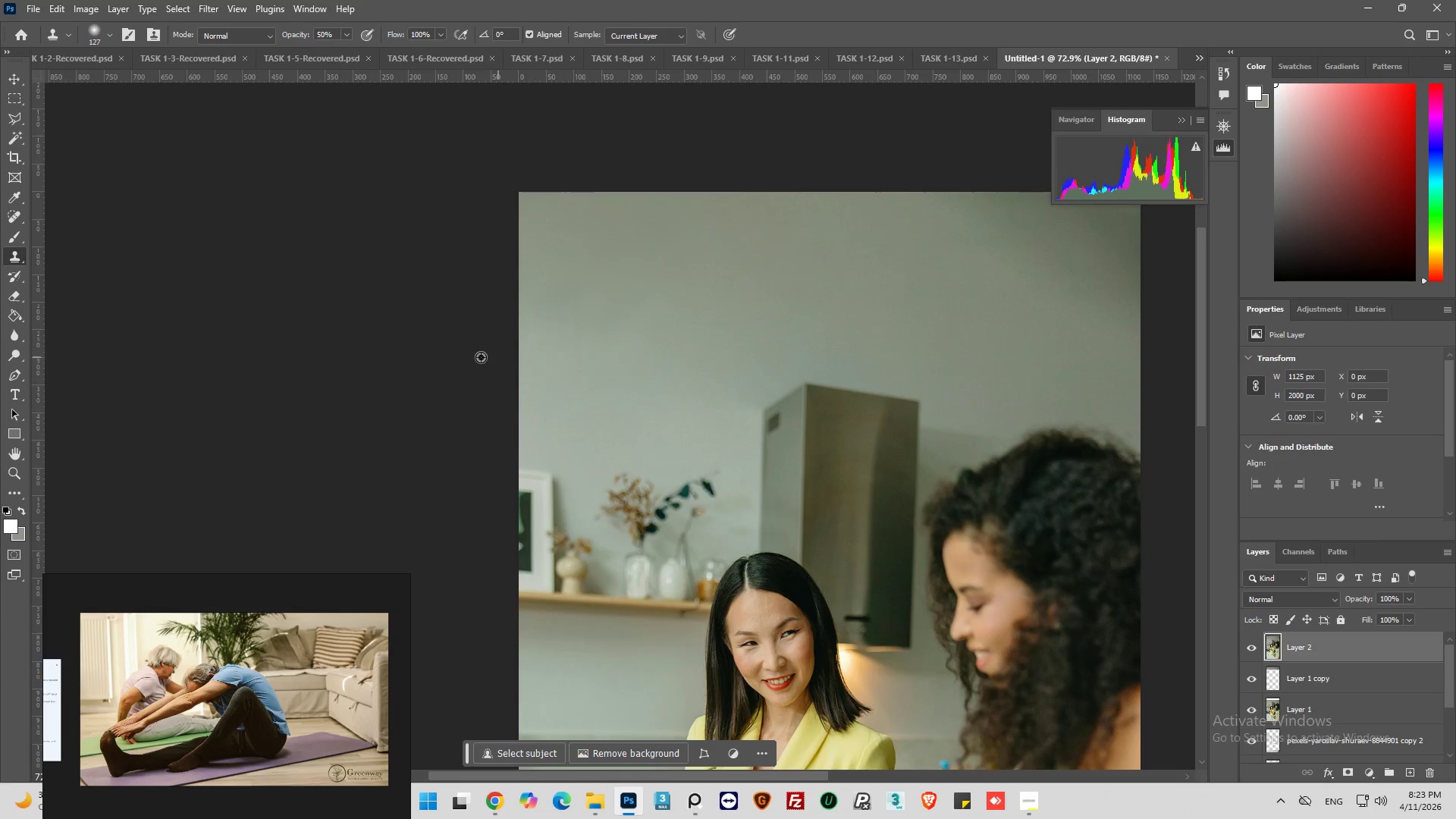 
scroll: coordinate [546, 356], scroll_direction: down, amount: 5.0
 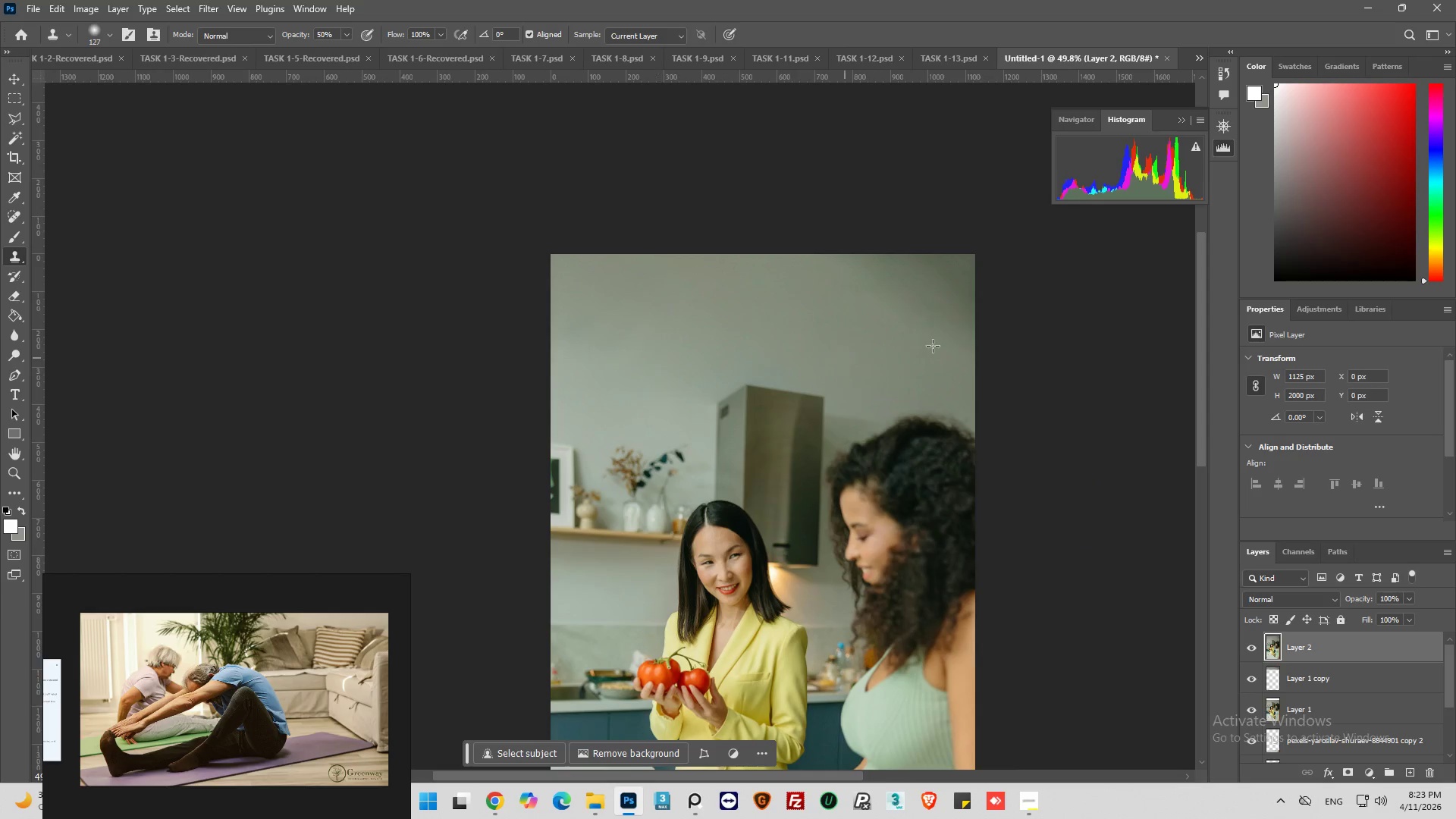 
hold_key(key=AltLeft, duration=0.59)
 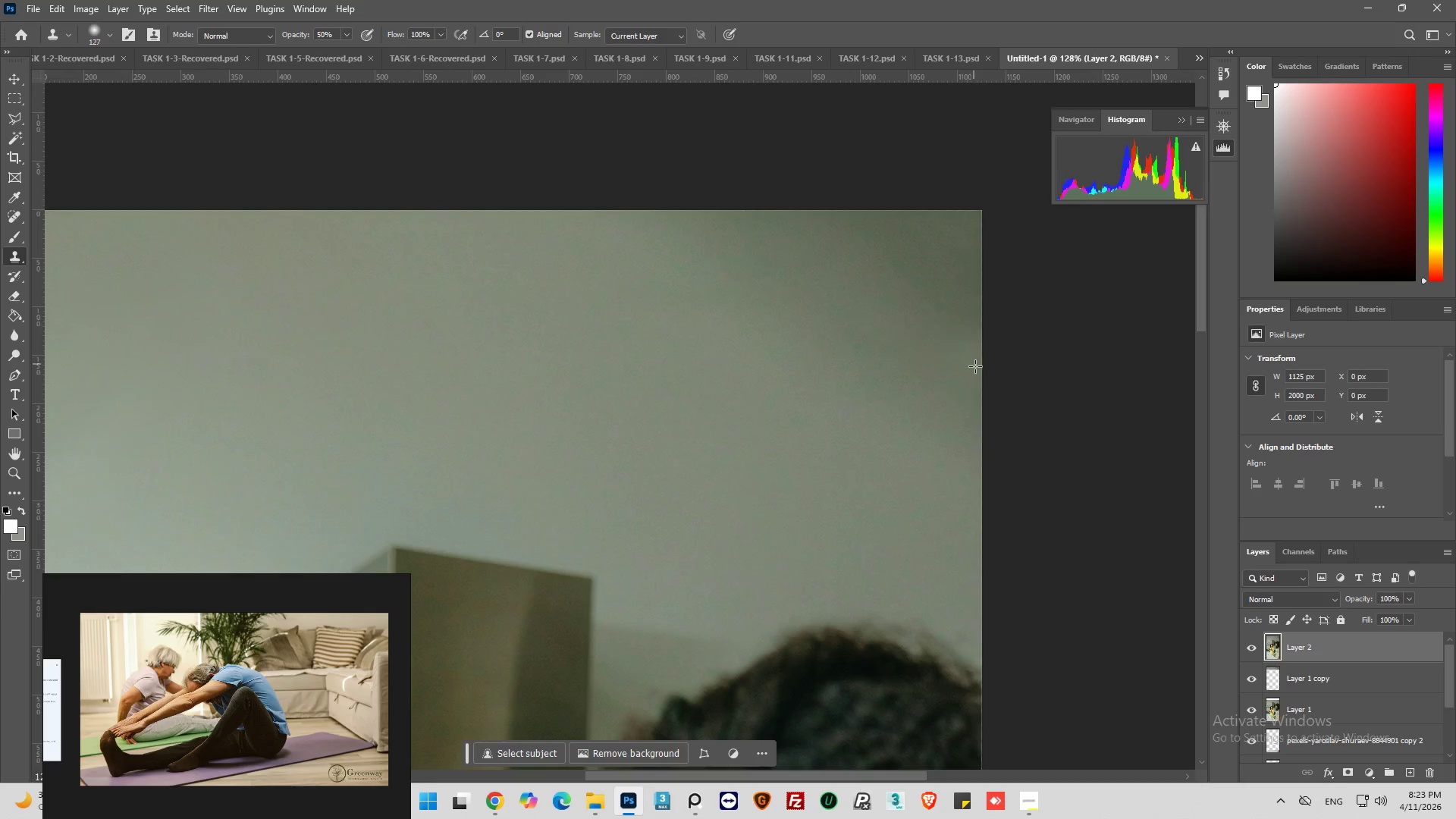 
hold_key(key=AltLeft, duration=1.24)
 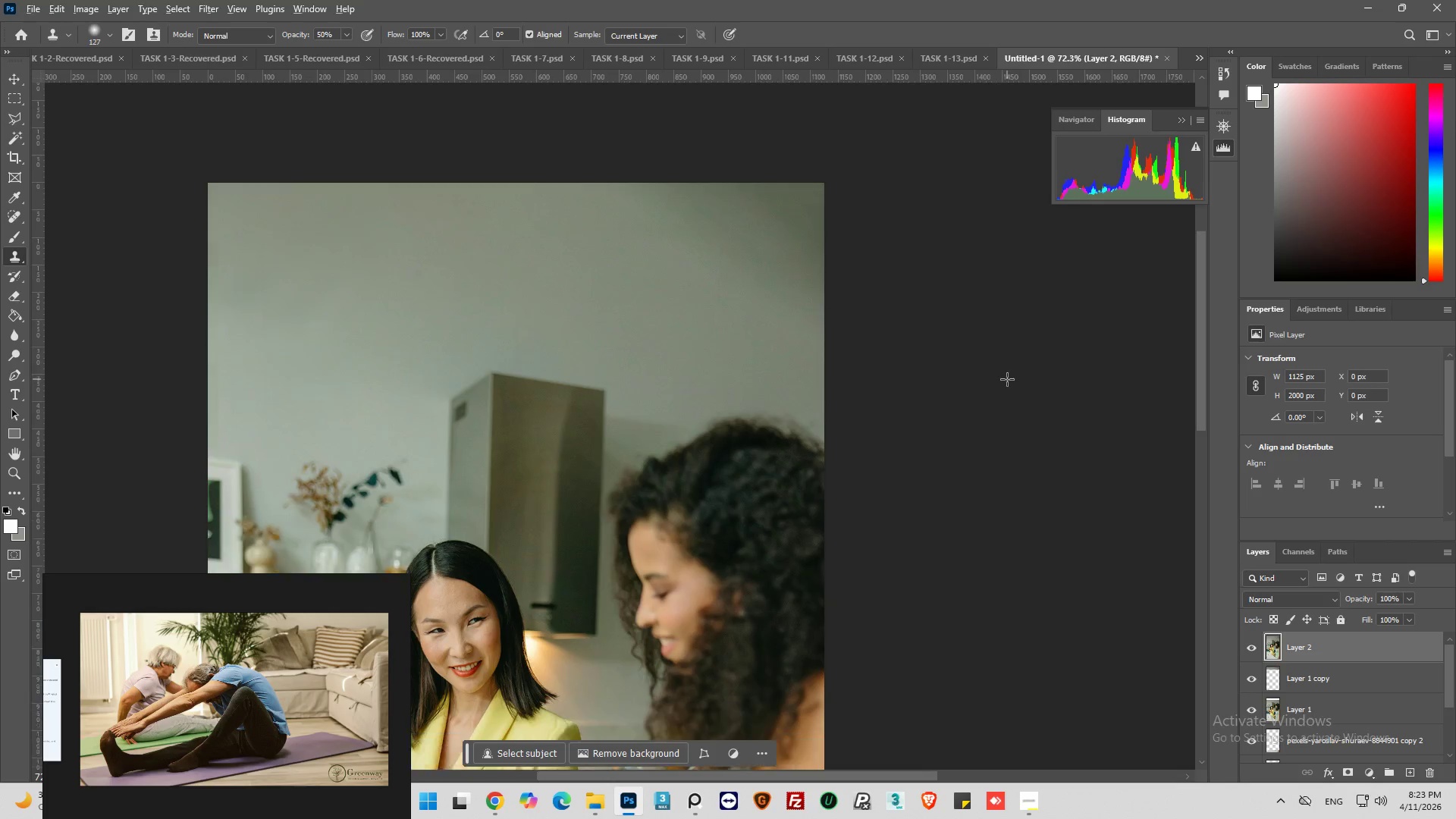 
scroll: coordinate [970, 291], scroll_direction: up, amount: 10.0
 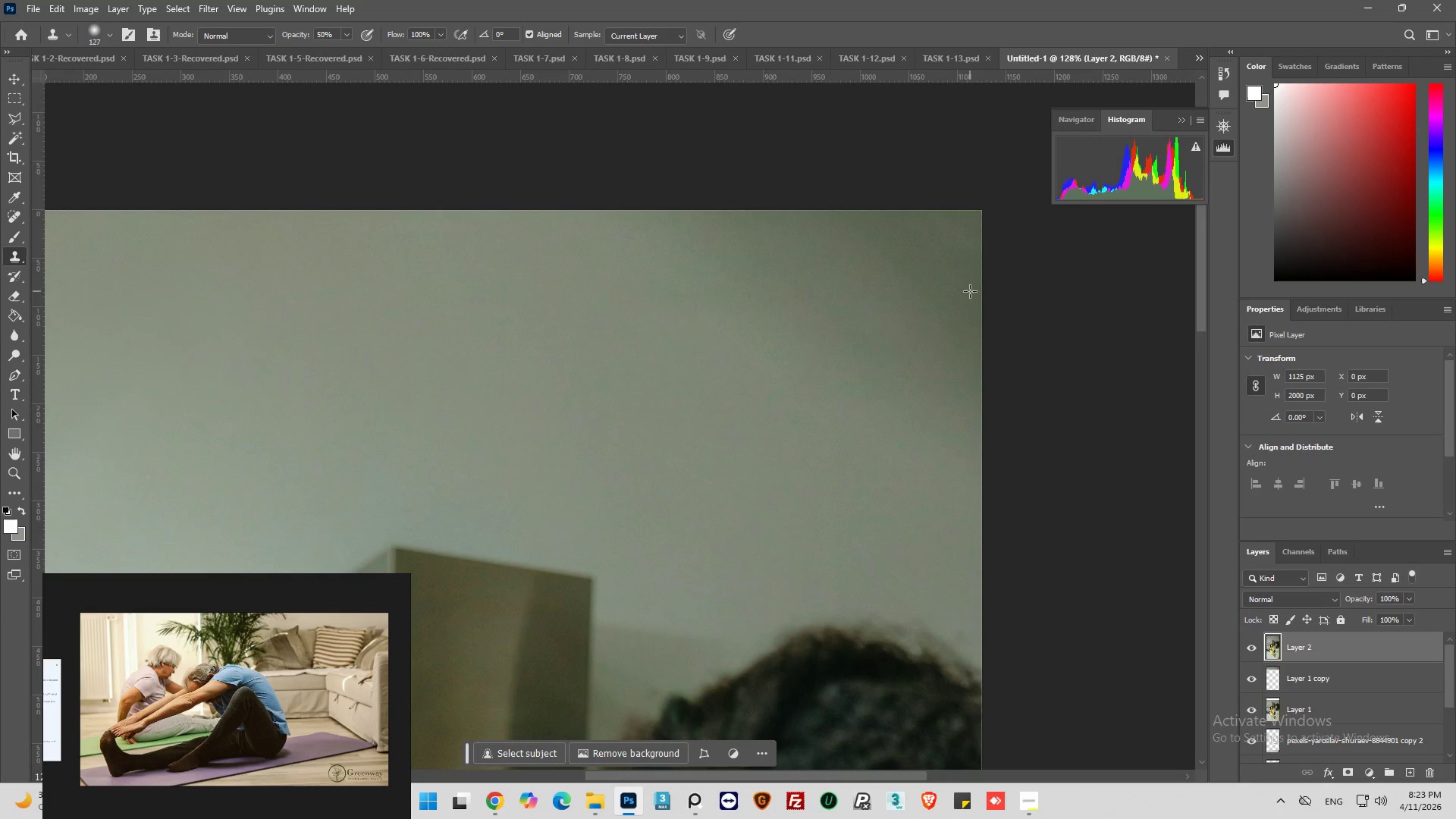 
key(Alt+AltLeft)
 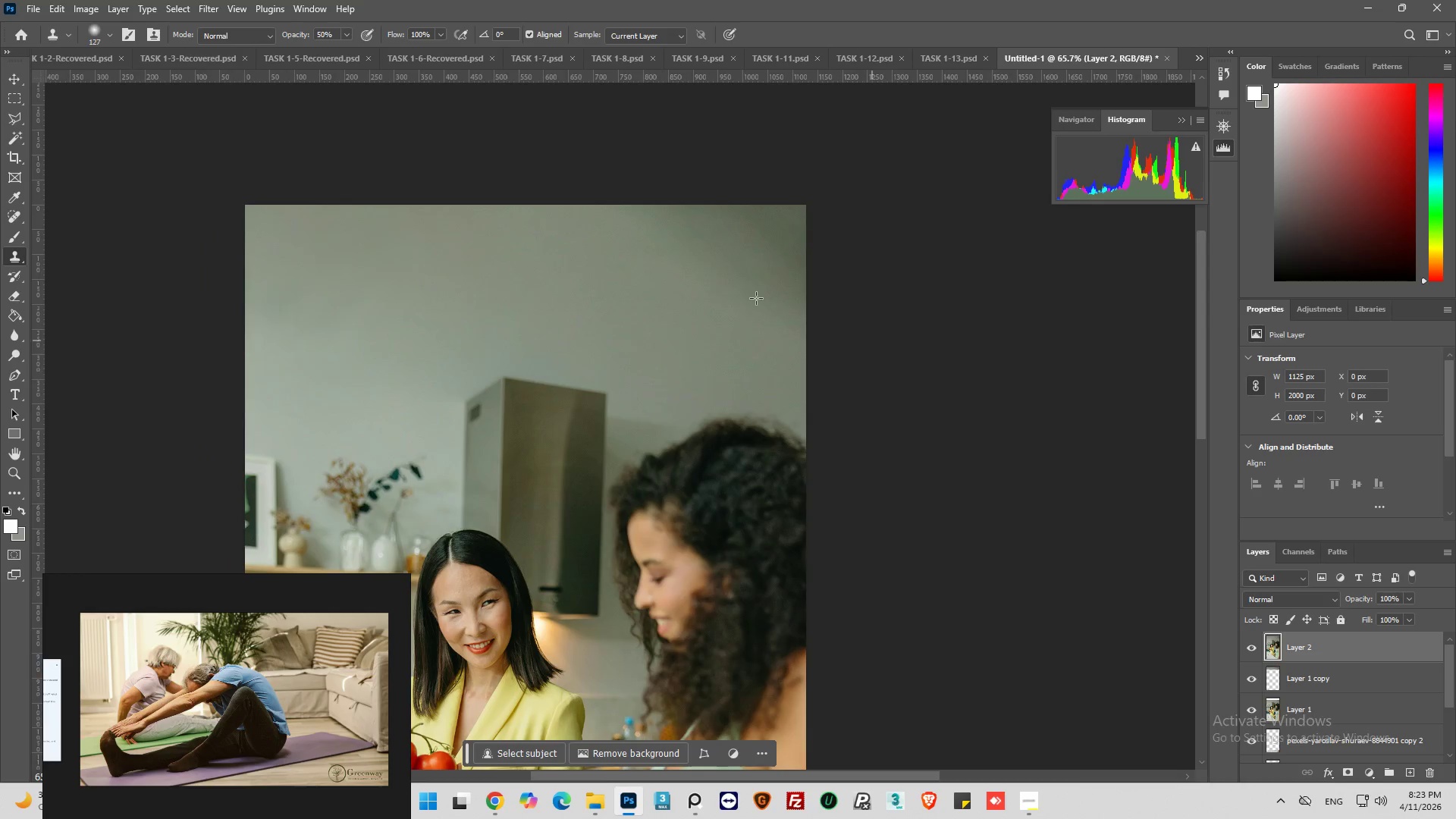 
hold_key(key=AltLeft, duration=0.8)
left_click([682, 284])
 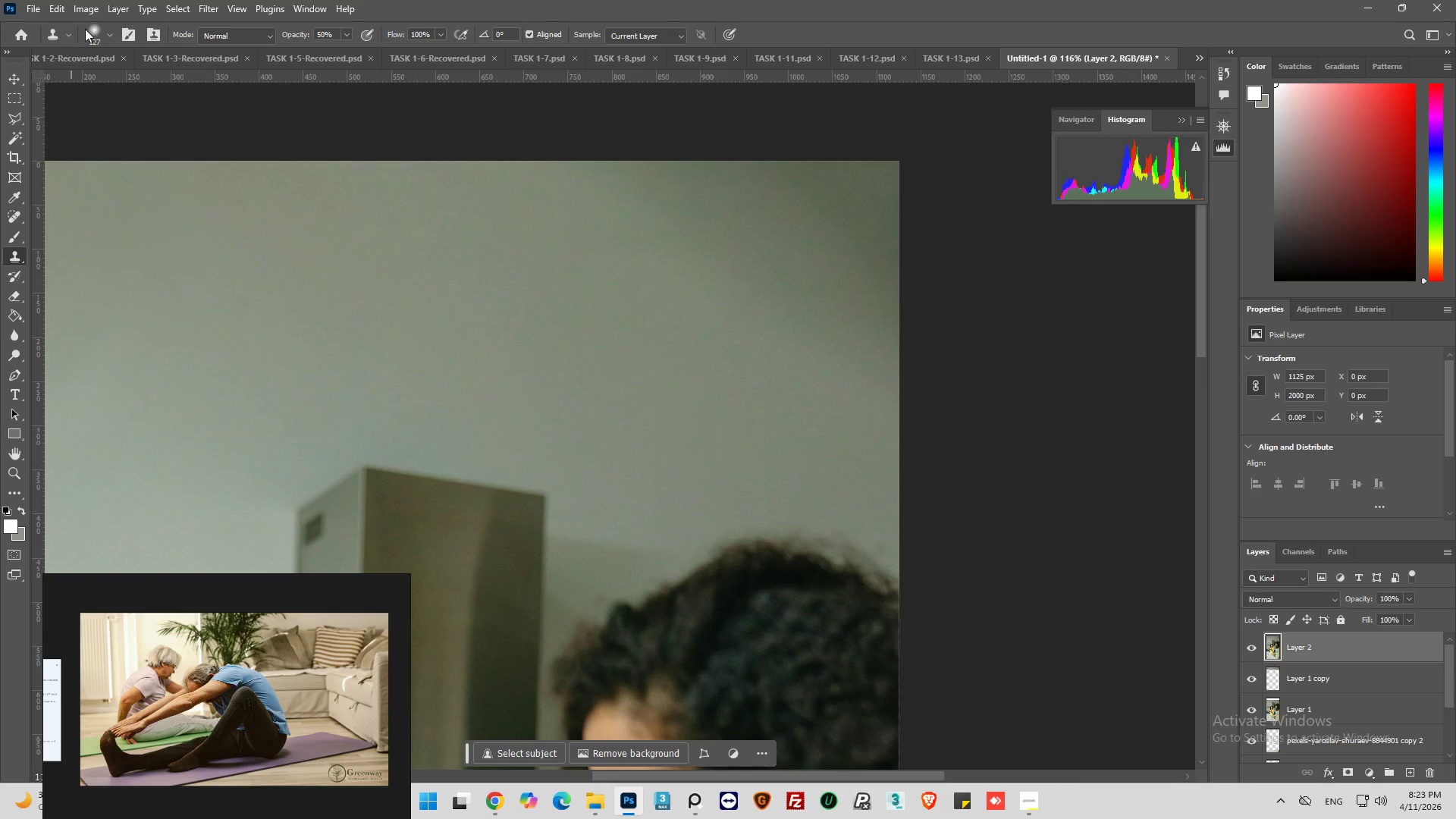 
scroll: coordinate [680, 263], scroll_direction: down, amount: 11.0
 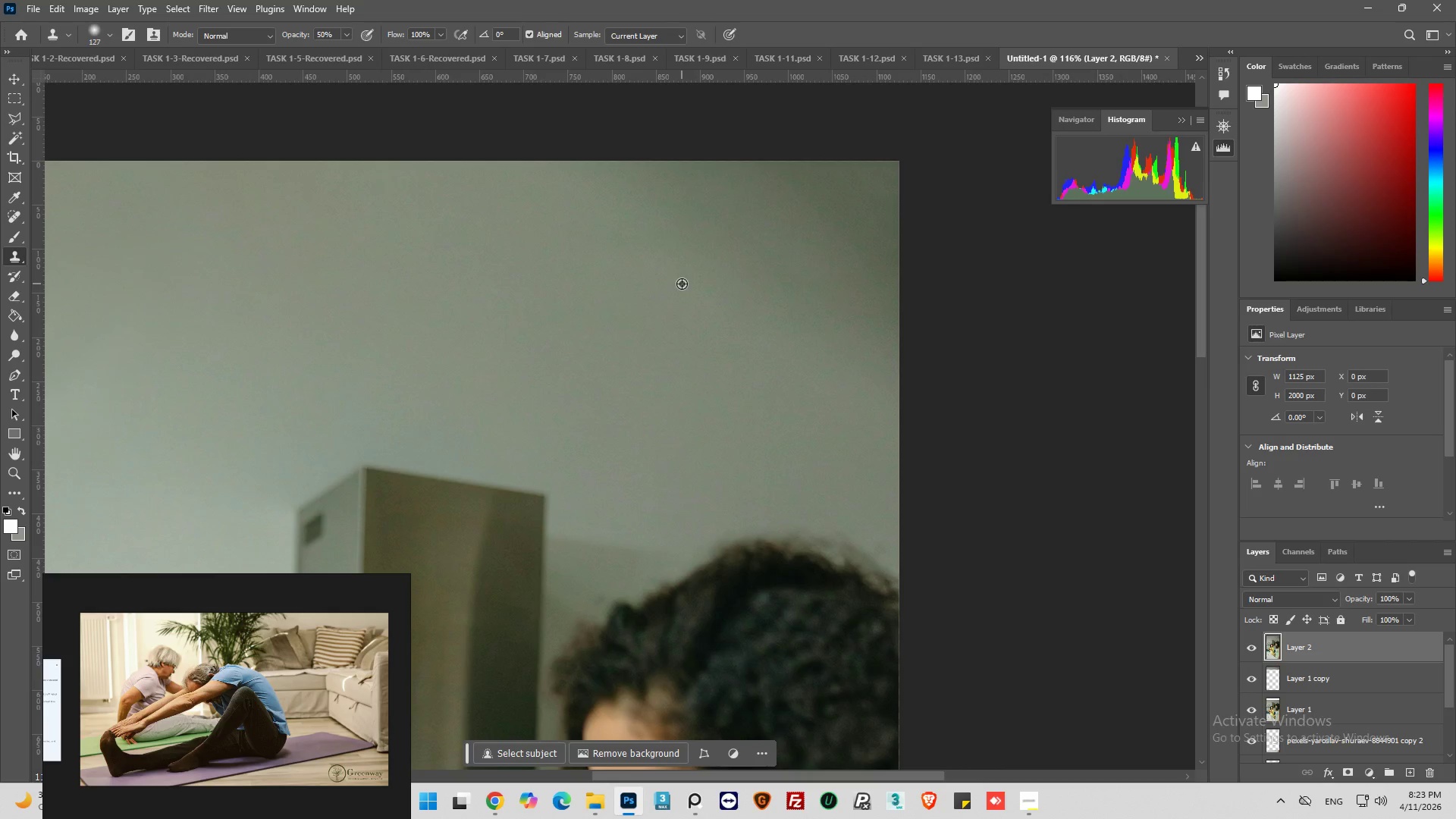 
left_click([106, 36])
 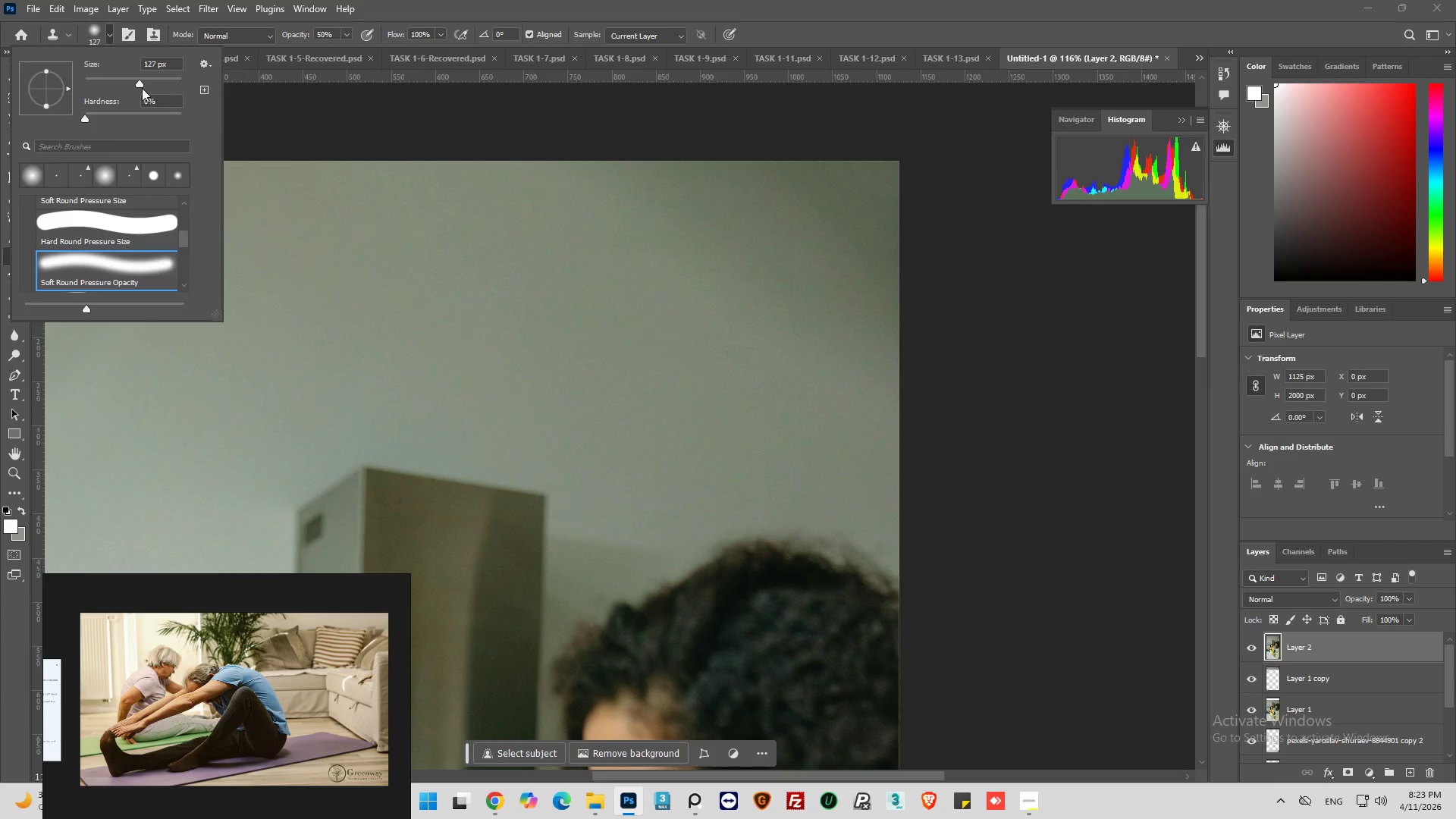 
left_click_drag(start_coordinate=[140, 84], to_coordinate=[155, 83])
 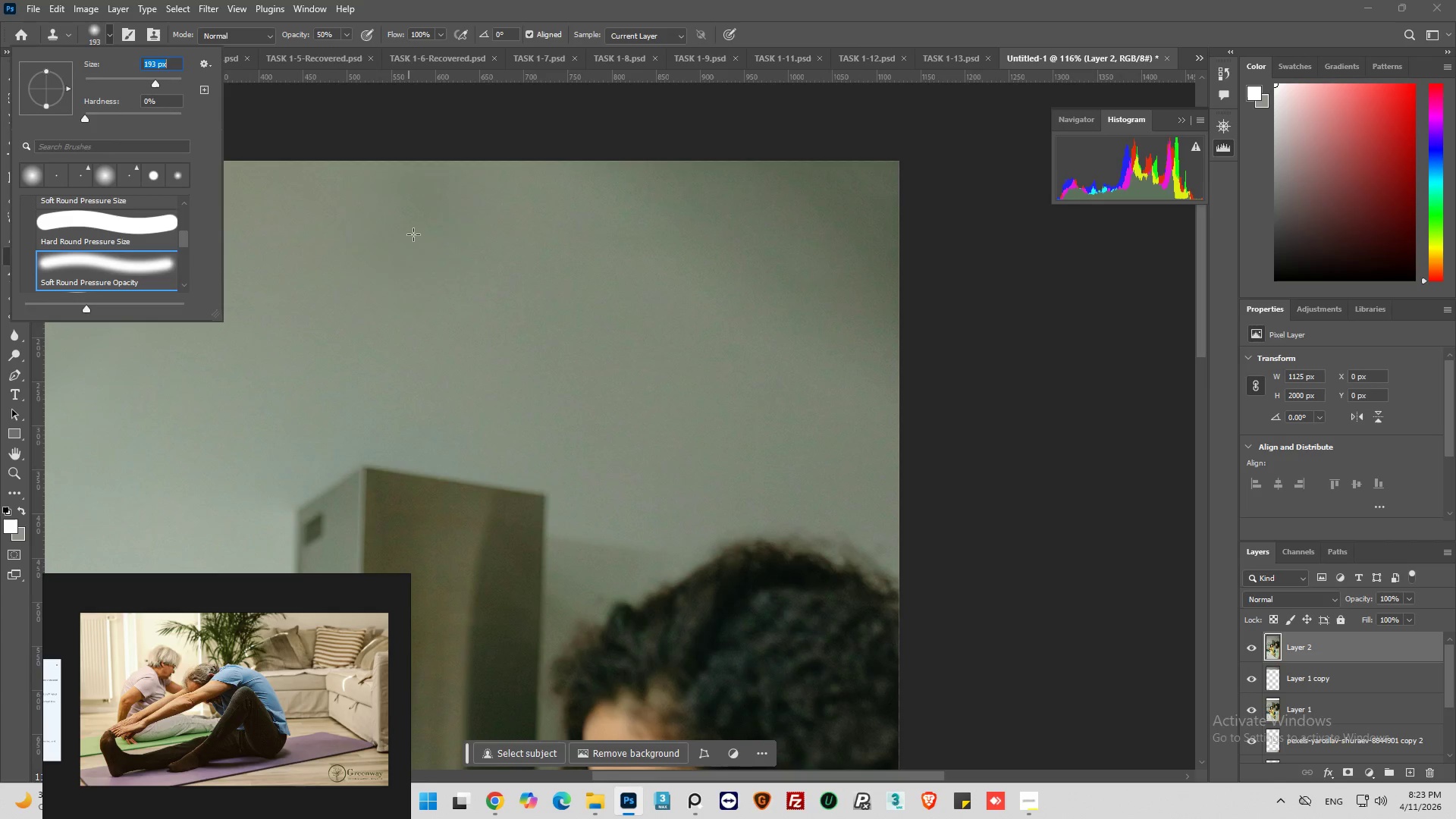 
hold_key(key=AltLeft, duration=0.59)
left_click([557, 317])
 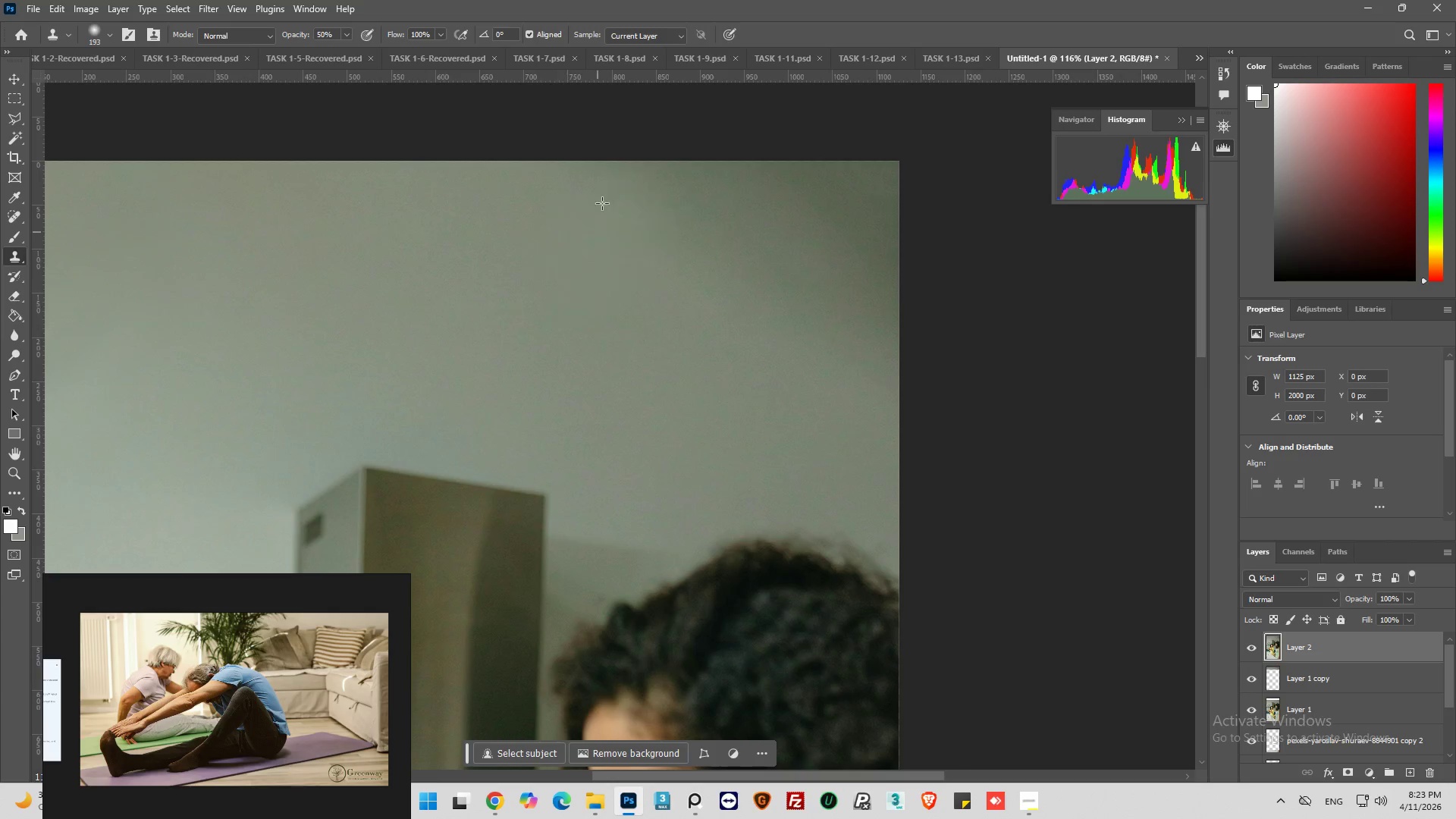 
left_click_drag(start_coordinate=[602, 200], to_coordinate=[866, 235])
 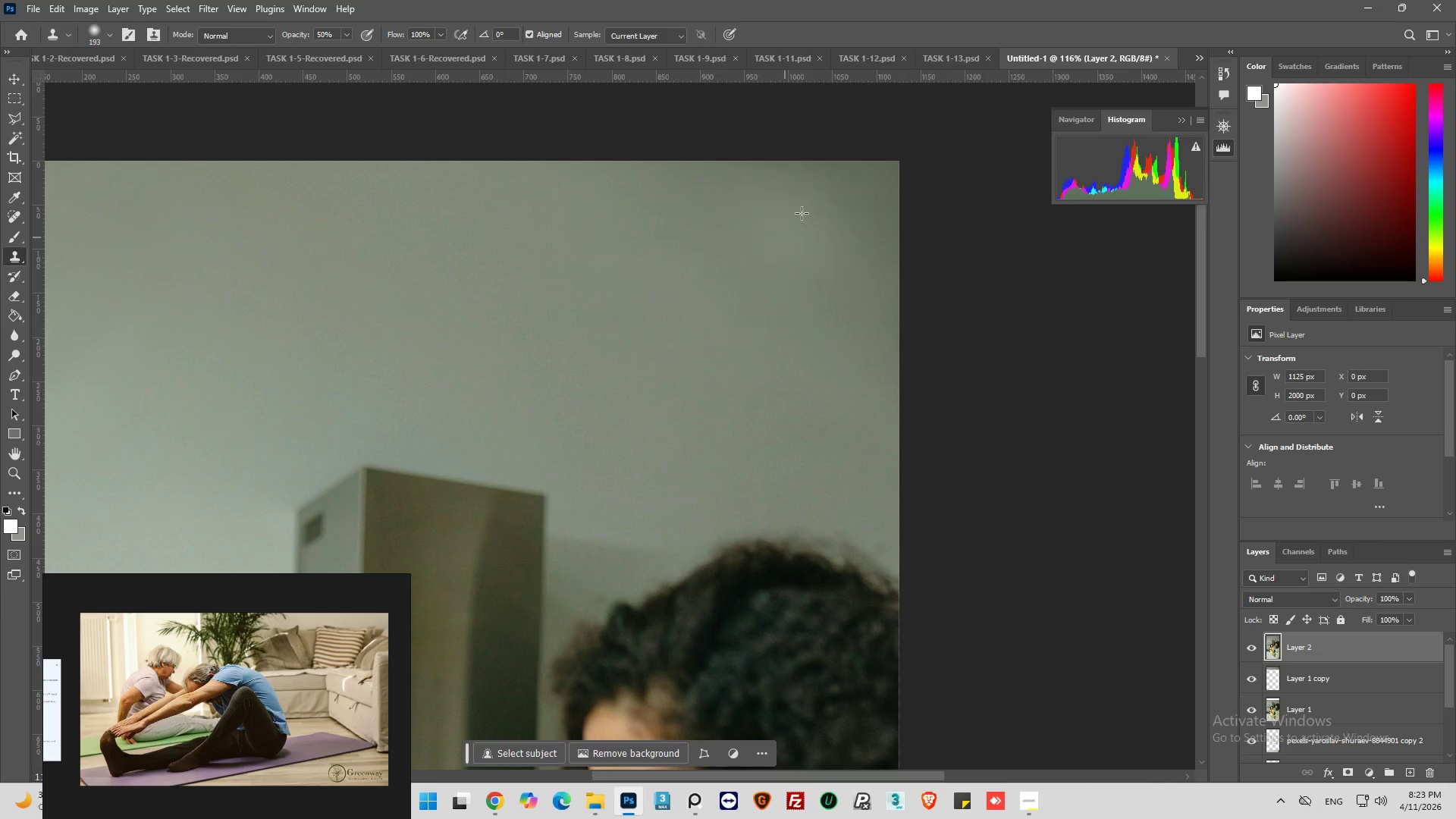 
left_click_drag(start_coordinate=[803, 205], to_coordinate=[893, 331])
 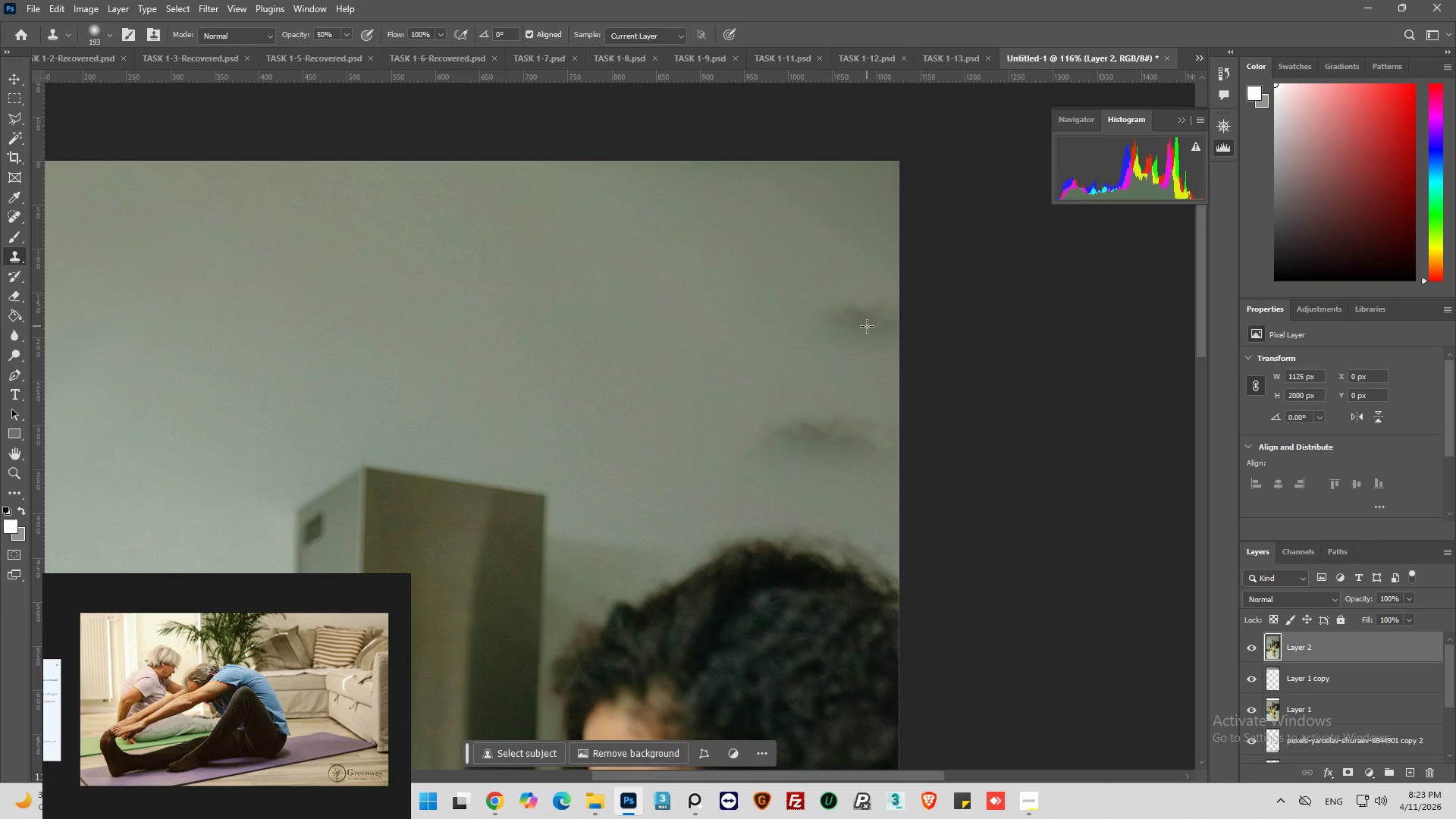 
key(Control+Z)
 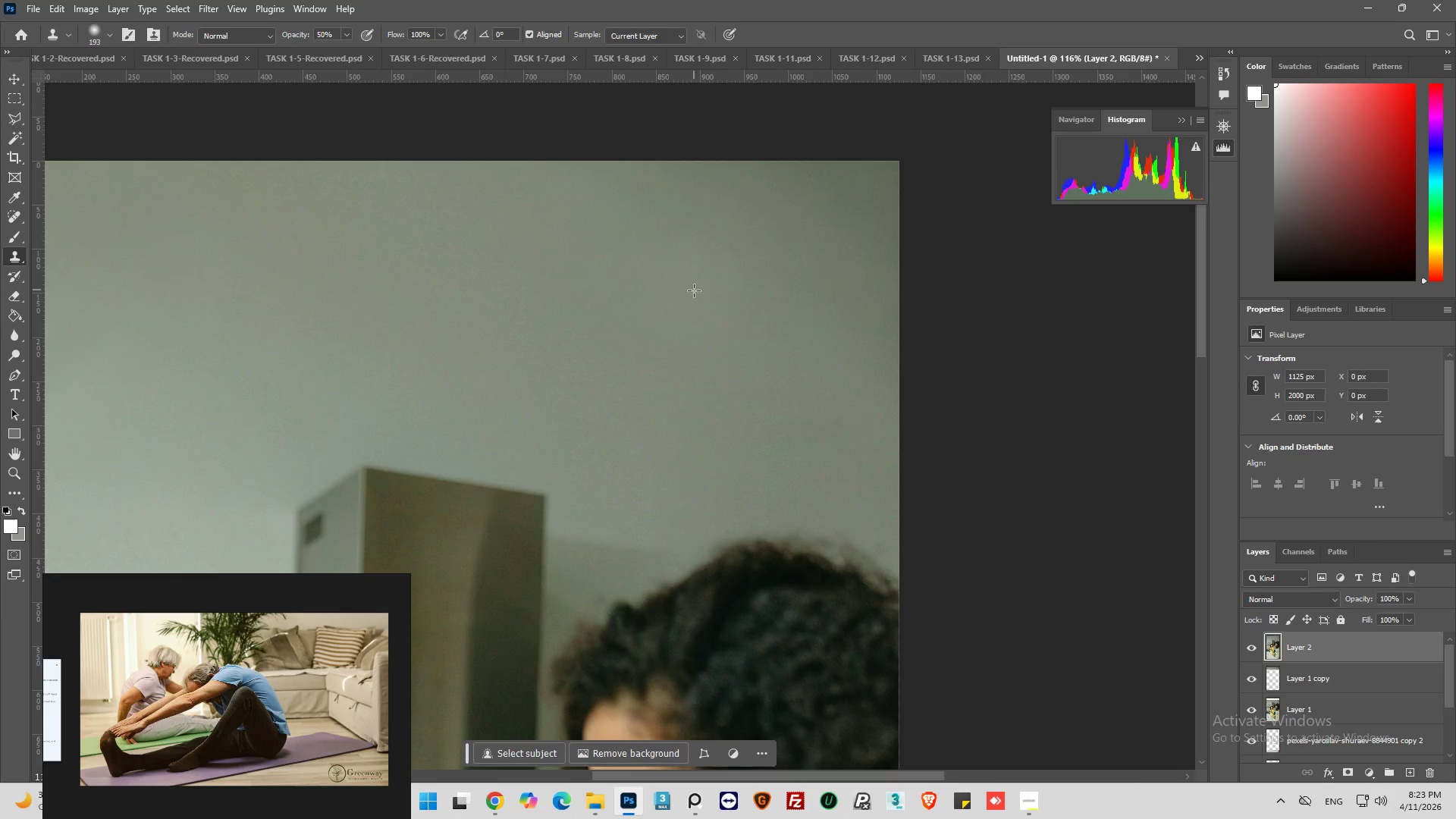 
hold_key(key=AltLeft, duration=0.53)
 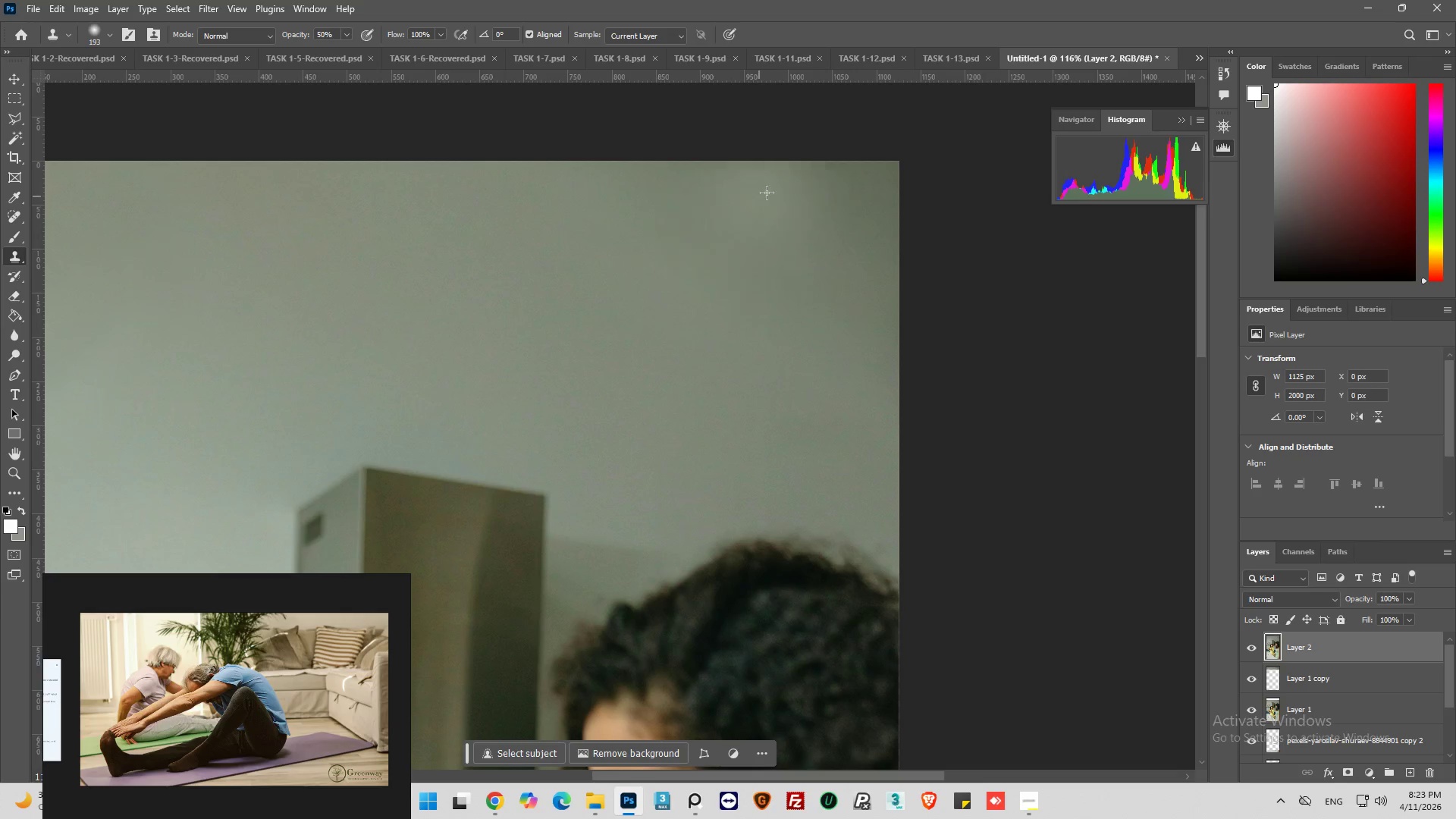 
left_click_drag(start_coordinate=[767, 193], to_coordinate=[851, 171])
 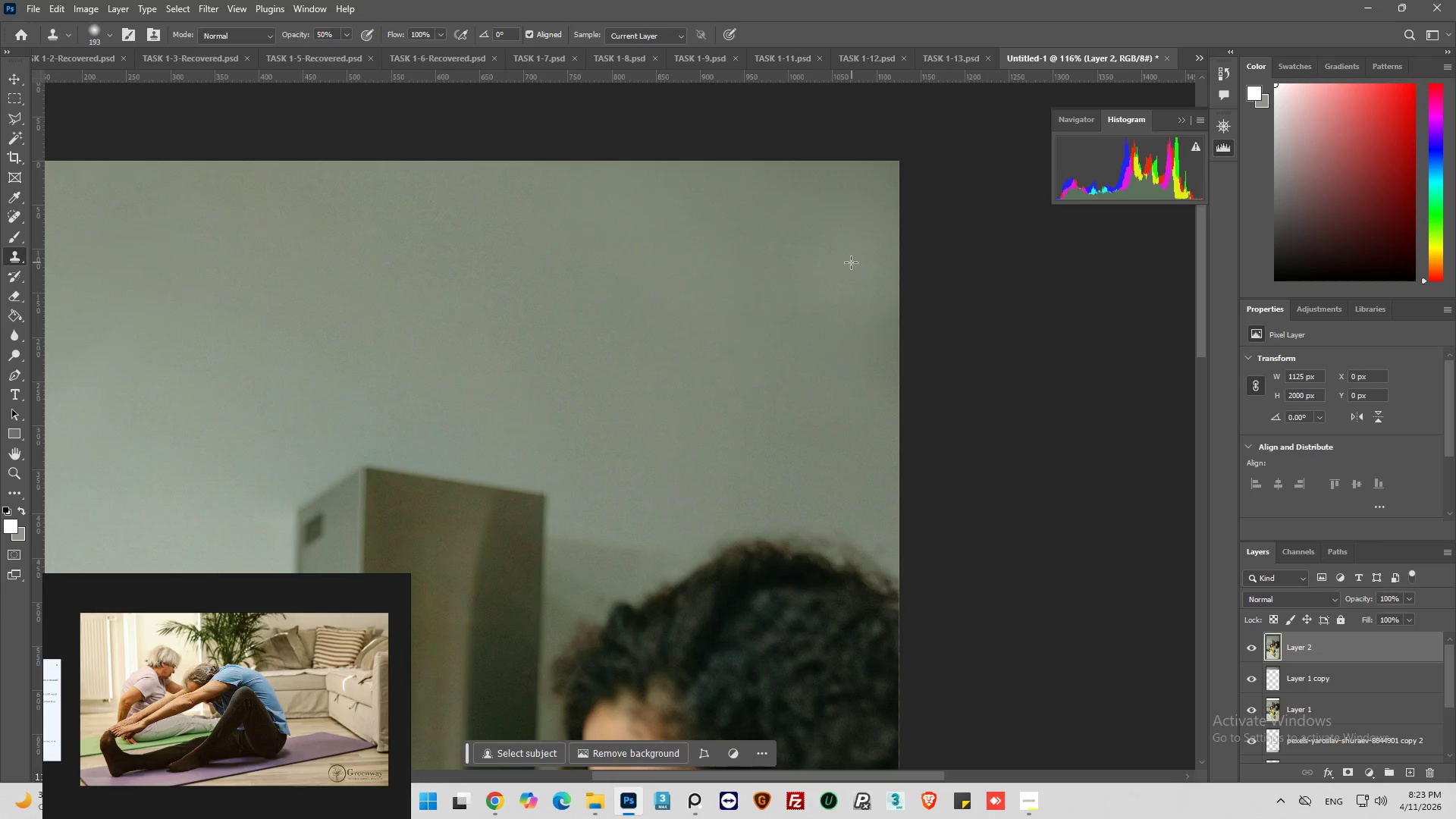 
hold_key(key=AltLeft, duration=0.39)
hold_key(key=AltLeft, duration=0.34)
scroll: coordinate [975, 378], scroll_direction: down, amount: 21.0
 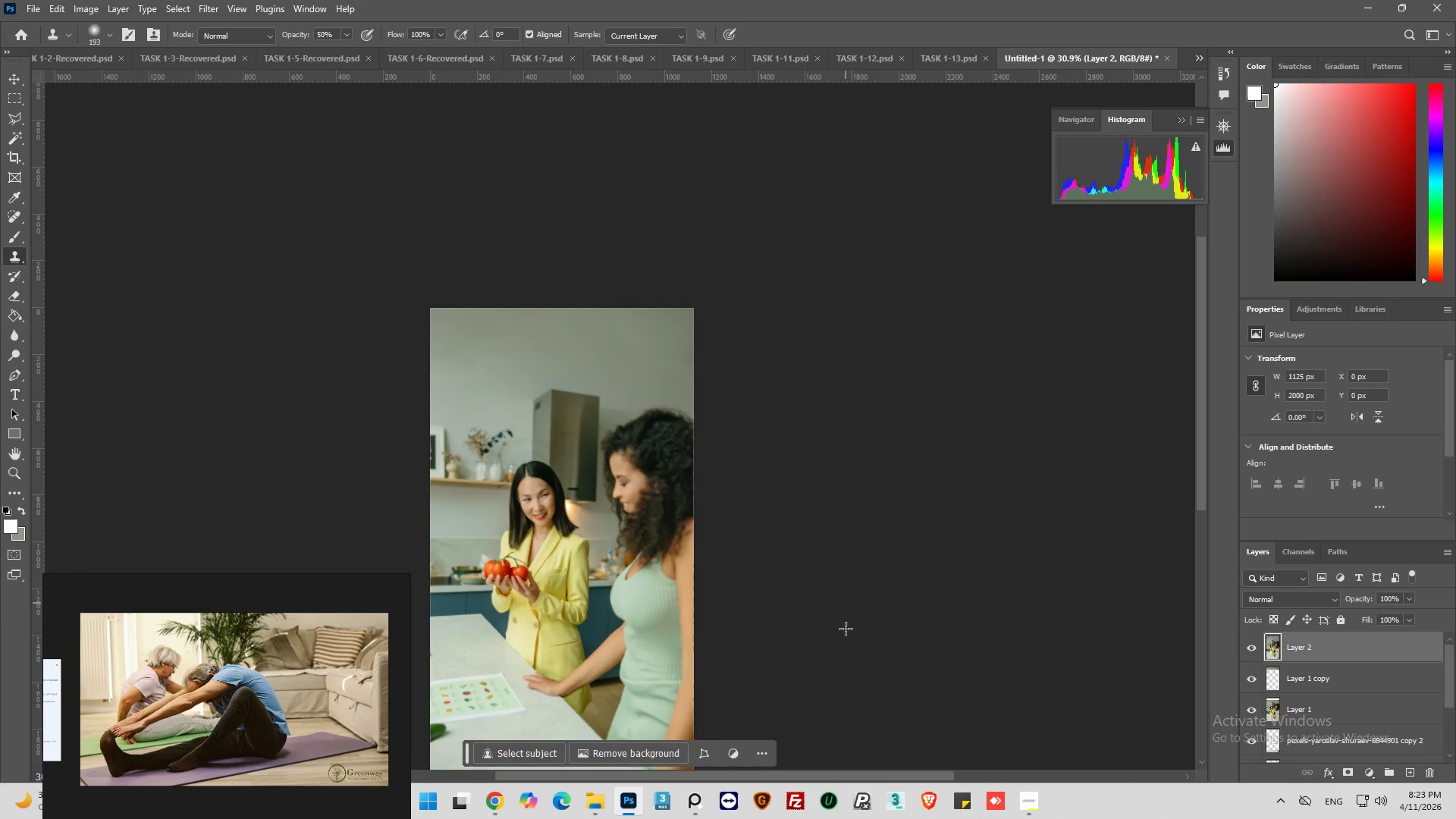 
left_click_drag(start_coordinate=[830, 777], to_coordinate=[749, 766])
 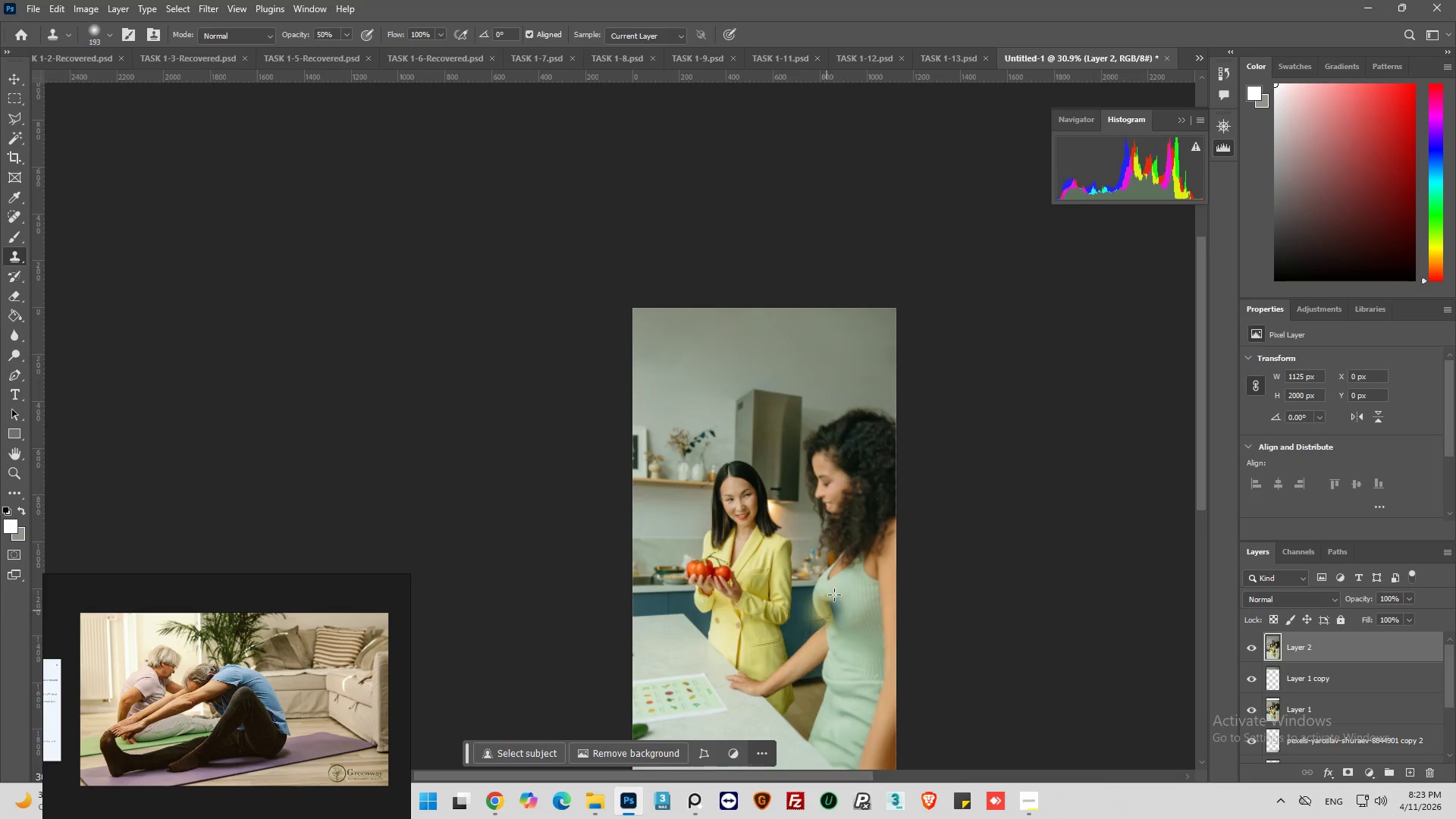 
hold_key(key=AltLeft, duration=0.92)
 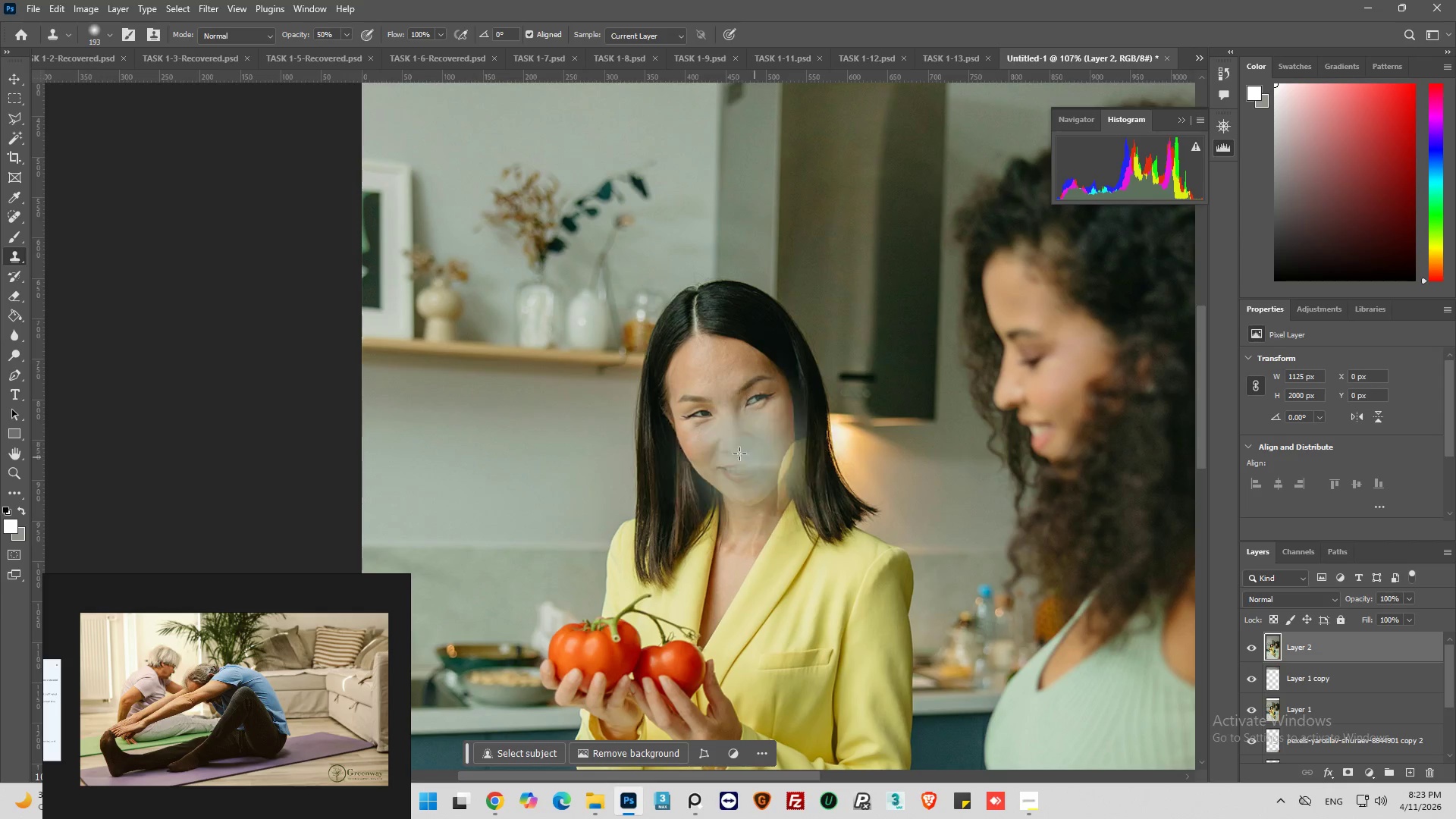 
hold_key(key=AltLeft, duration=0.38)
 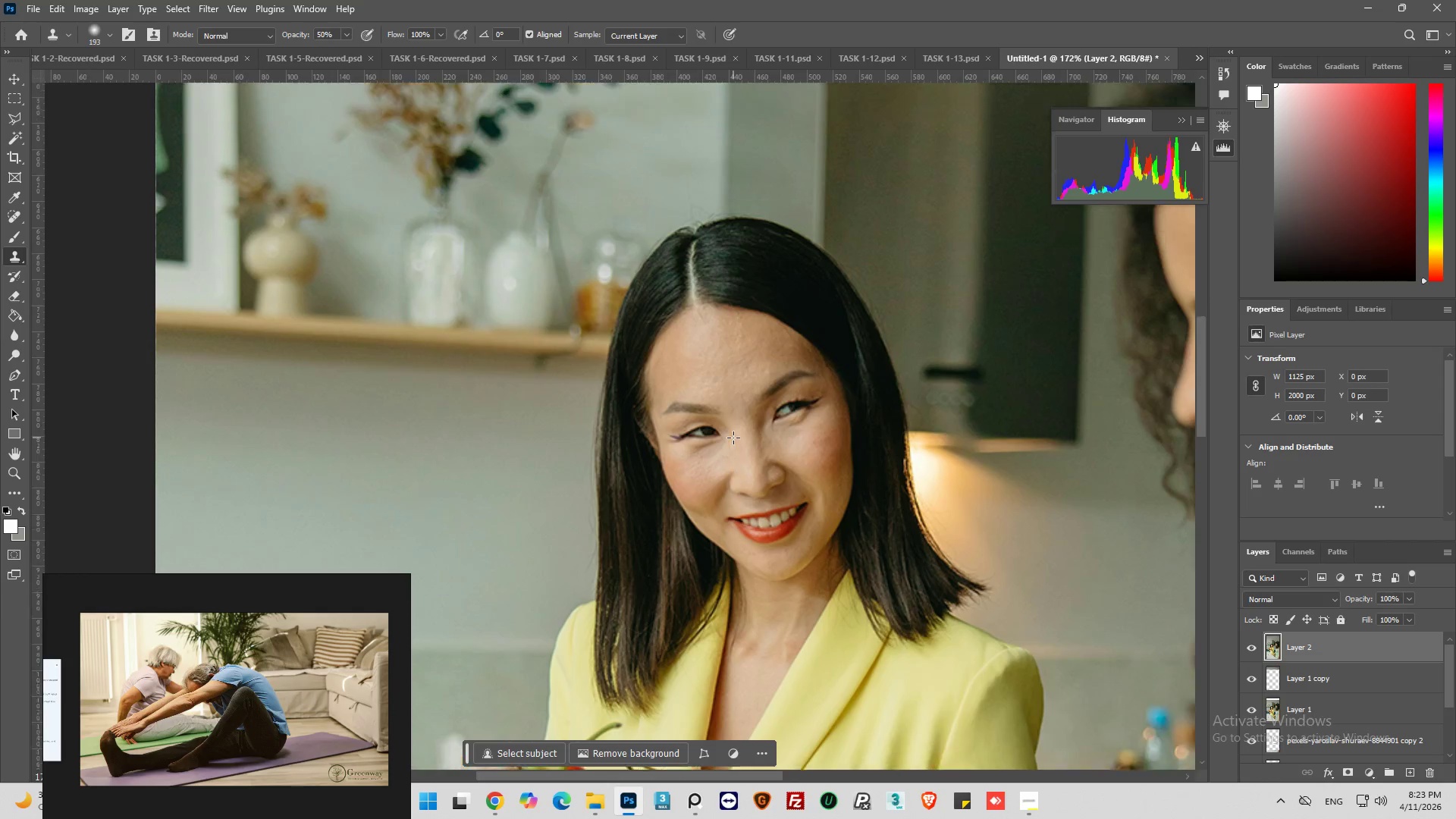 
key(Alt+AltLeft)
 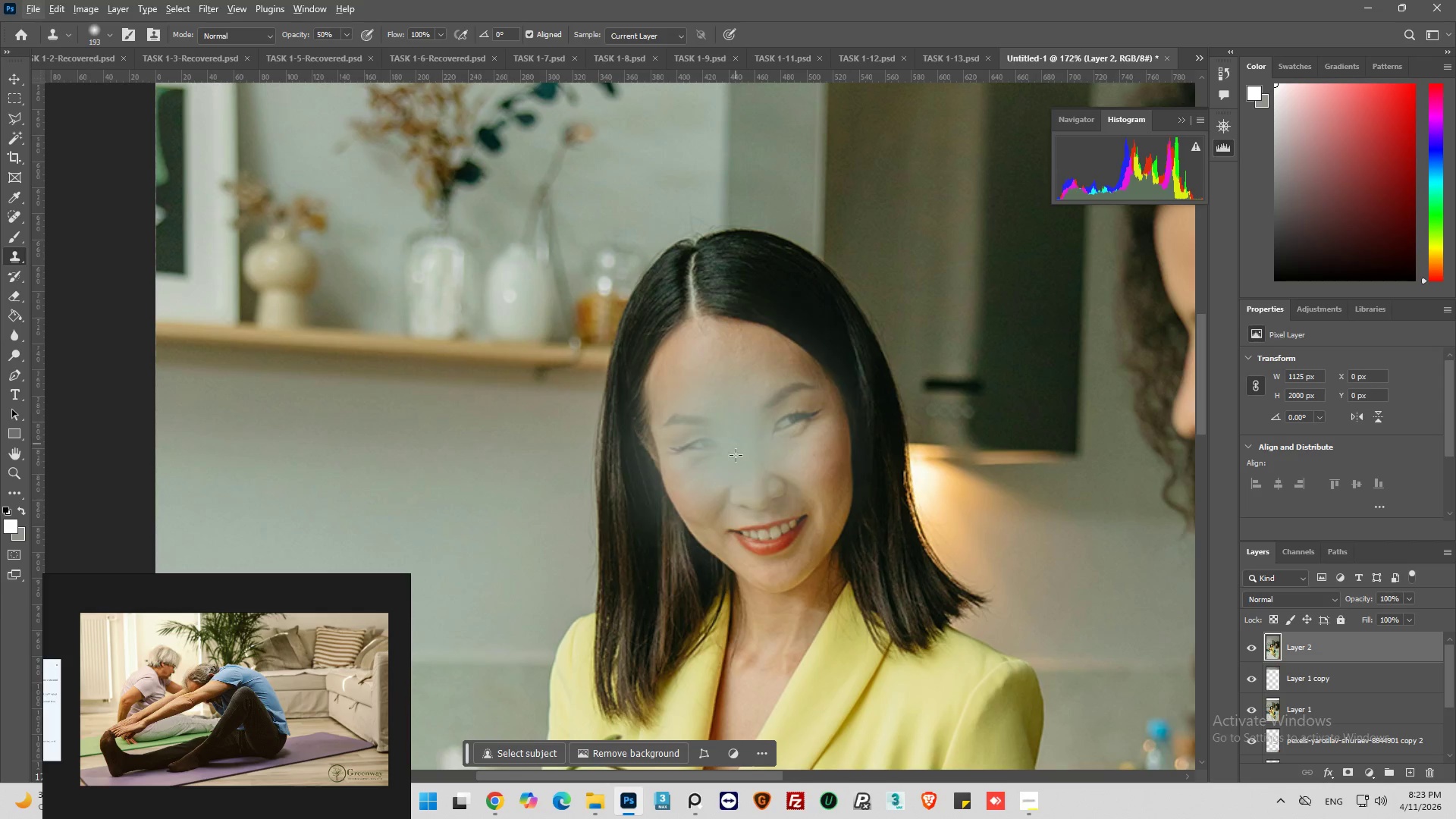 
scroll: coordinate [733, 438], scroll_direction: up, amount: 12.0
 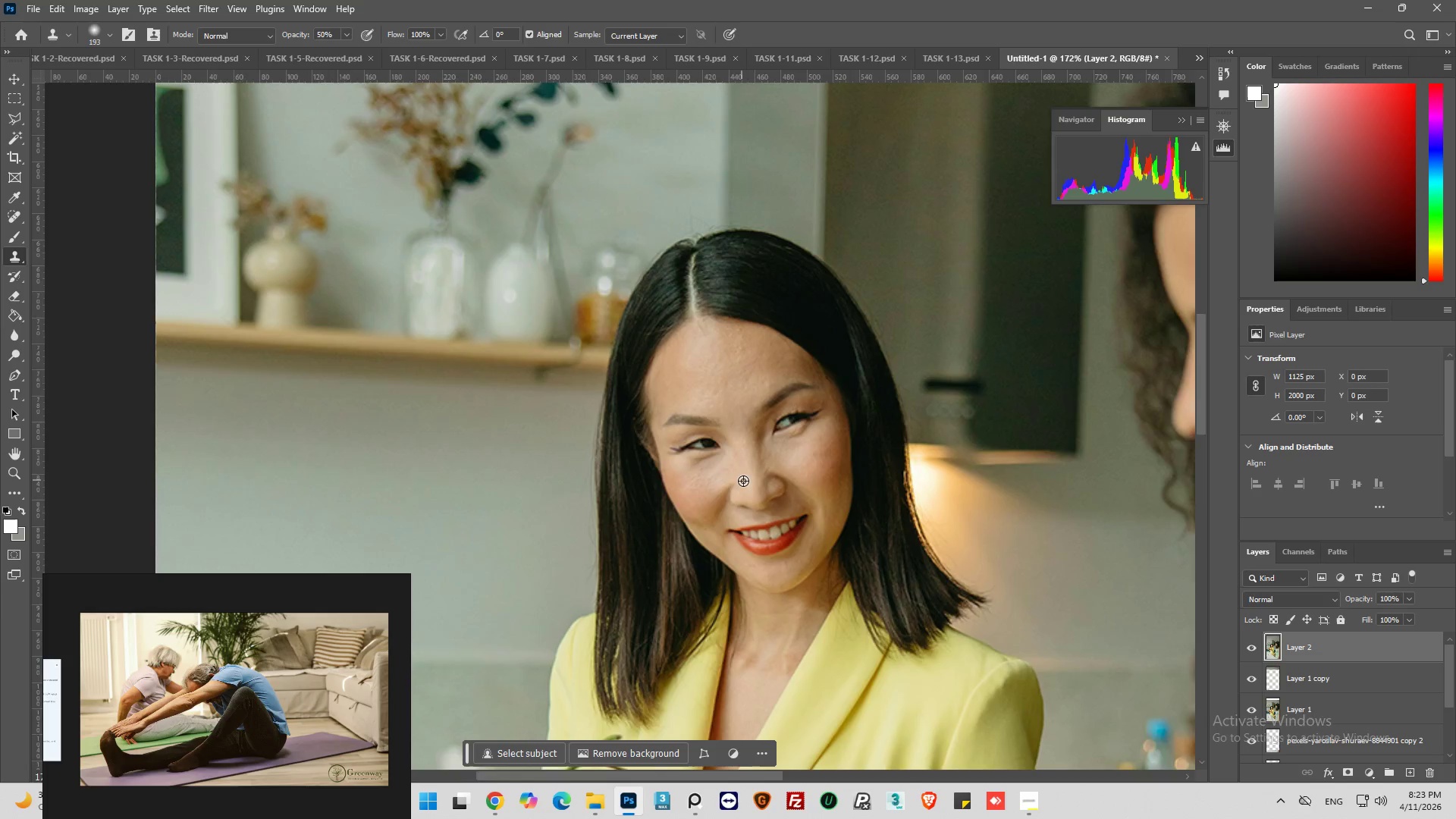 
hold_key(key=AltLeft, duration=0.53)
scroll: coordinate [743, 481], scroll_direction: up, amount: 4.0
 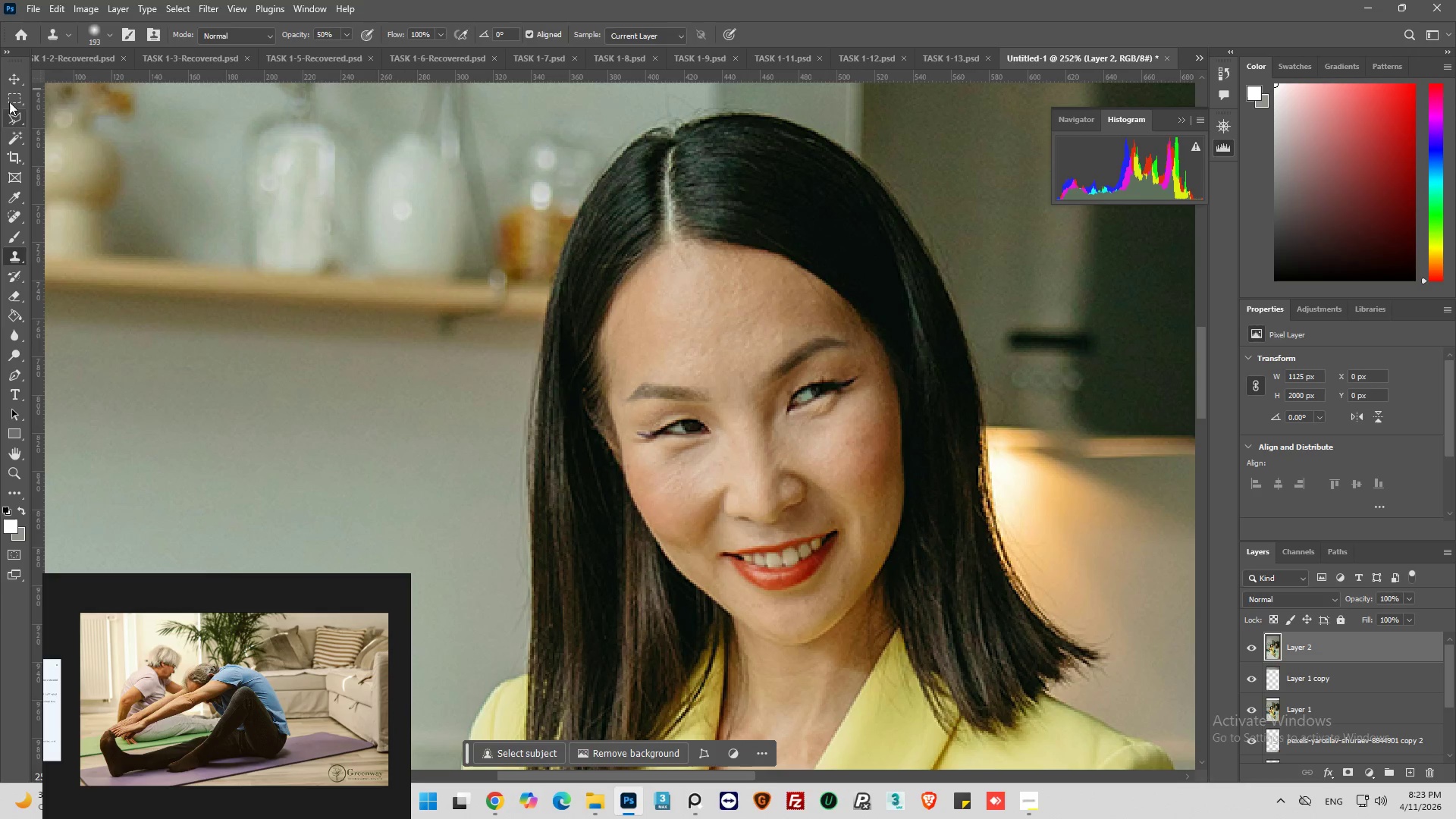 
hold_key(key=AltLeft, duration=0.52)
 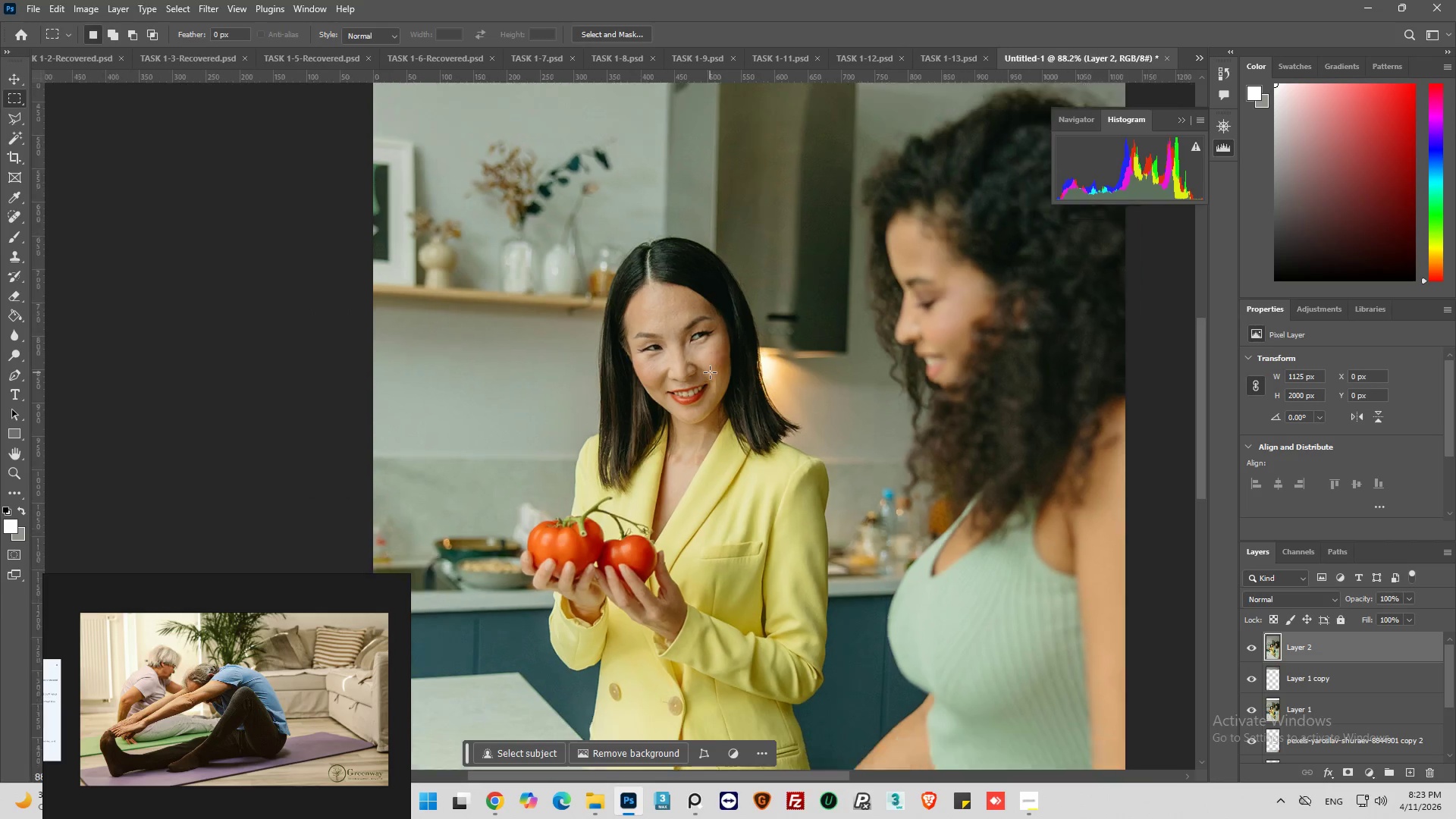 
key(Alt+AltLeft)
 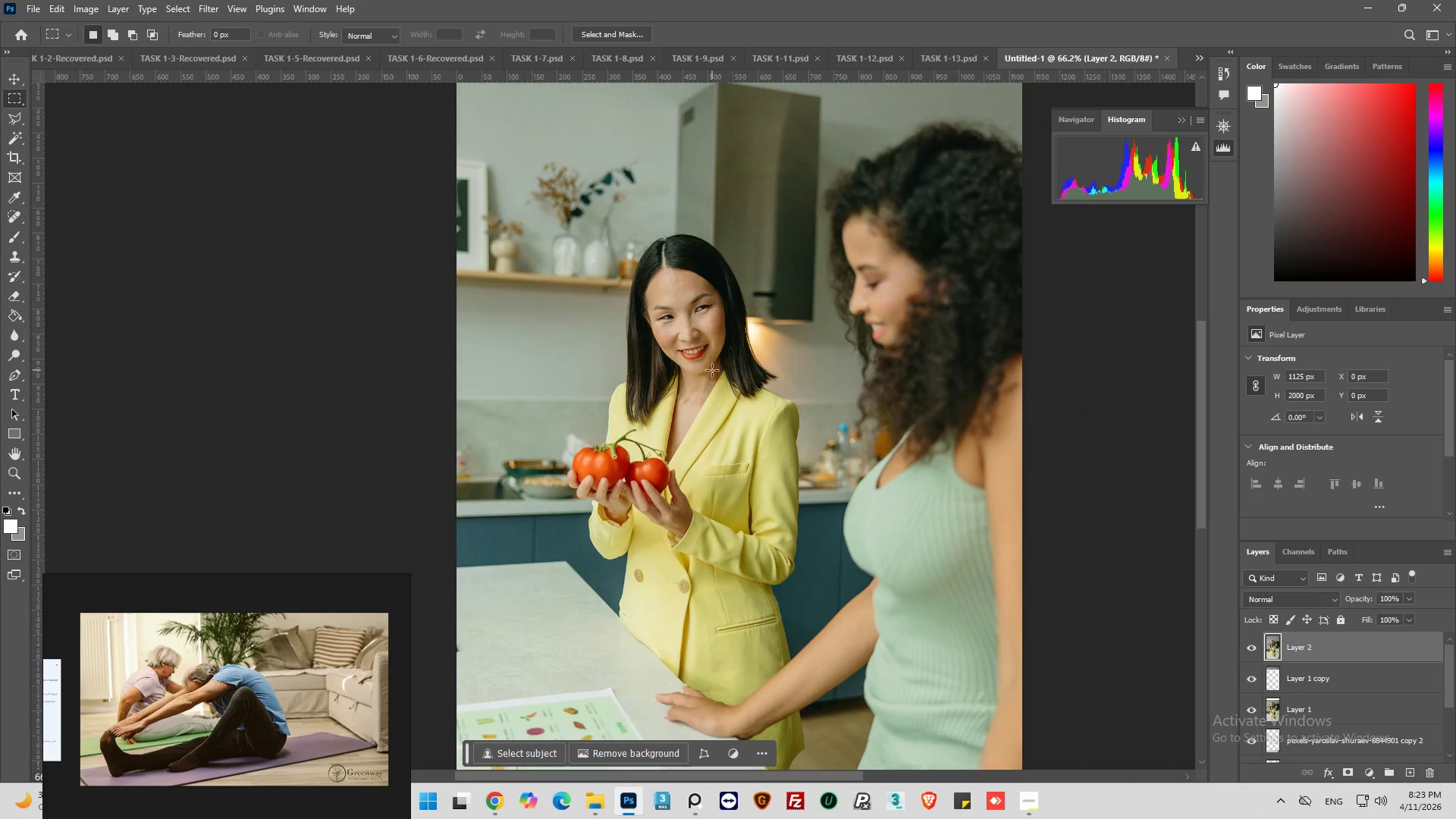 
hold_key(key=AltLeft, duration=0.41)
scroll: coordinate [715, 370], scroll_direction: down, amount: 26.0
 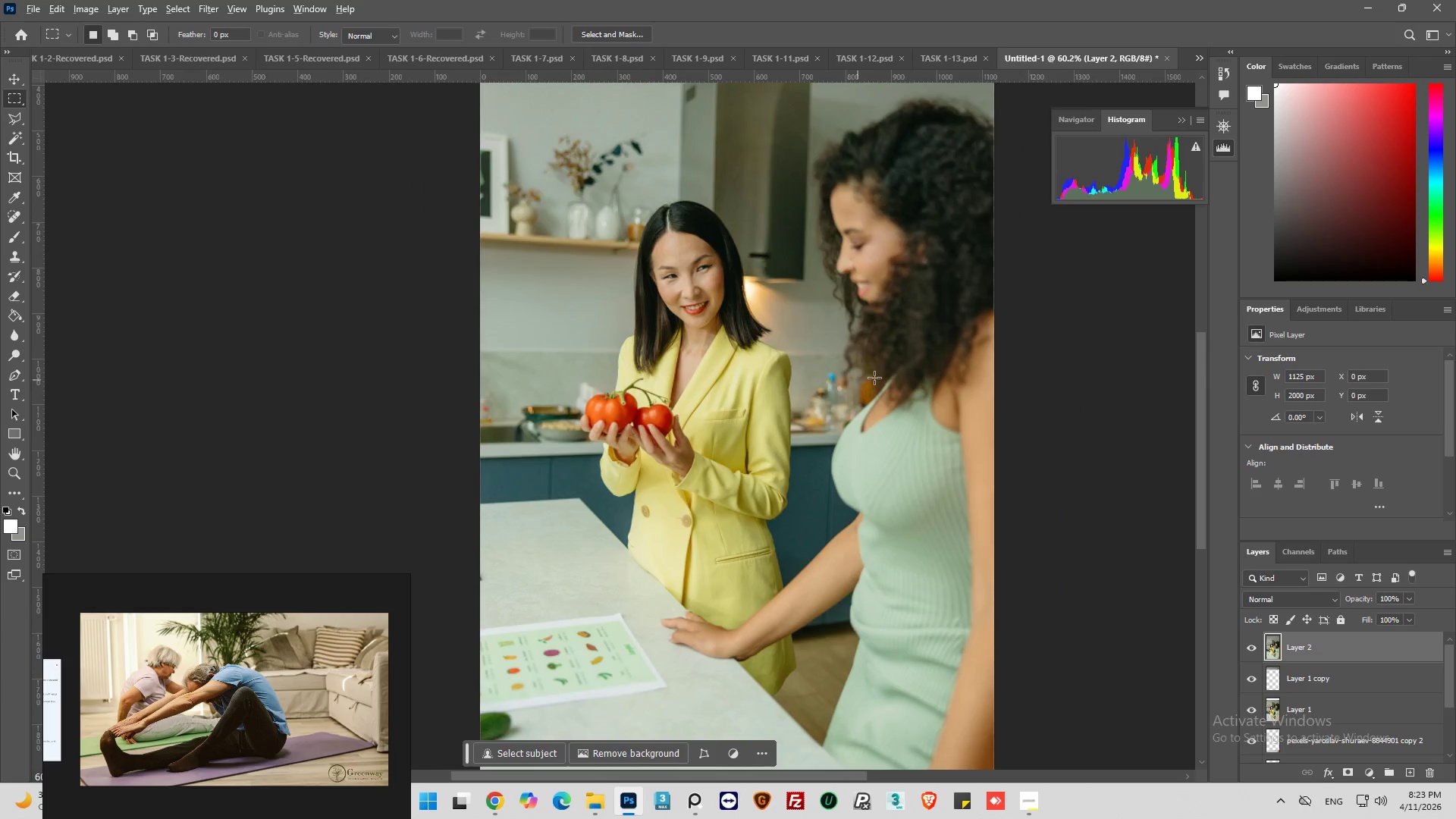 
key(Alt+AltLeft)
 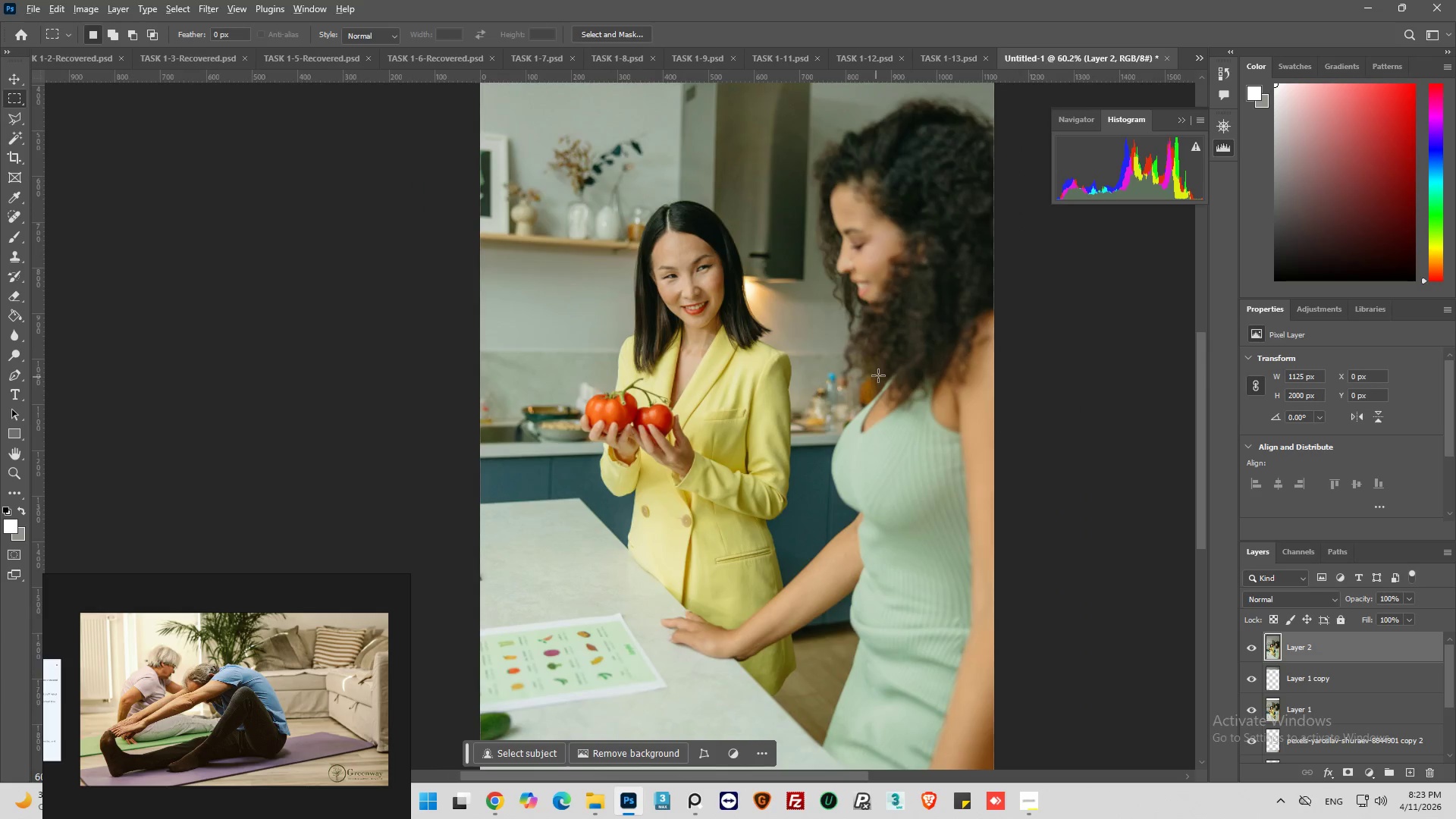 
scroll: coordinate [879, 375], scroll_direction: up, amount: 4.0
 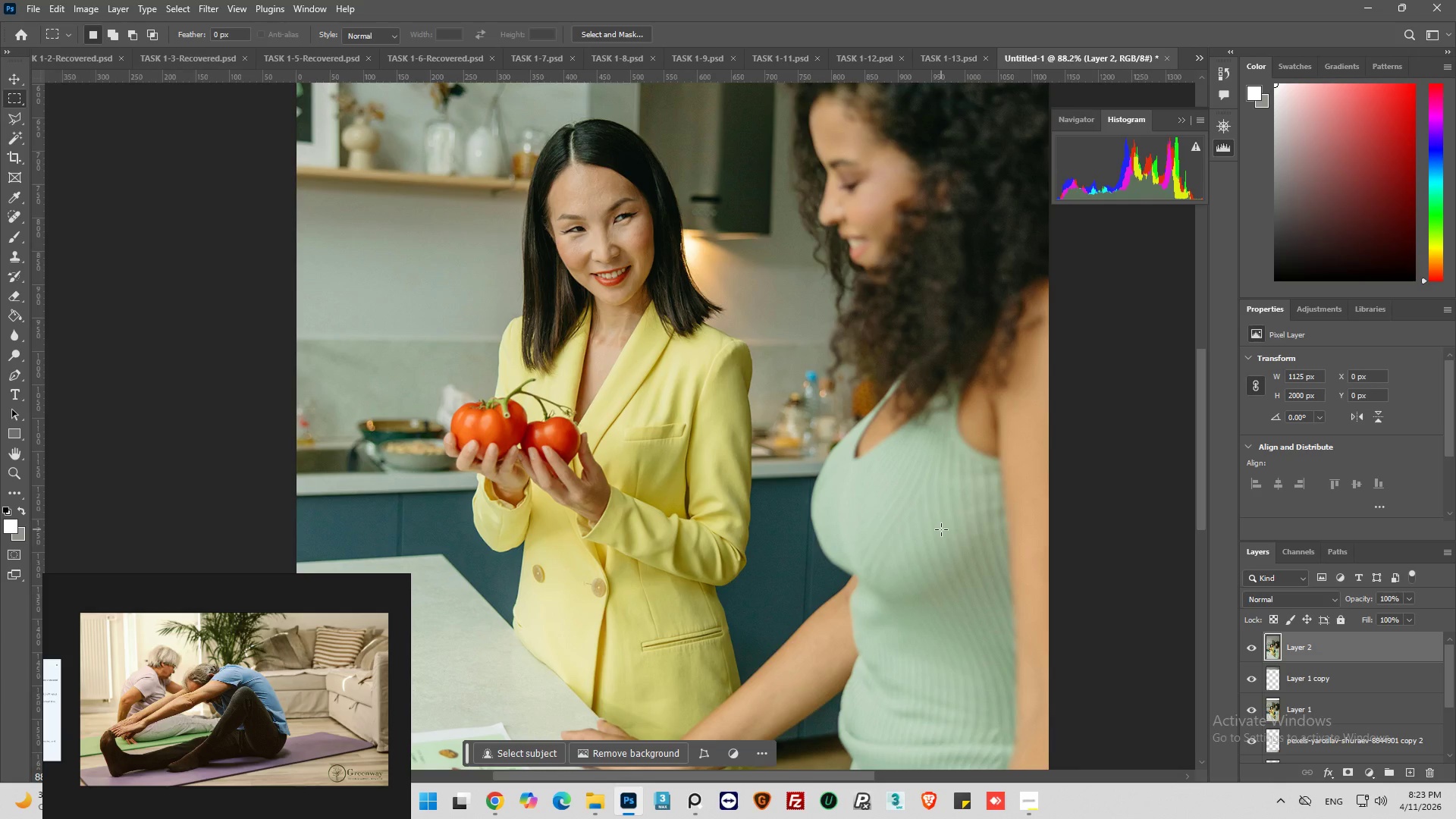 
key(Control+J)
 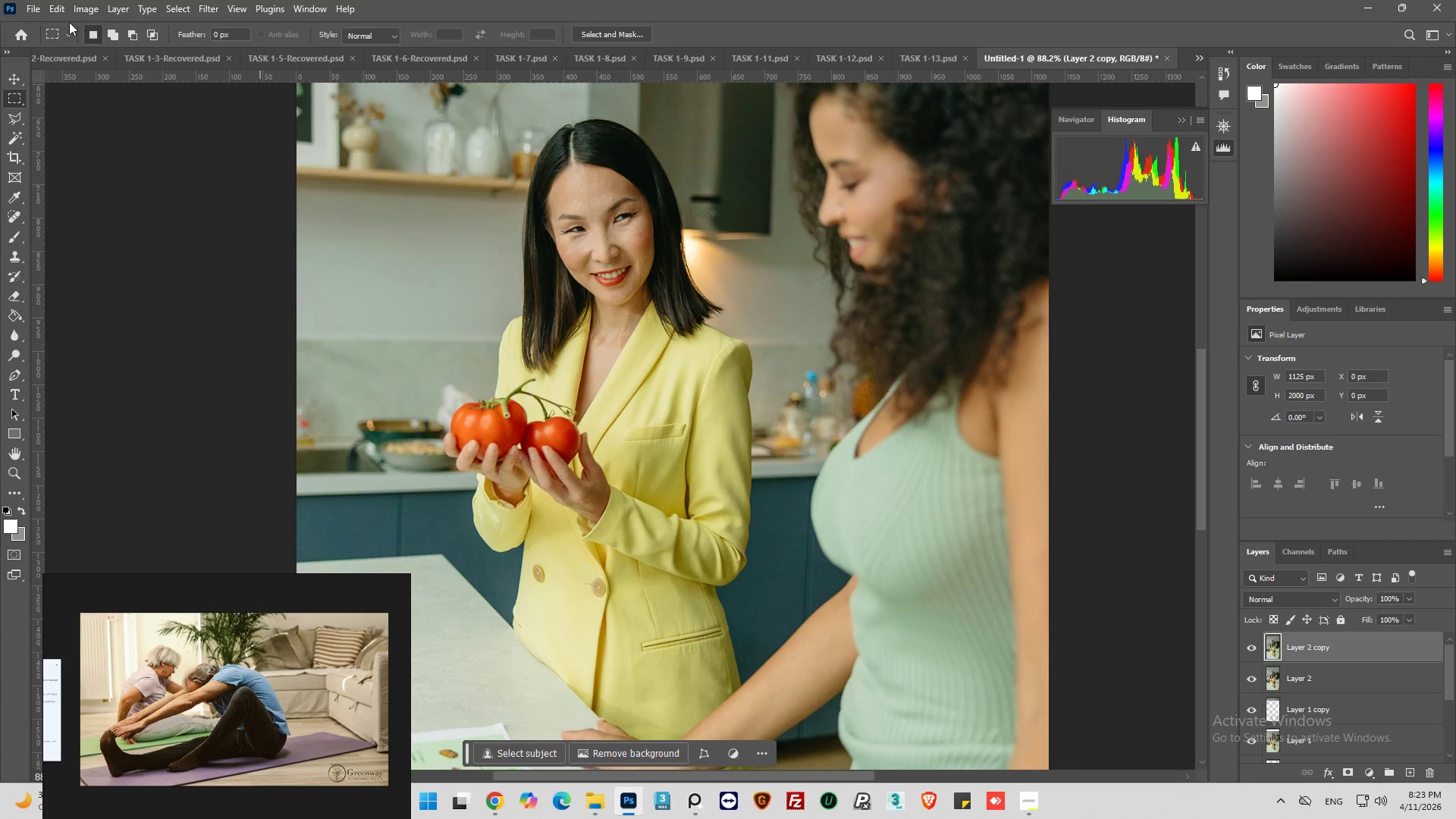 
left_click([83, 6])
 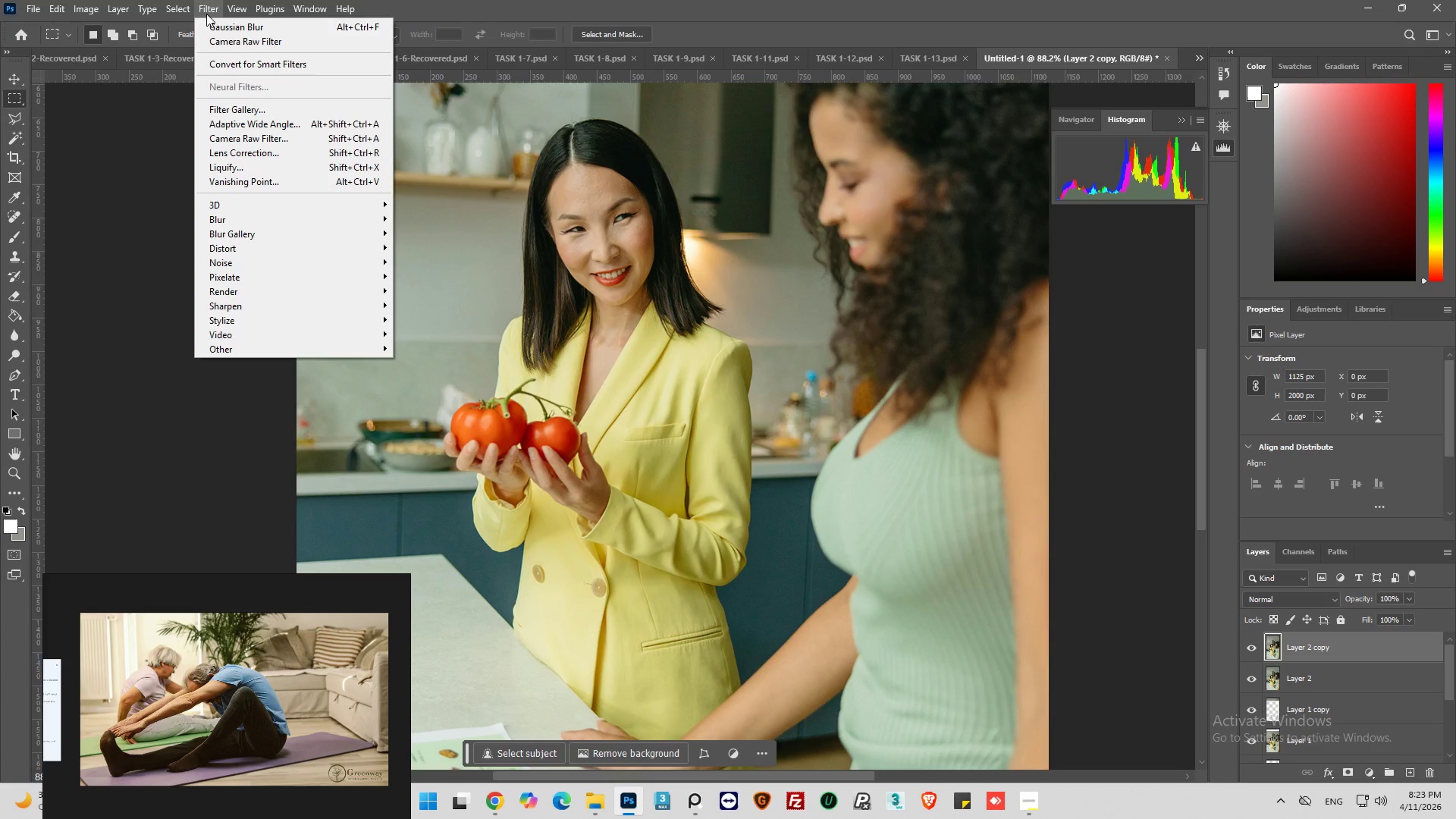 
left_click([250, 141])
 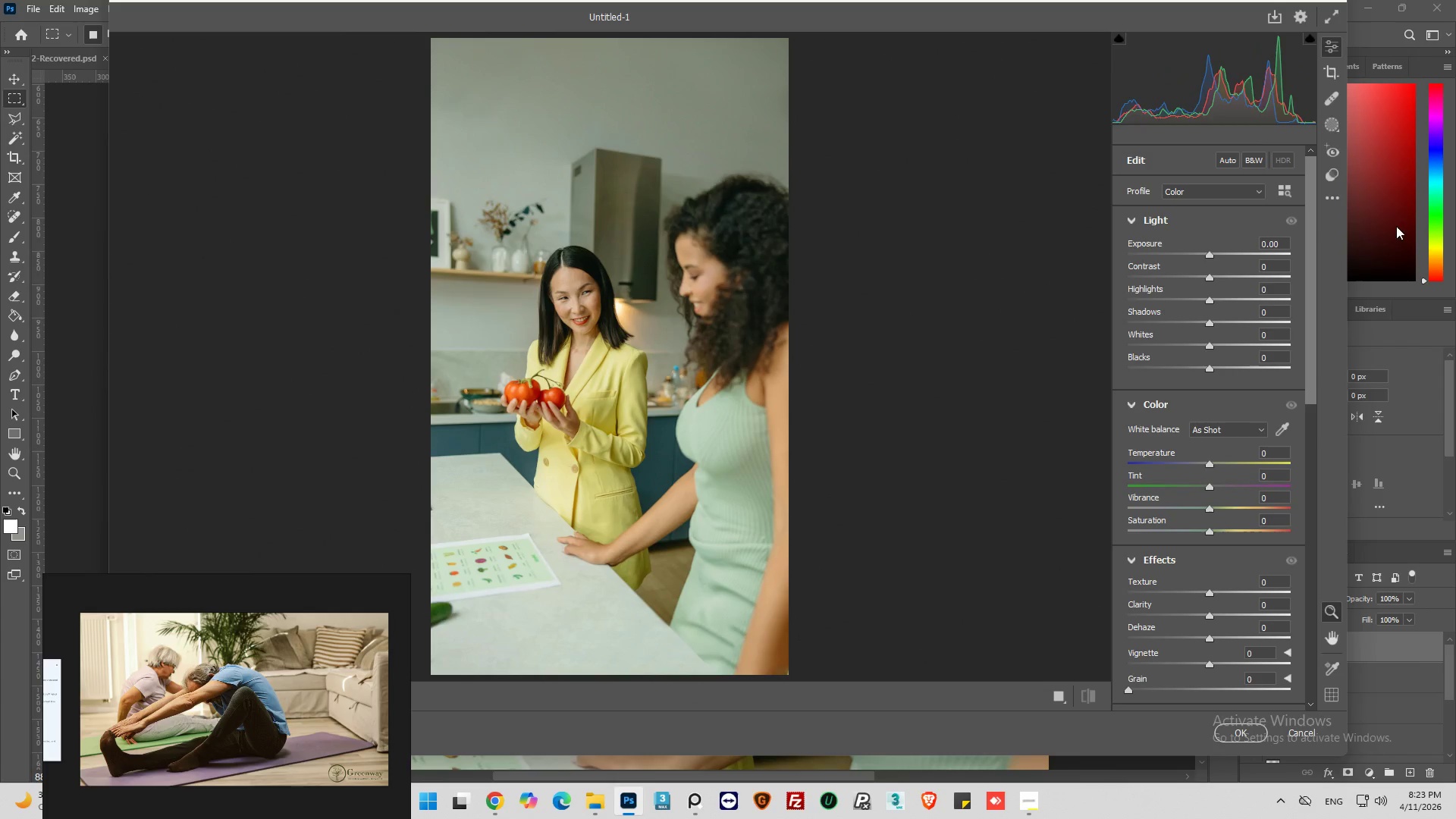 
left_click([1335, 177])
 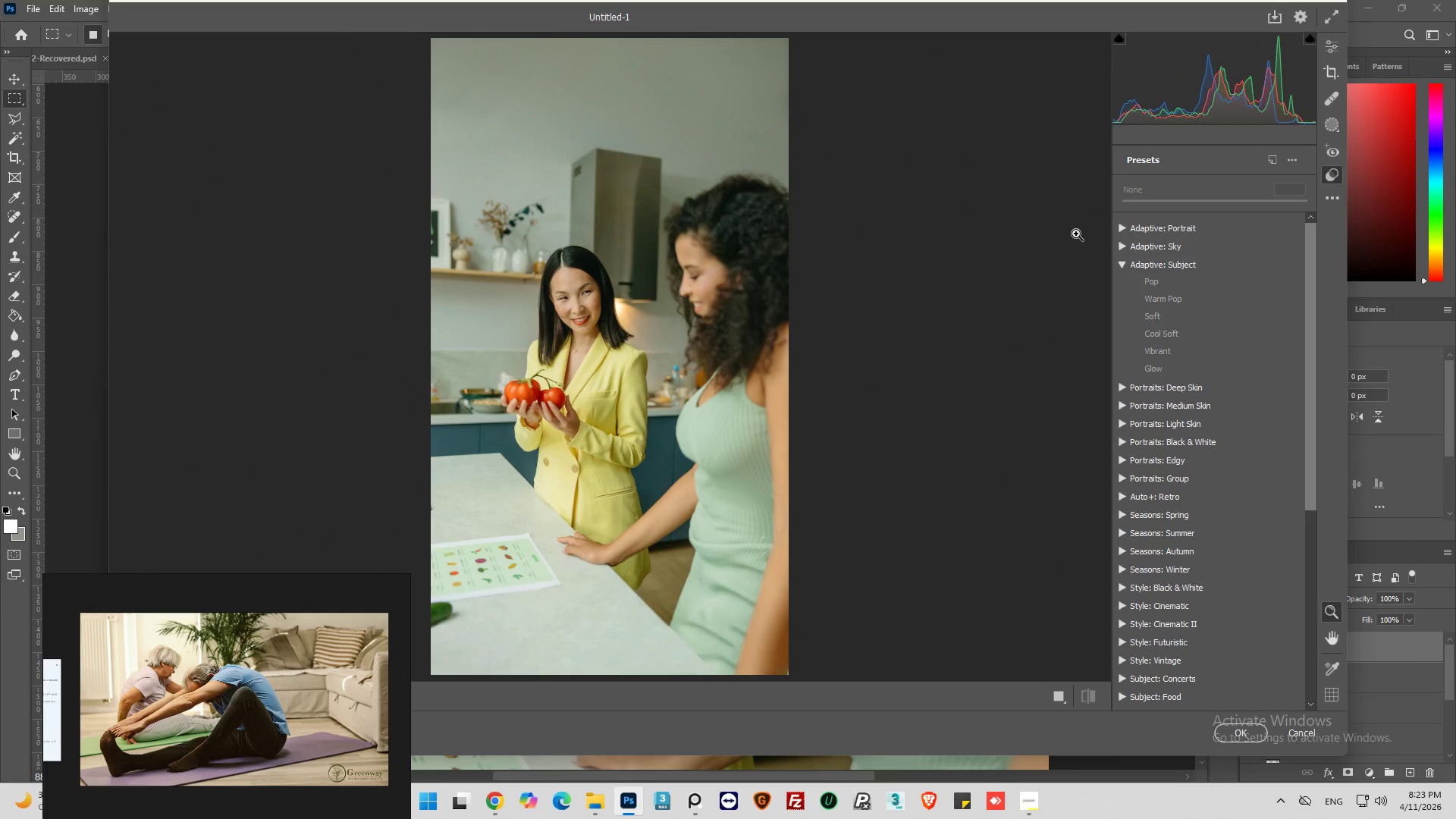 
scroll: coordinate [551, 311], scroll_direction: up, amount: 1.0
 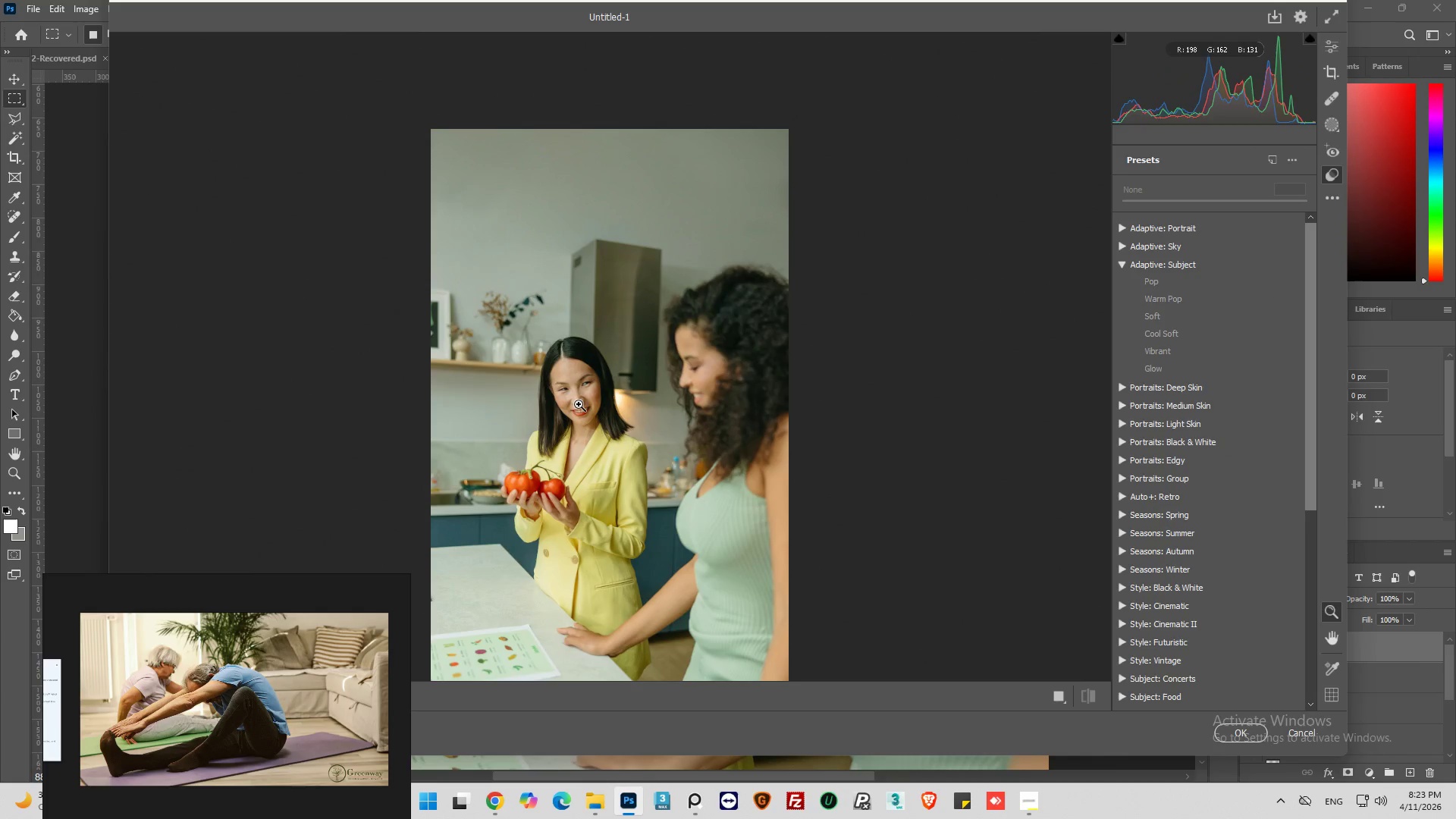 
left_click([579, 405])
 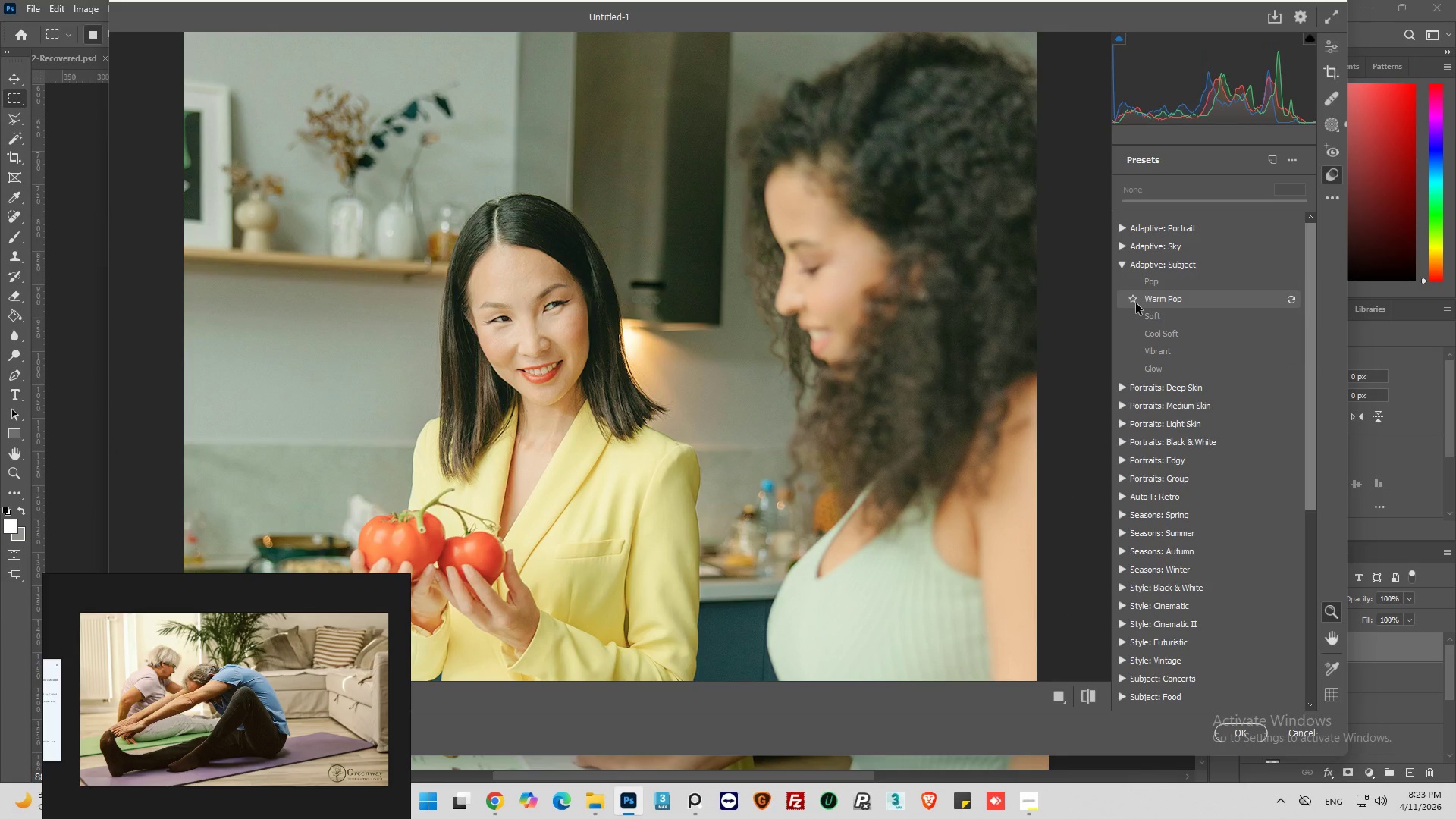 
wait(9.99)
 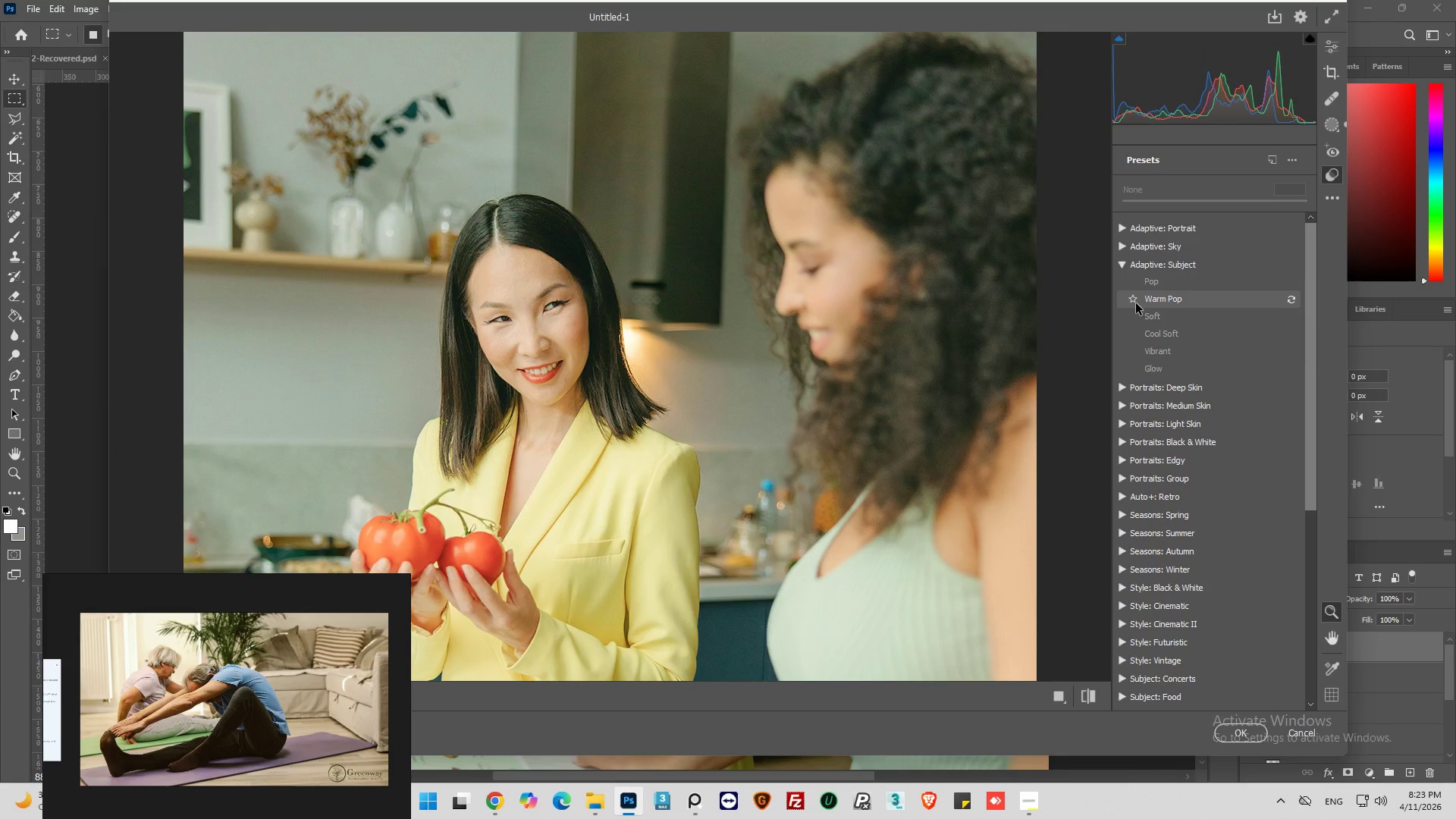 
left_click([1163, 279])
 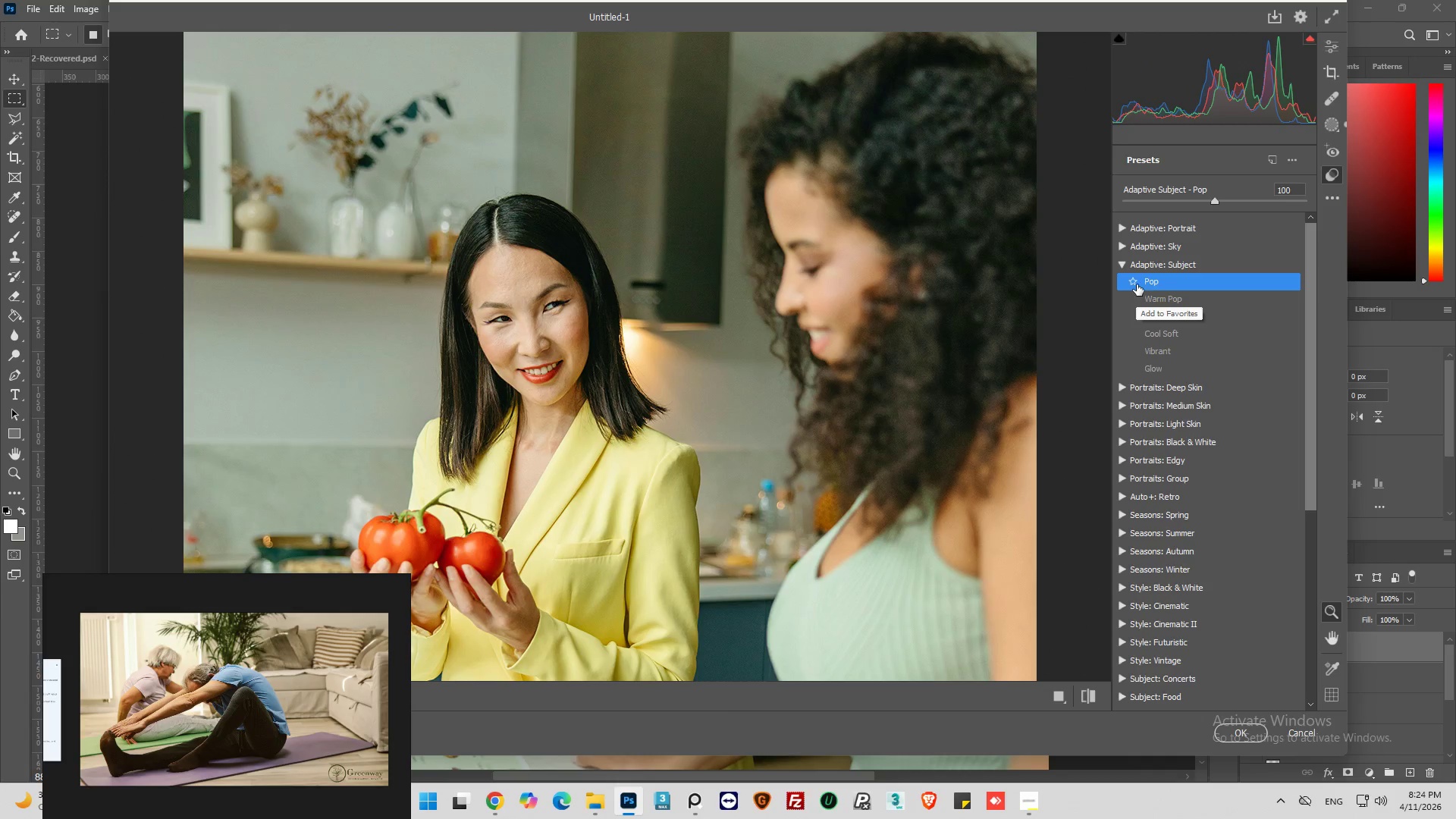 
left_click([1173, 285])
 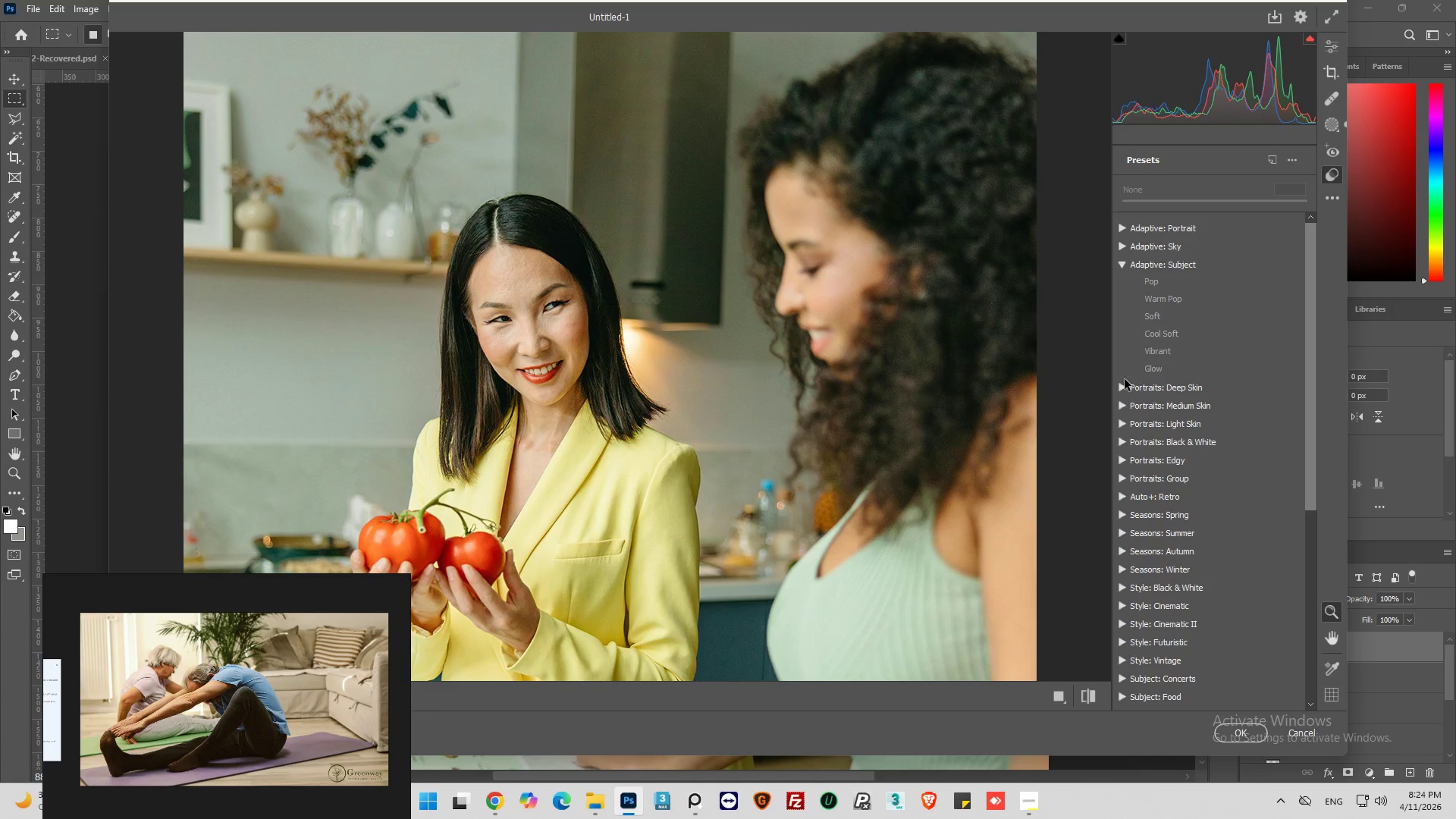 
left_click([1160, 283])
 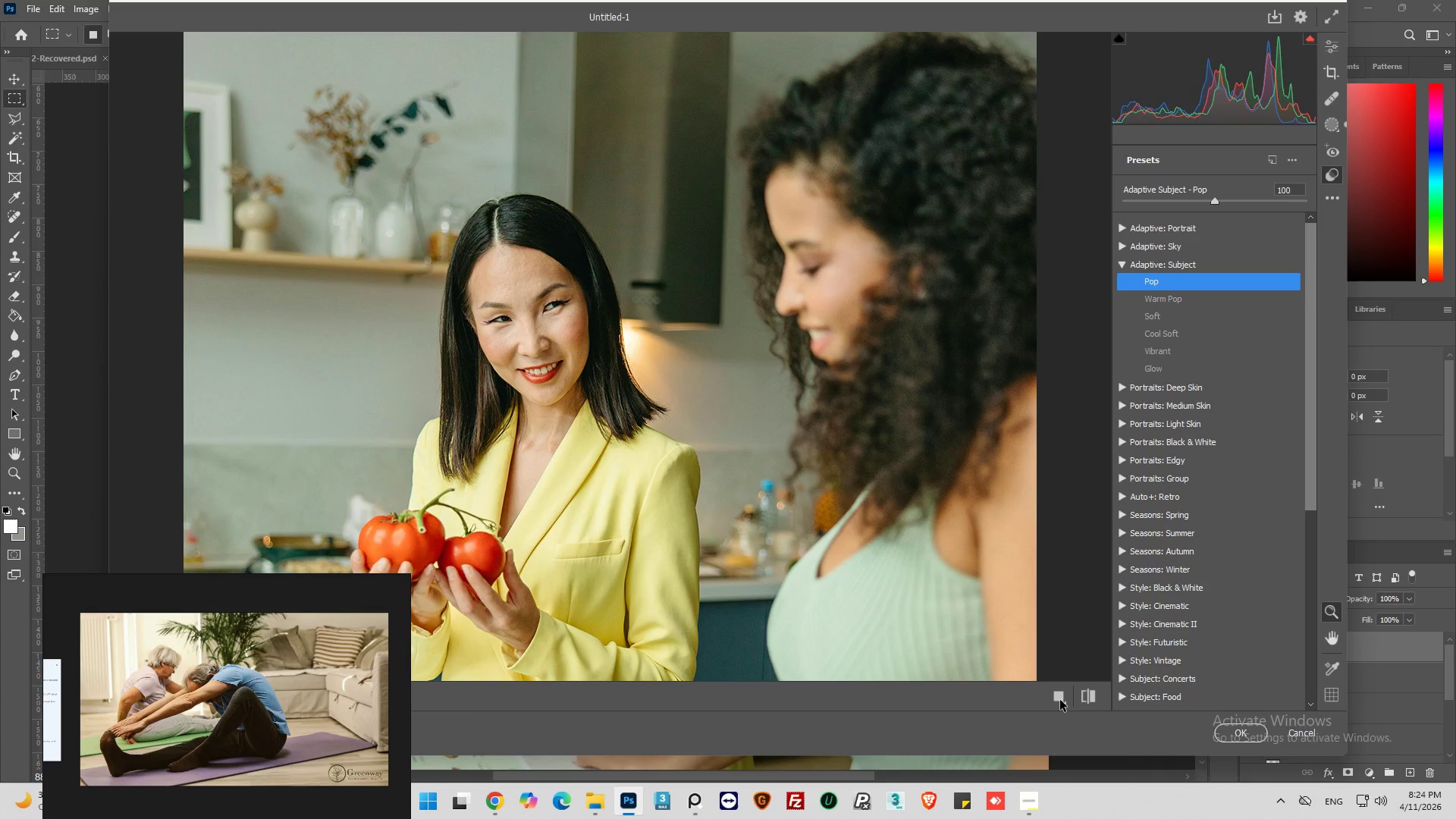 
left_click([1082, 699])
 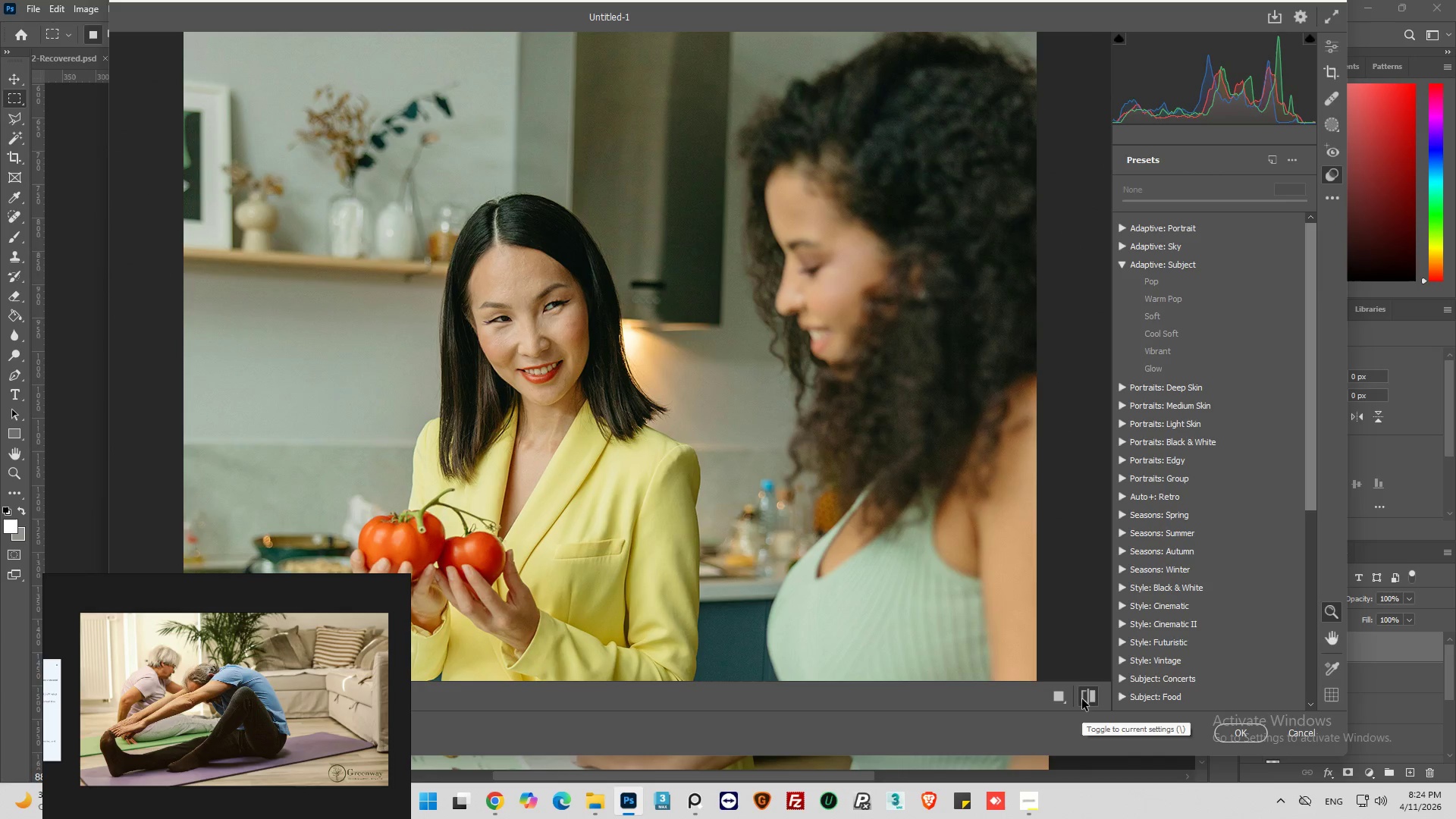 
left_click([1082, 699])
 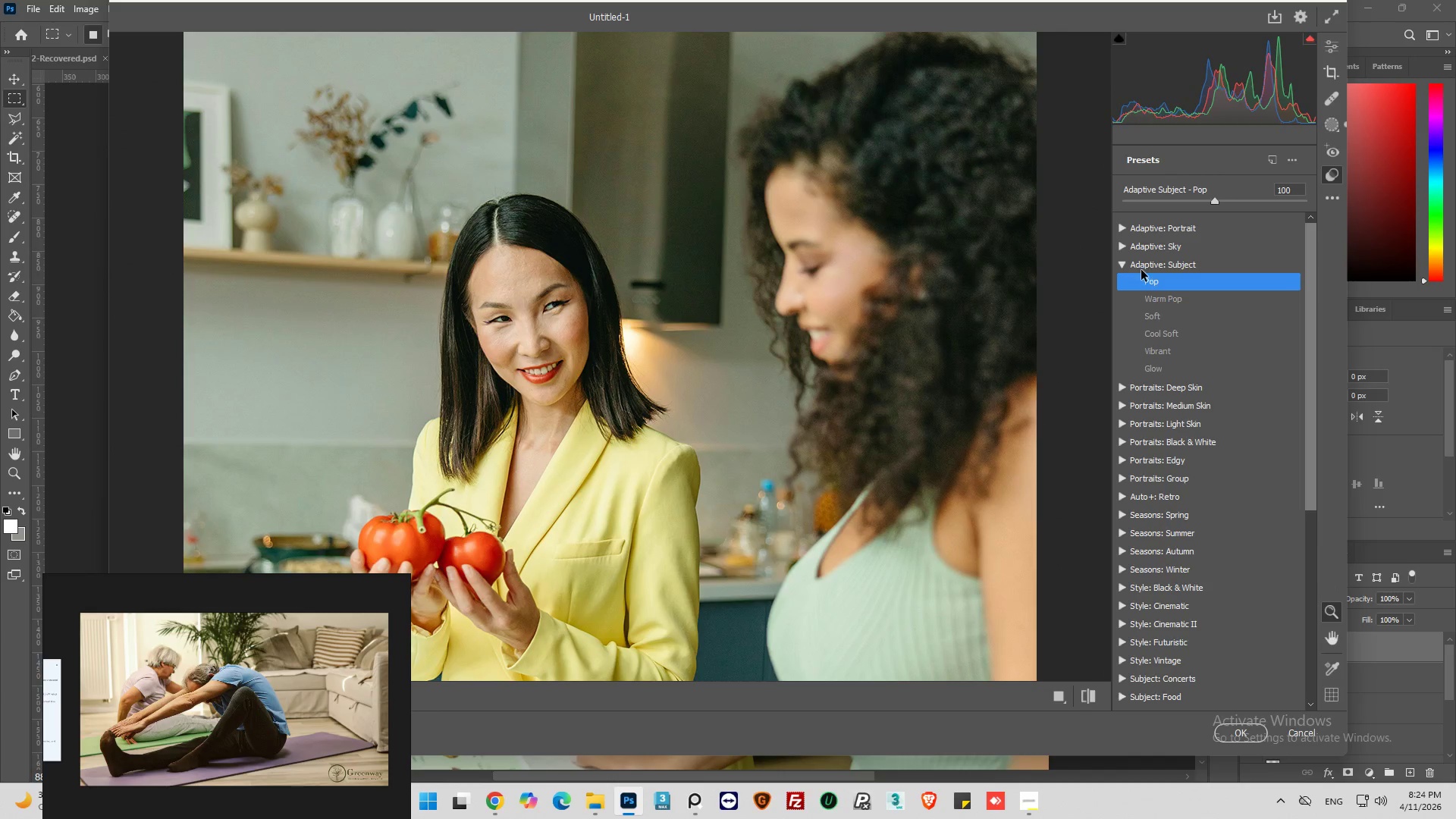 
left_click([1122, 264])
 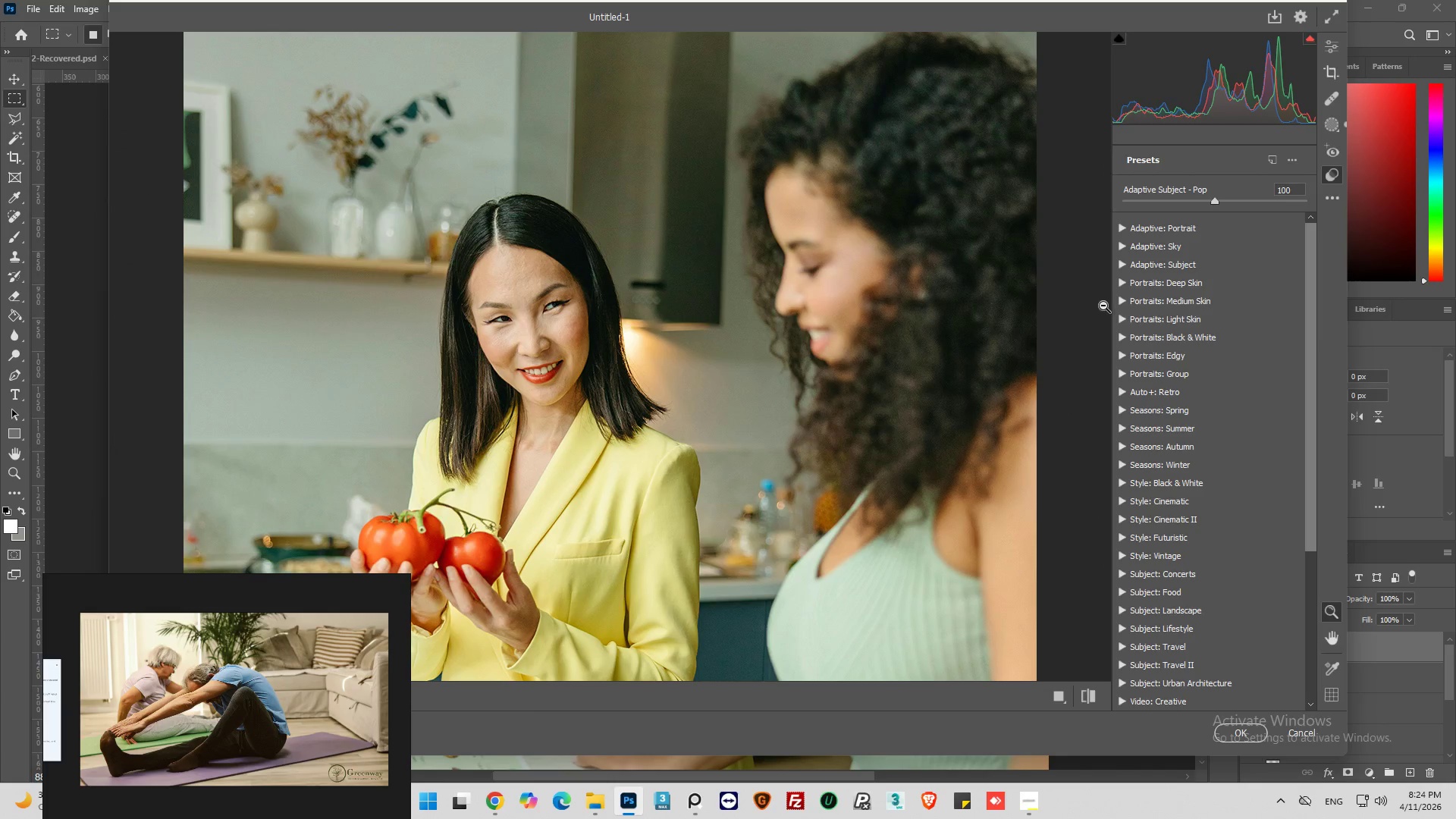 
left_click([1119, 232])
 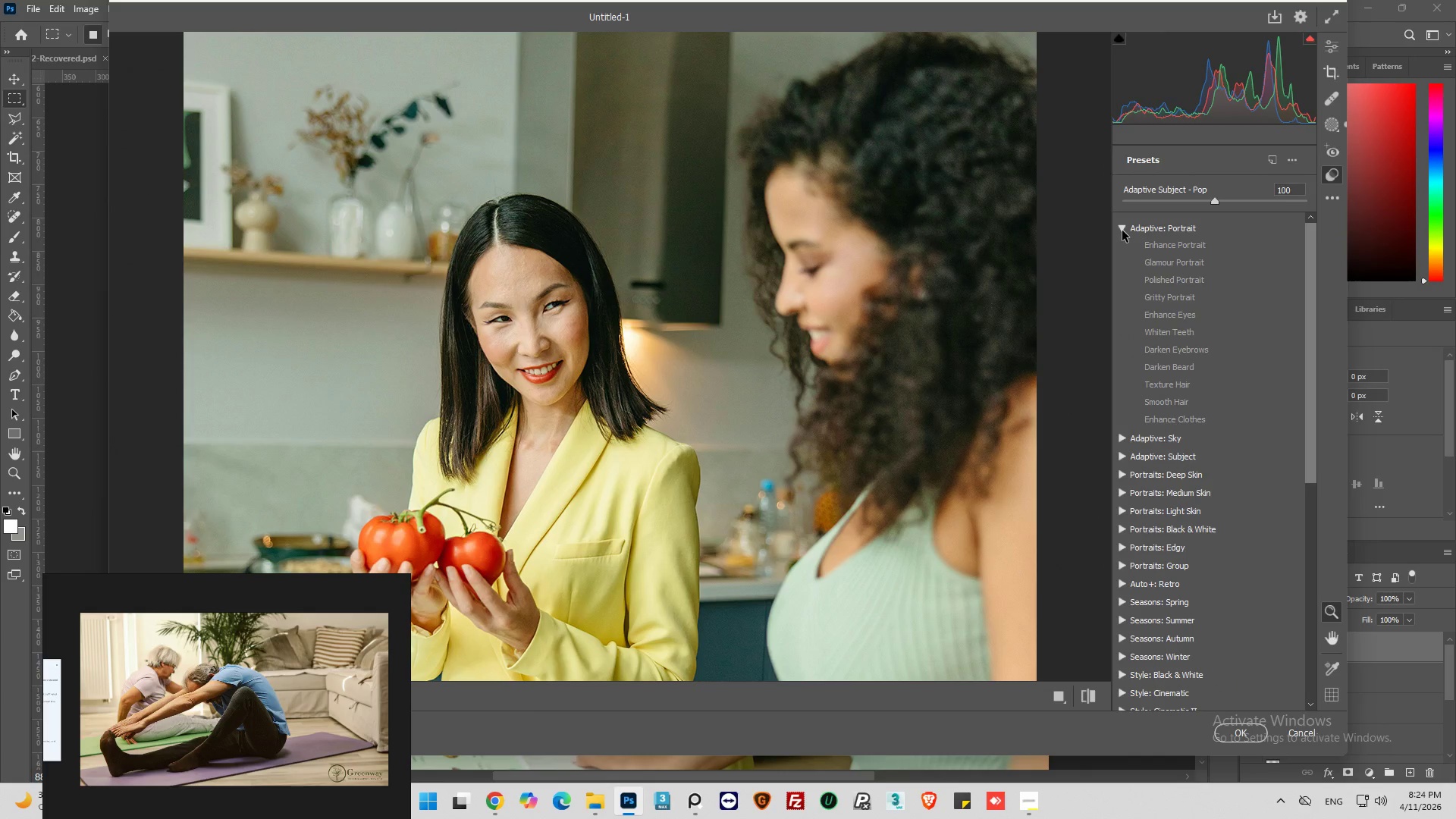 
wait(6.44)
 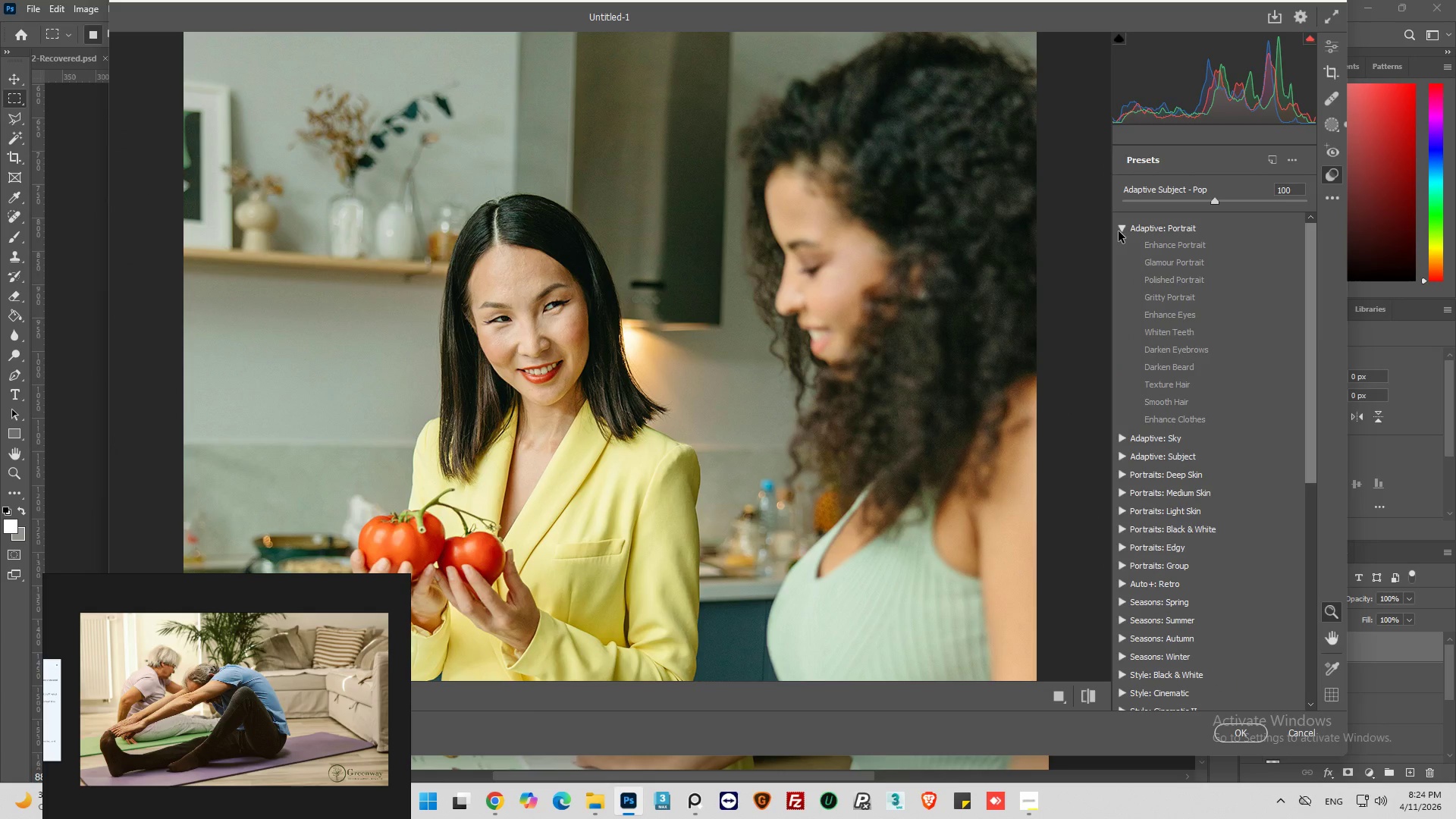 
left_click([1169, 319])
 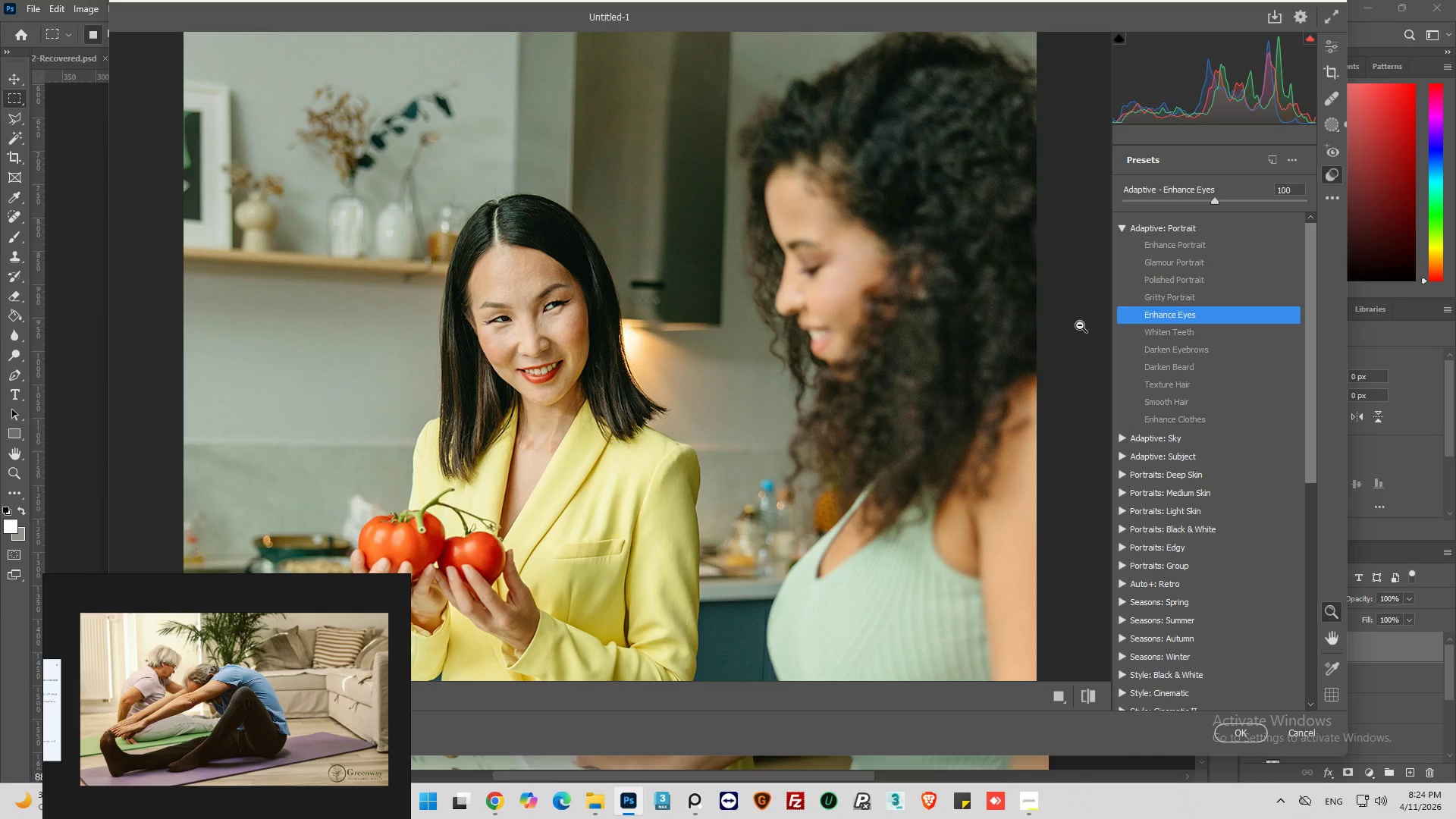 
left_click([1121, 231])
 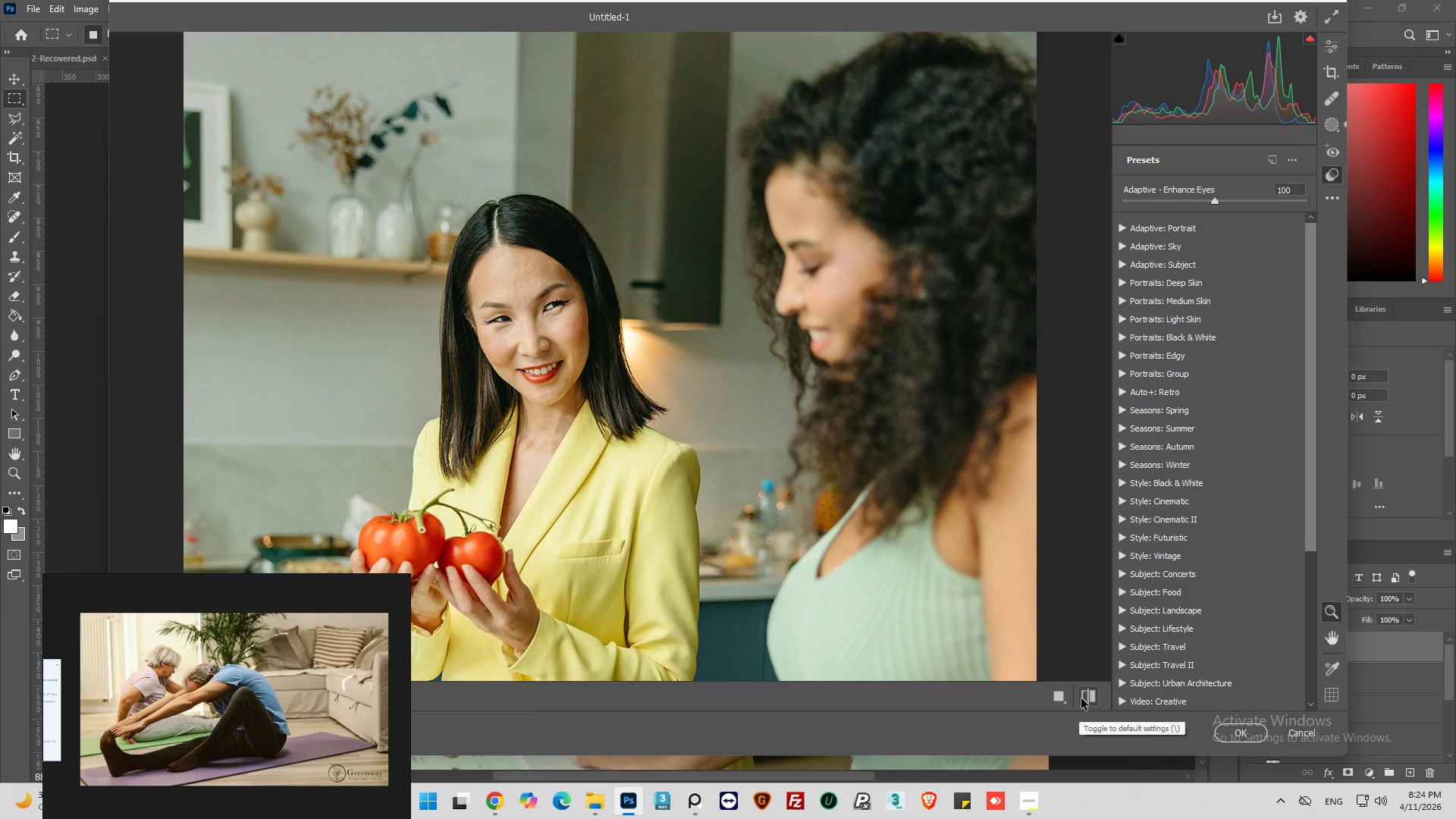 
left_click([1083, 698])
 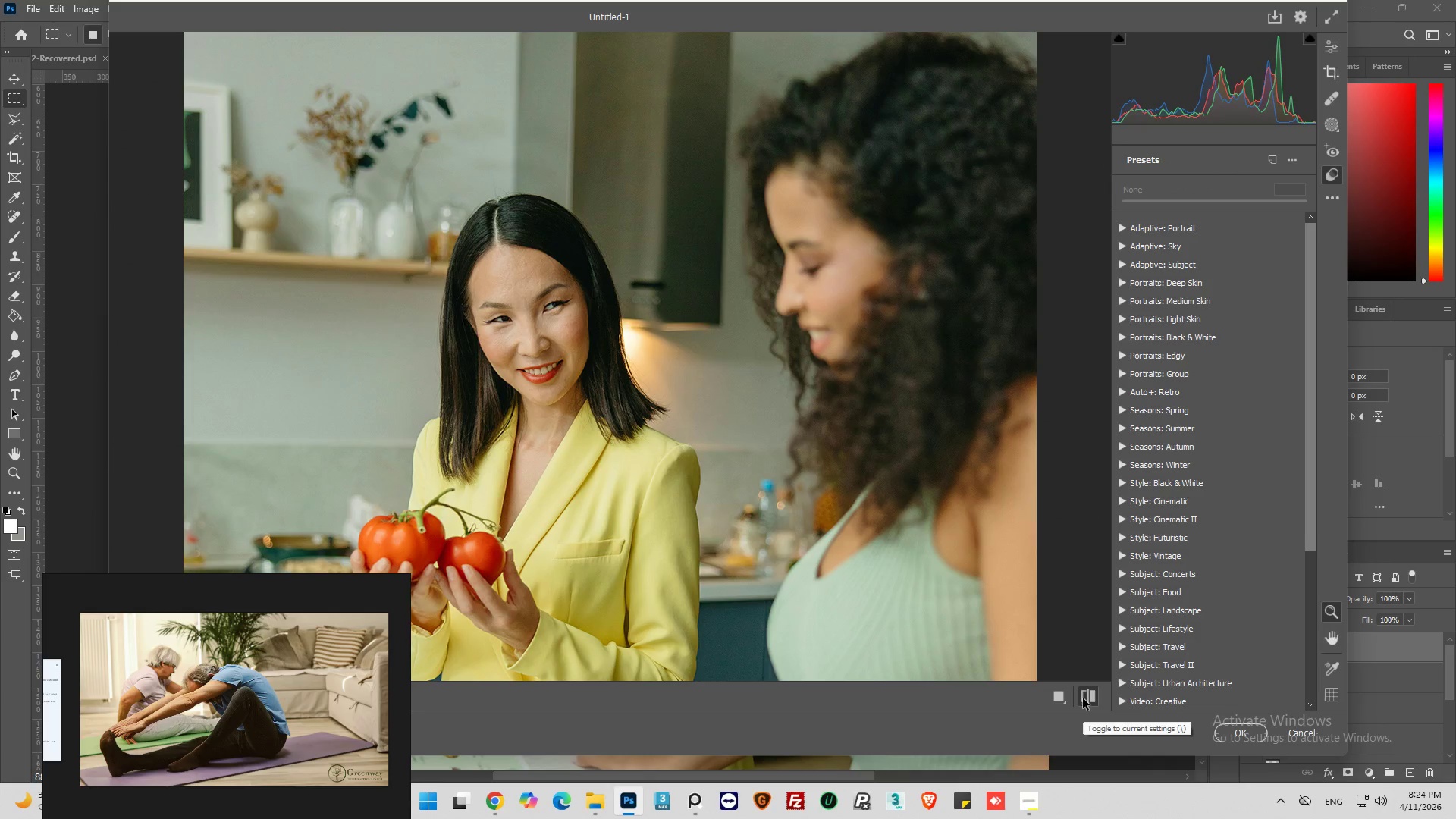 
left_click([1083, 698])
 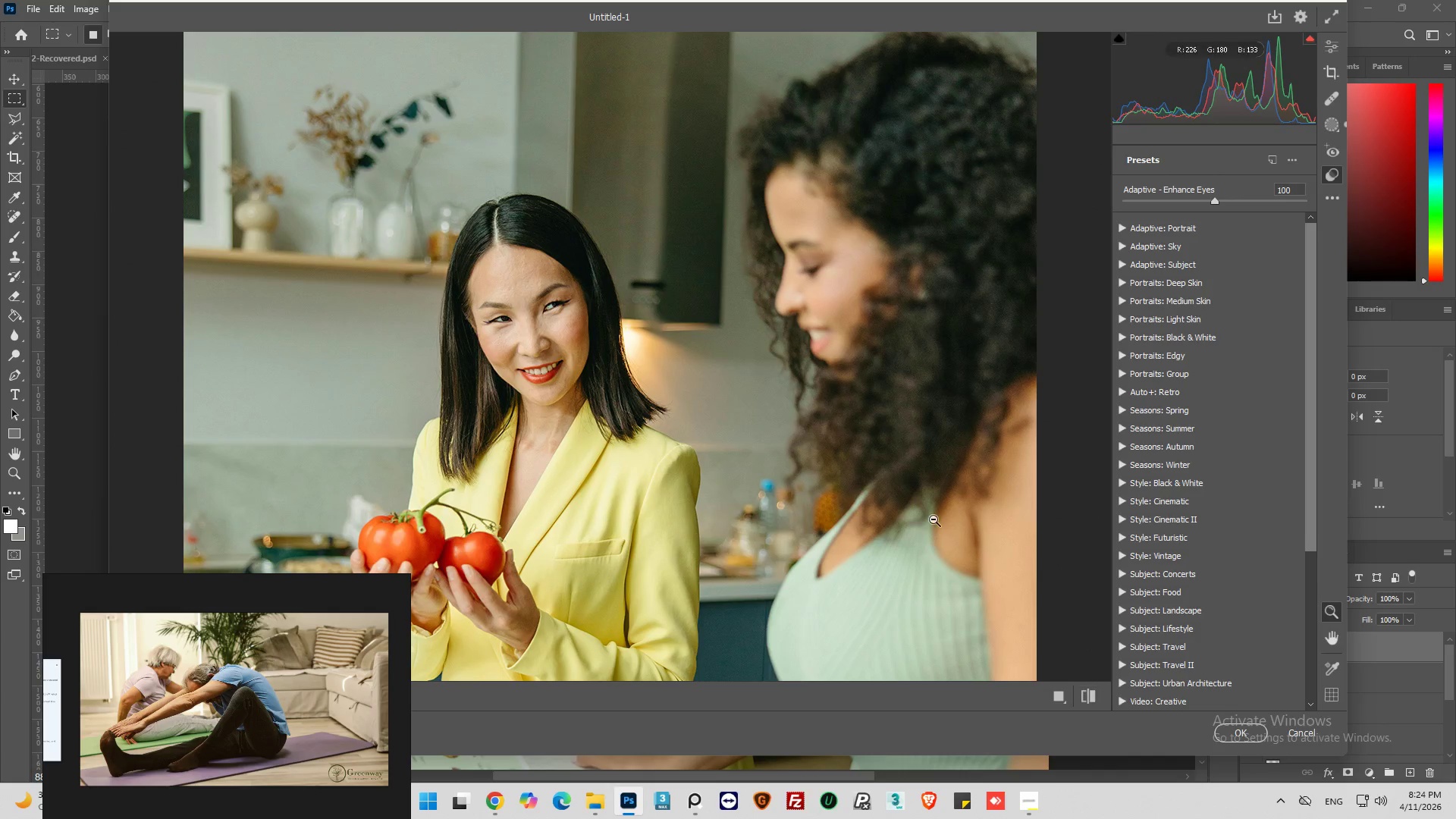 
scroll: coordinate [849, 456], scroll_direction: down, amount: 4.0
 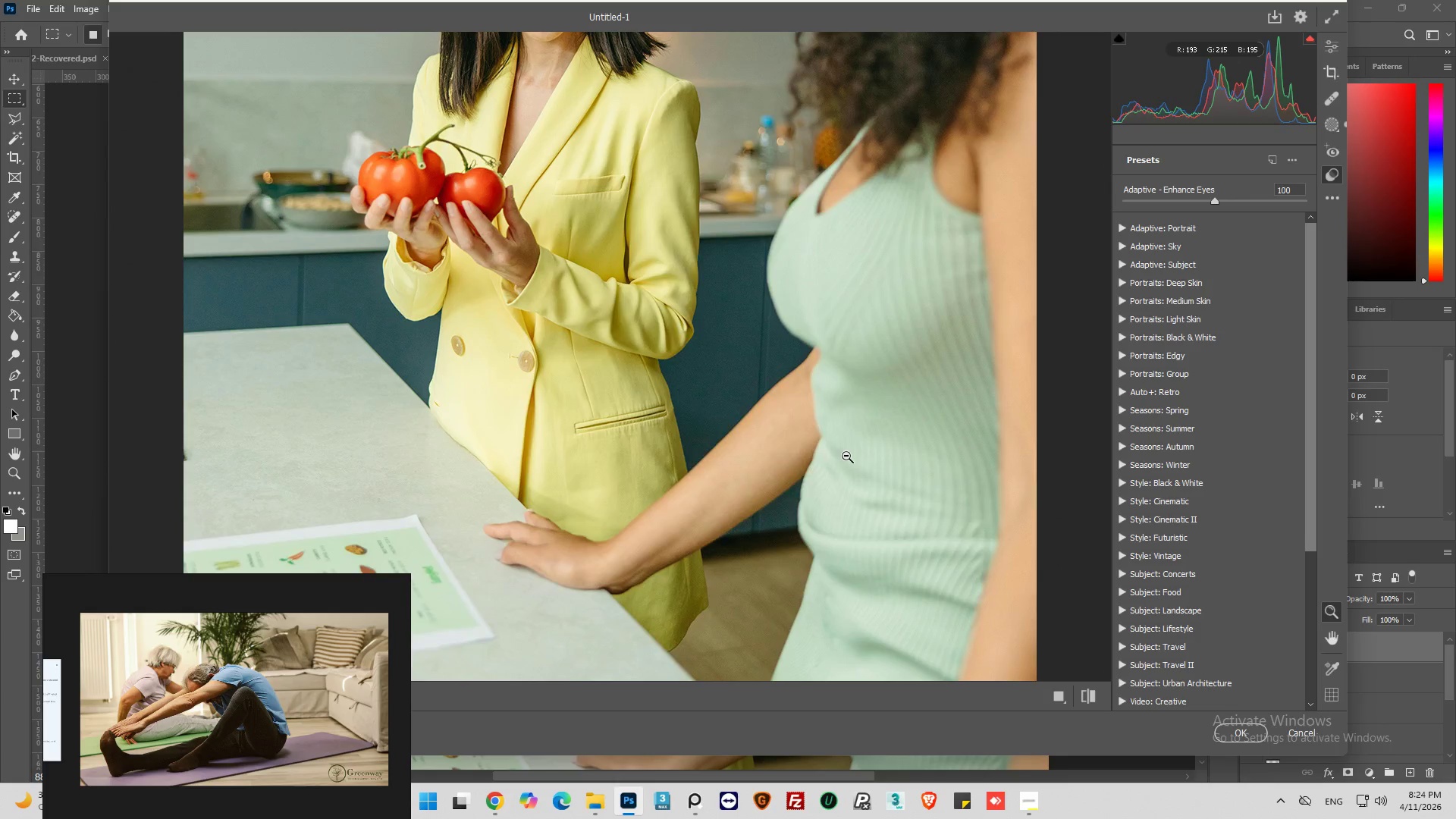 
scroll: coordinate [842, 457], scroll_direction: up, amount: 5.0
 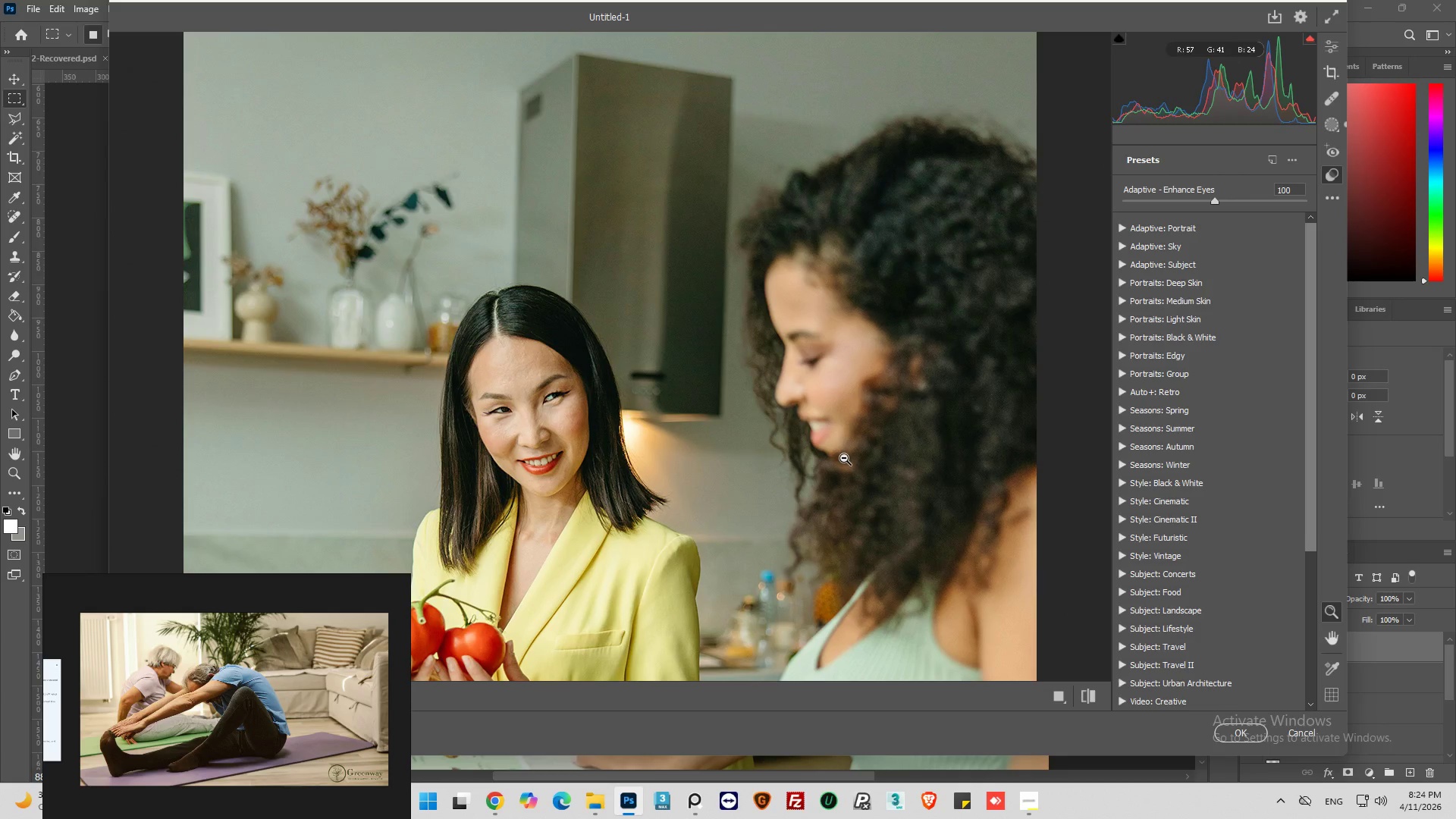 
scroll: coordinate [846, 457], scroll_direction: down, amount: 2.0
 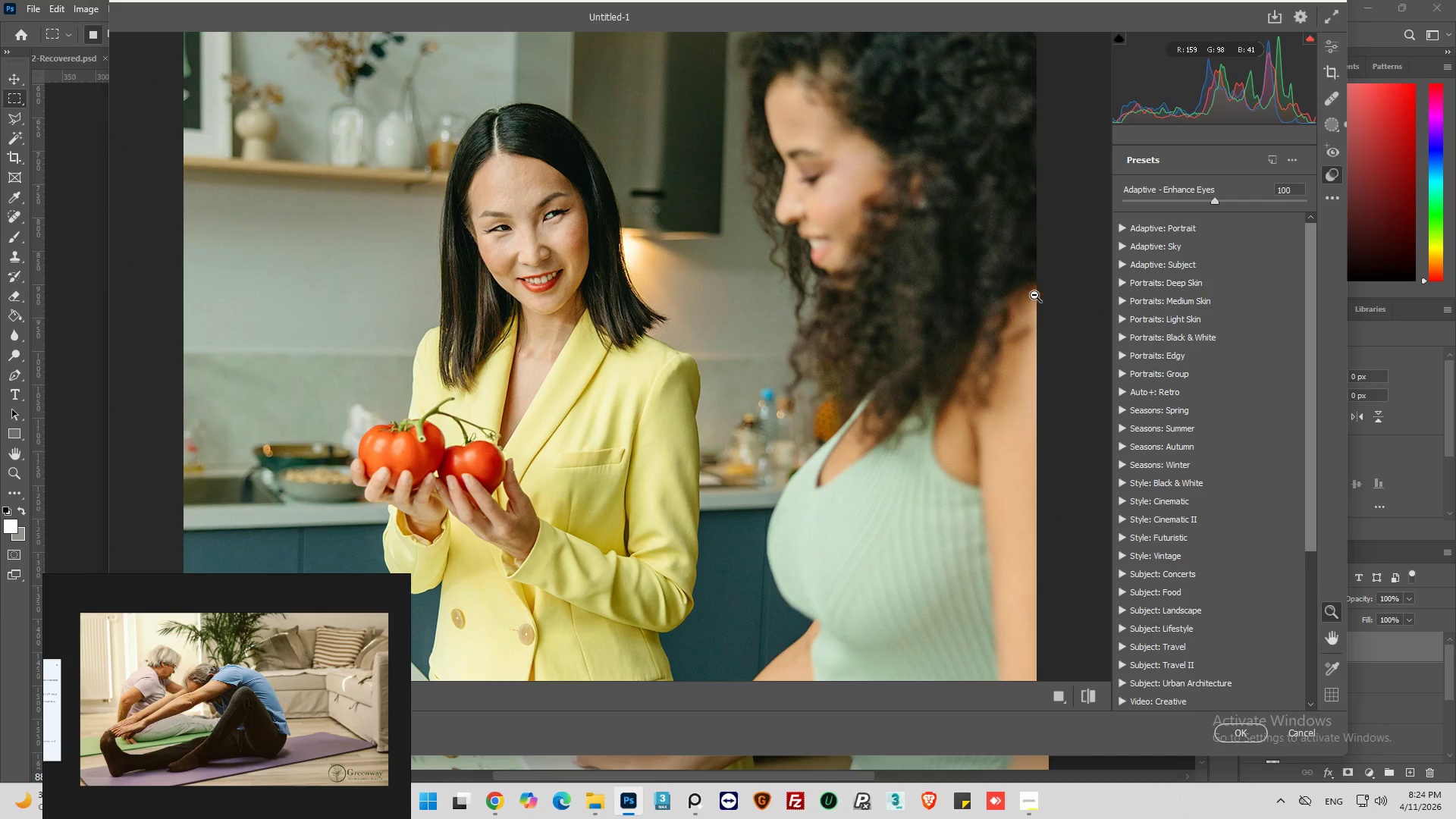 
scroll: coordinate [965, 335], scroll_direction: up, amount: 2.0
 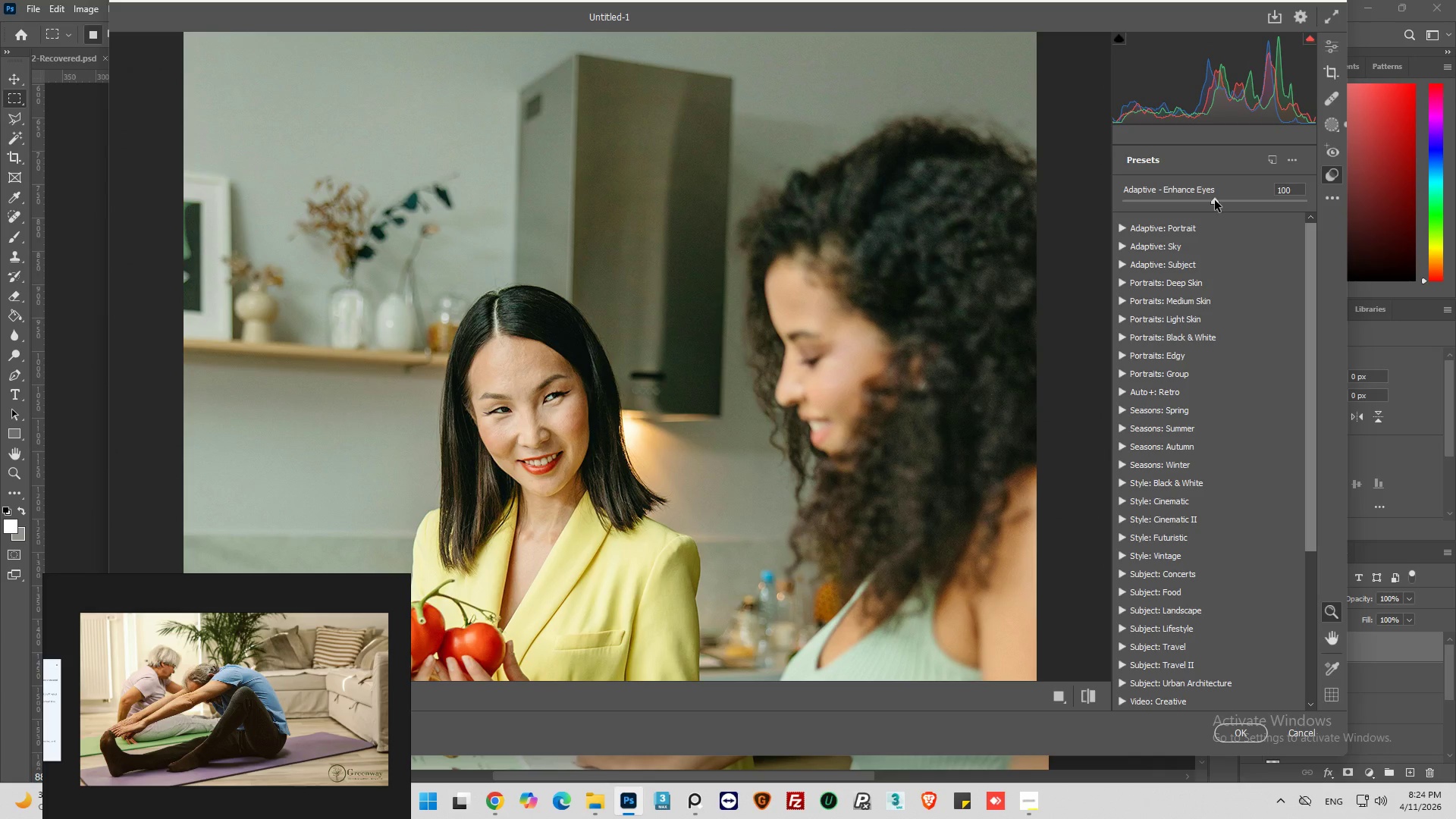 
scroll: coordinate [757, 299], scroll_direction: down, amount: 6.0
 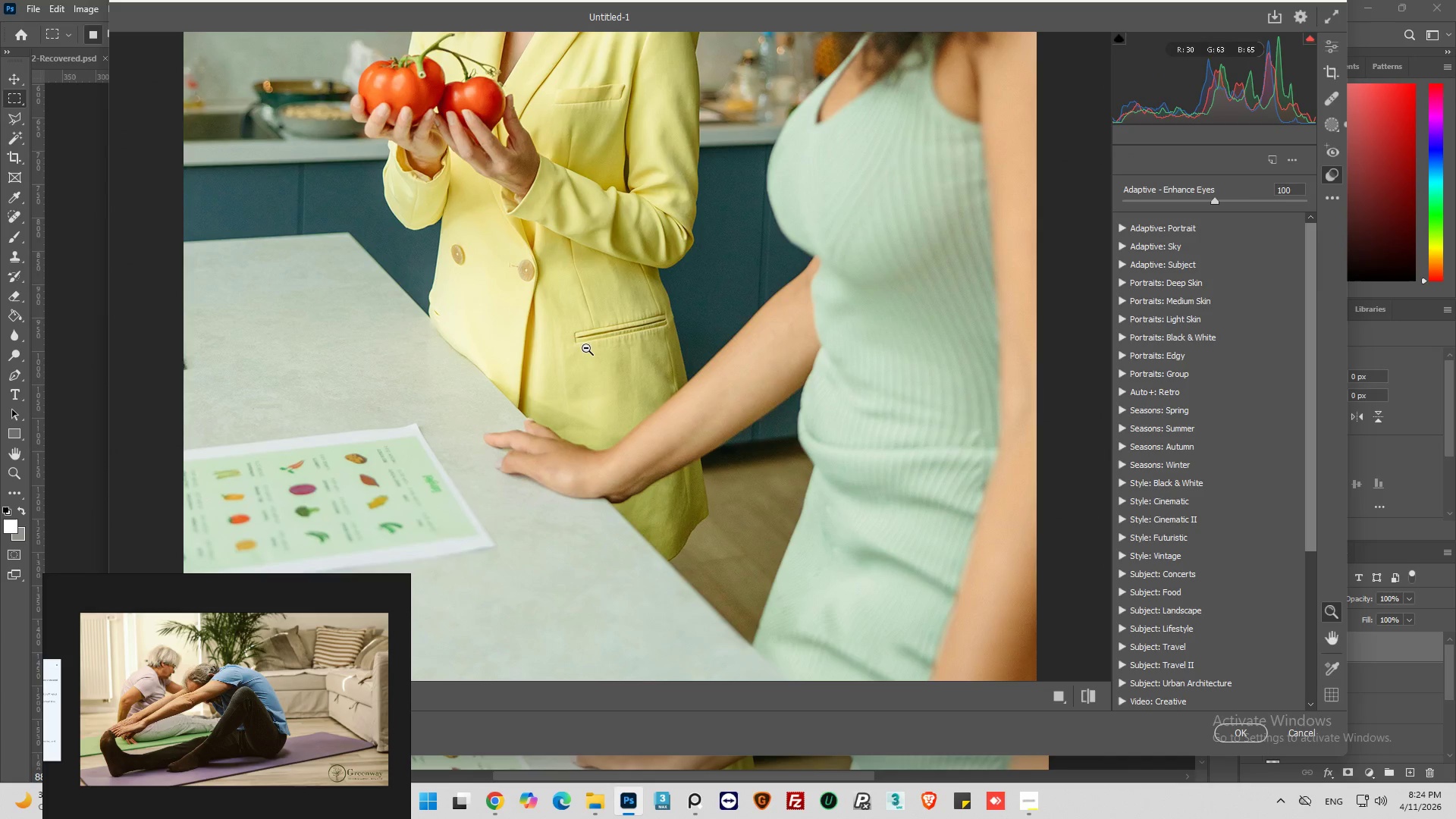 
hold_key(key=AltLeft, duration=1.0)
scroll: coordinate [628, 365], scroll_direction: down, amount: 13.0
 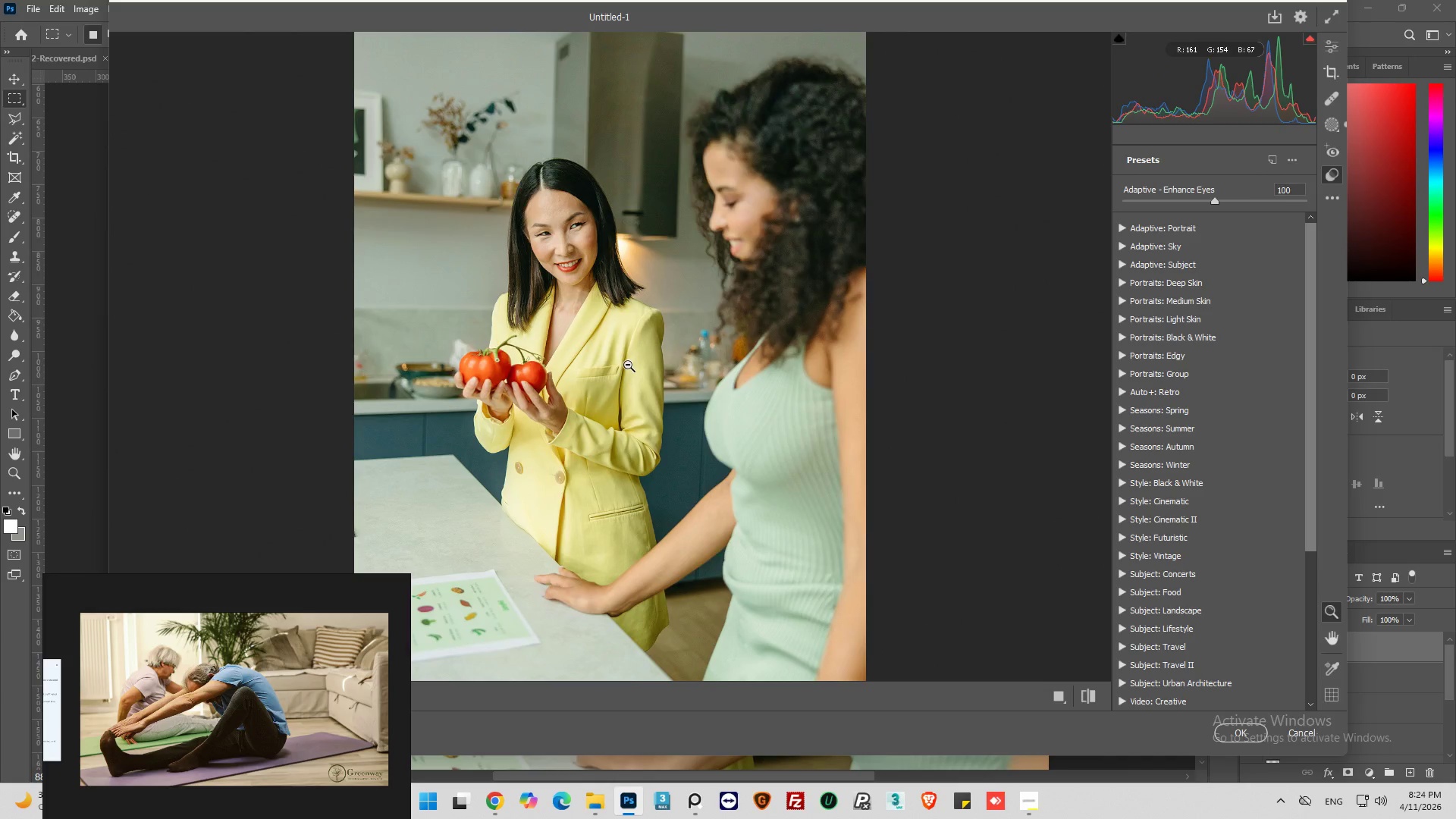 
scroll: coordinate [628, 365], scroll_direction: up, amount: 2.0
 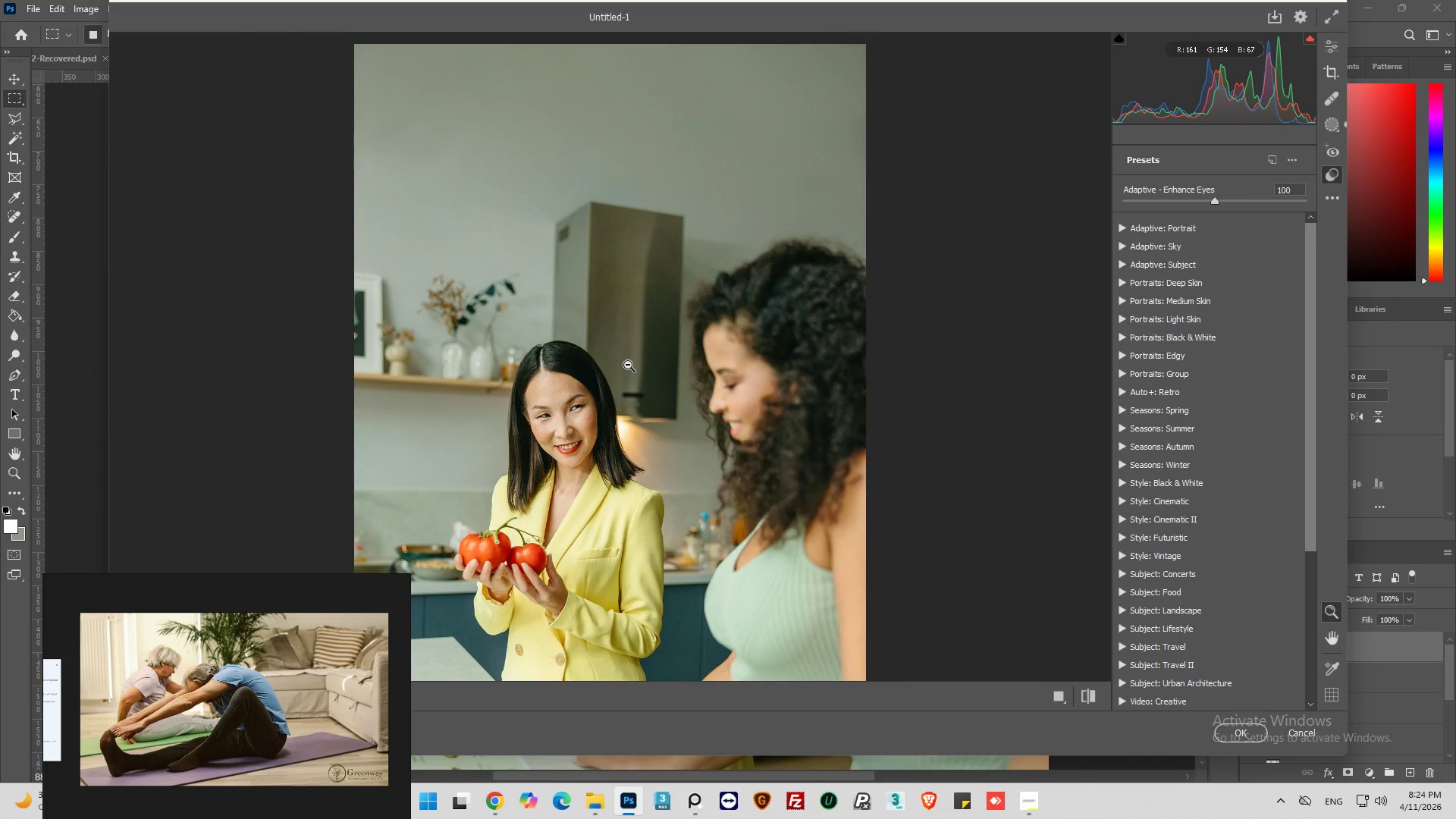 
scroll: coordinate [628, 365], scroll_direction: down, amount: 1.0
 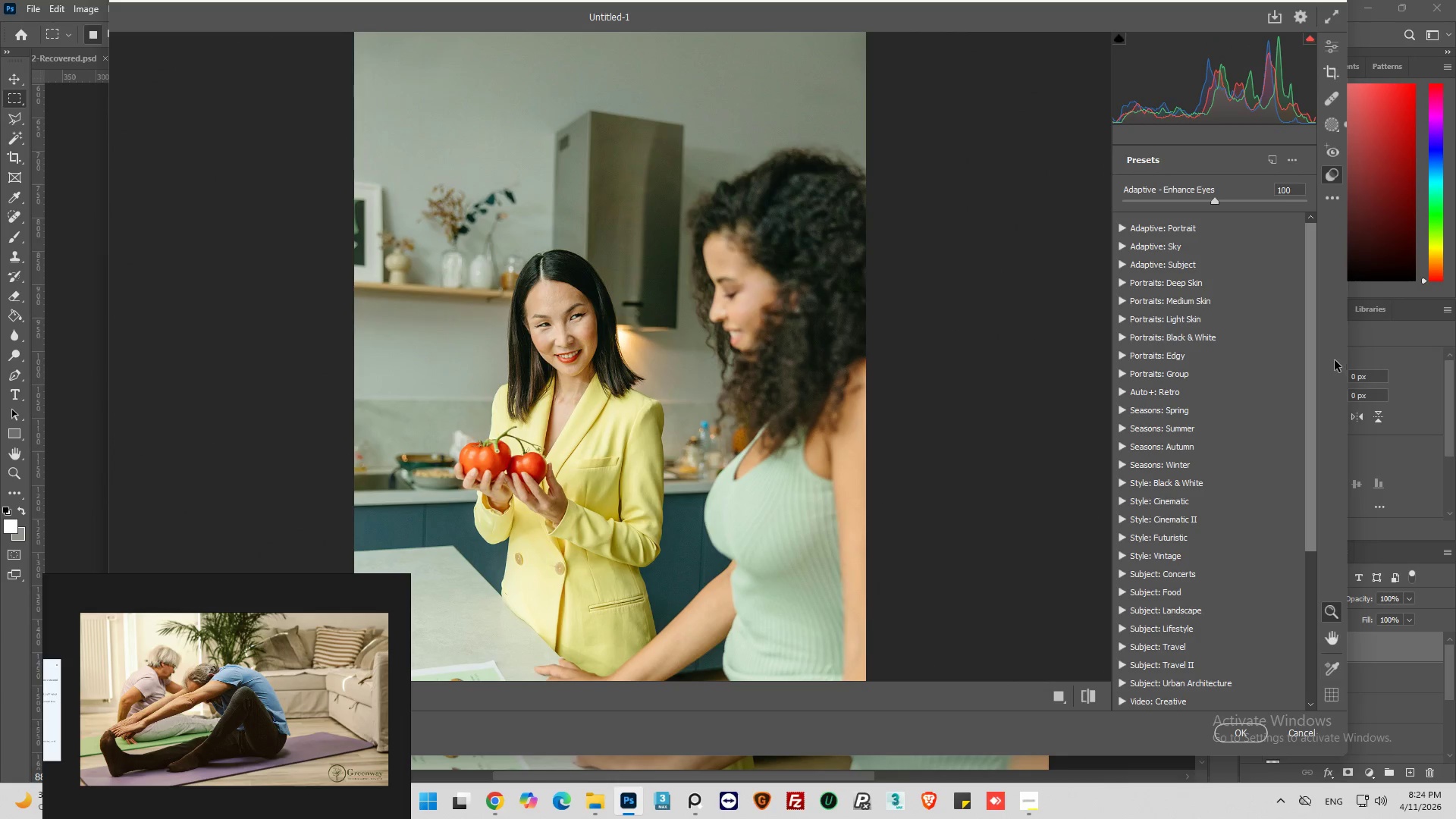 
wait(5.26)
 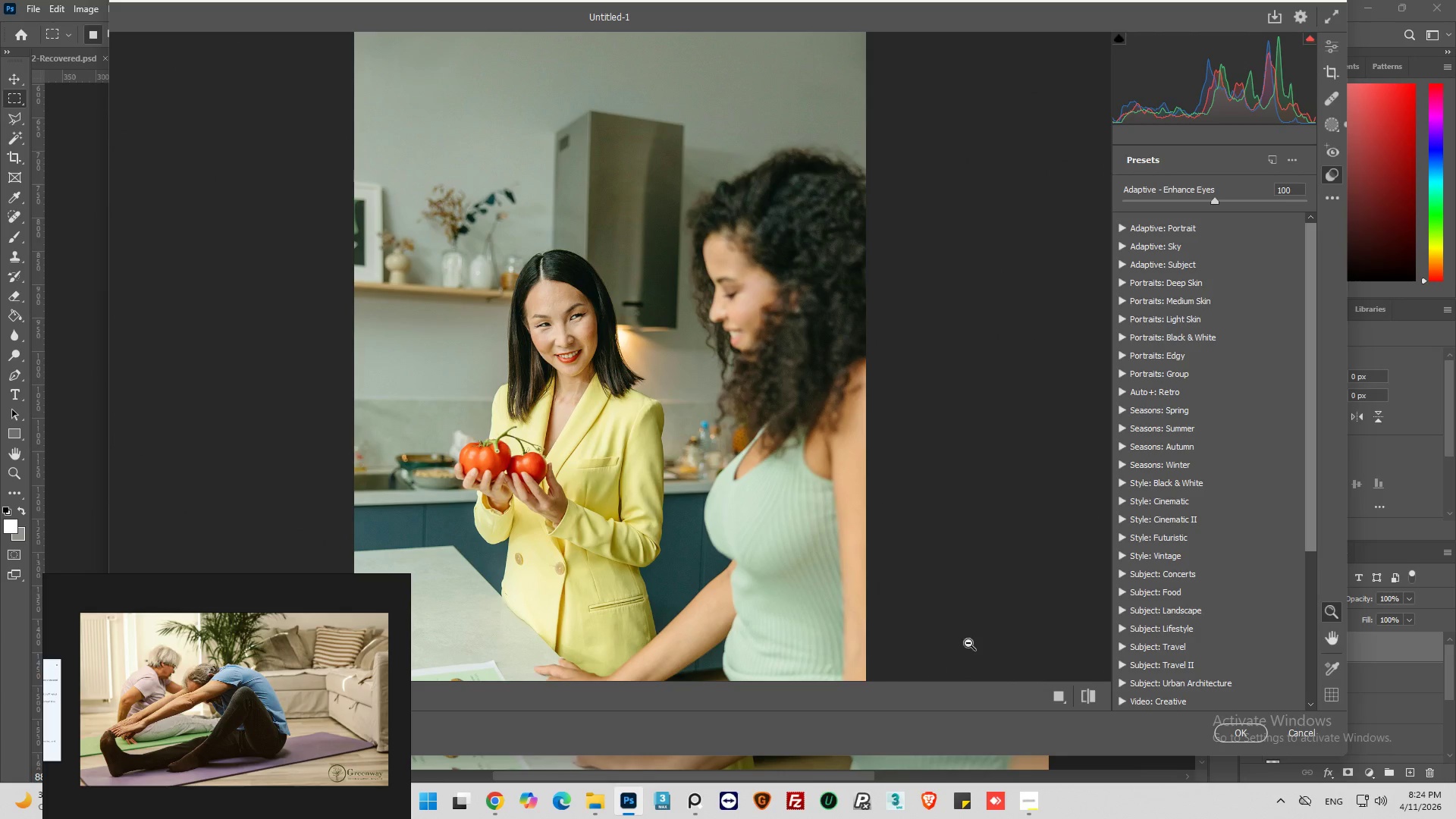 
left_click([1334, 53])
 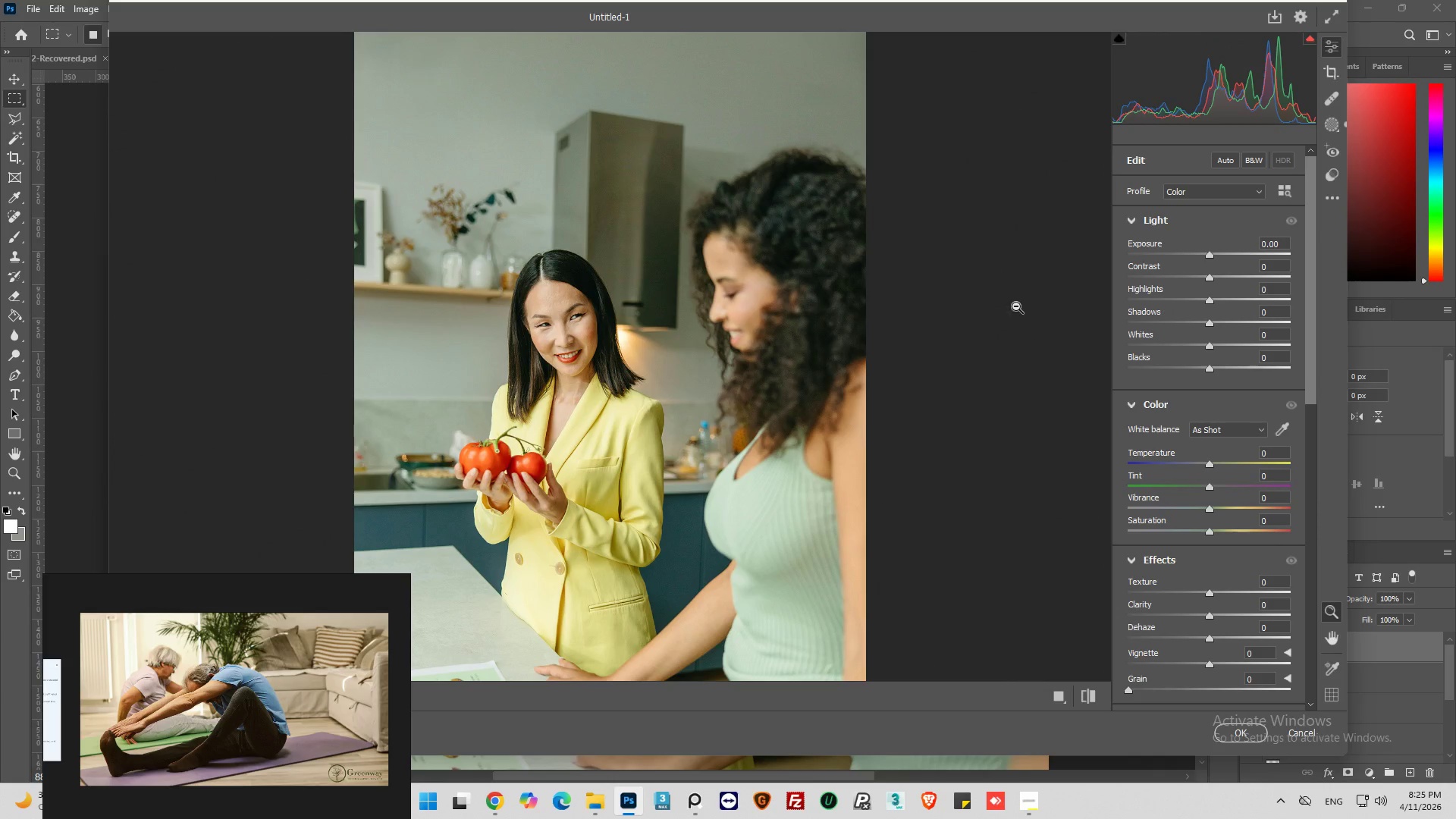 
wait(7.38)
 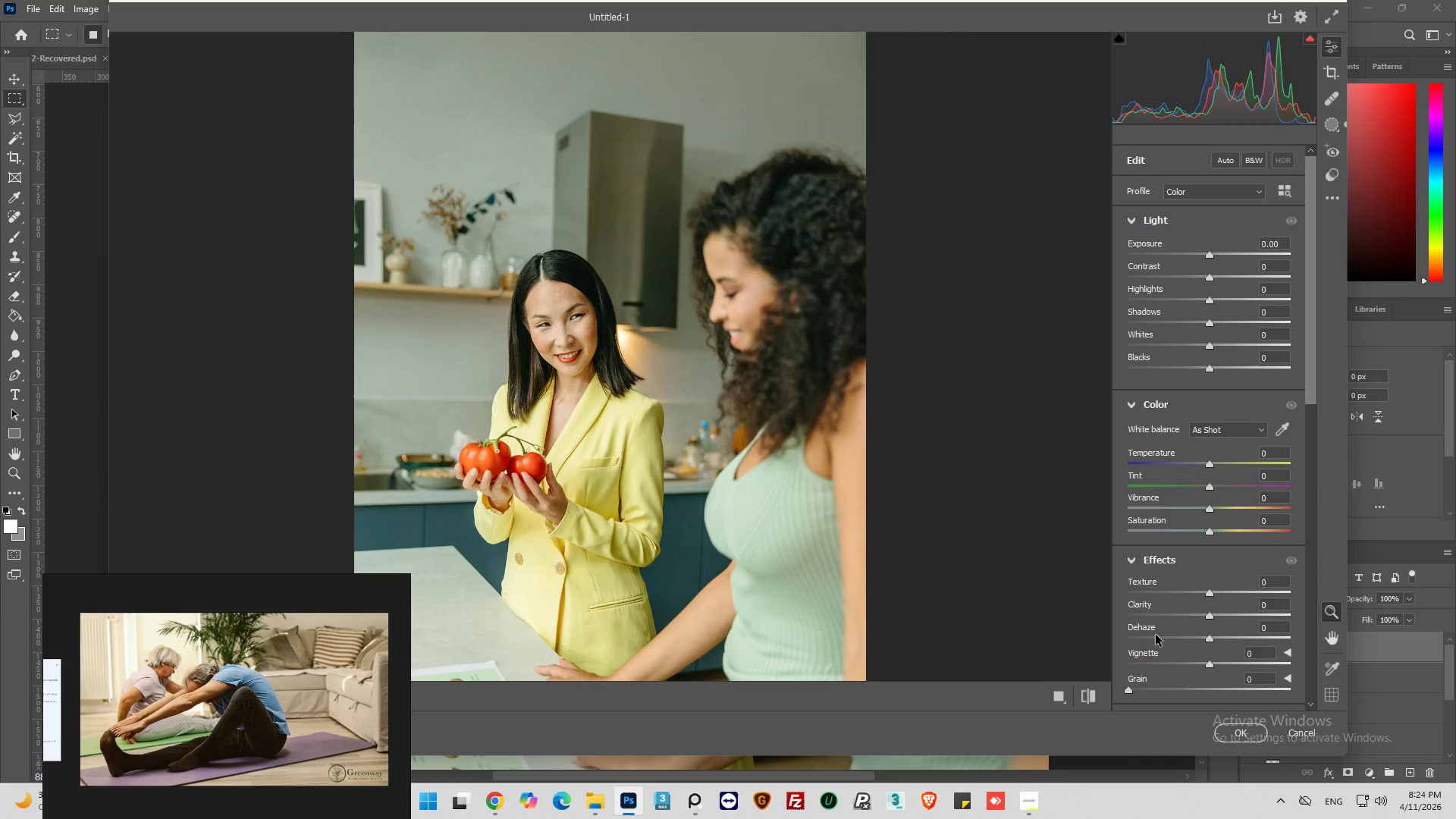 
left_click_drag(start_coordinate=[1211, 466], to_coordinate=[1219, 466])
 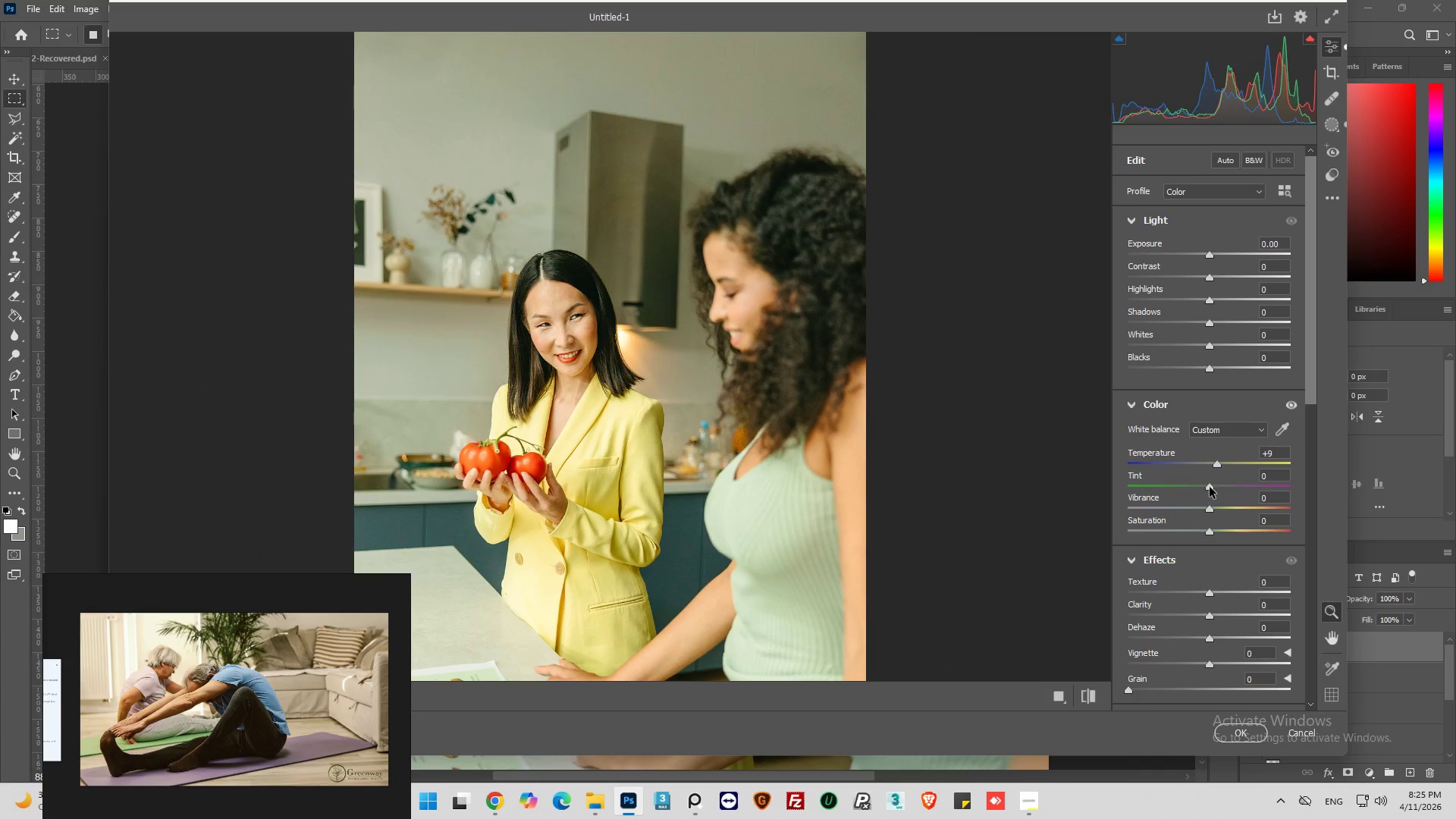 
left_click_drag(start_coordinate=[1210, 487], to_coordinate=[1213, 494])
 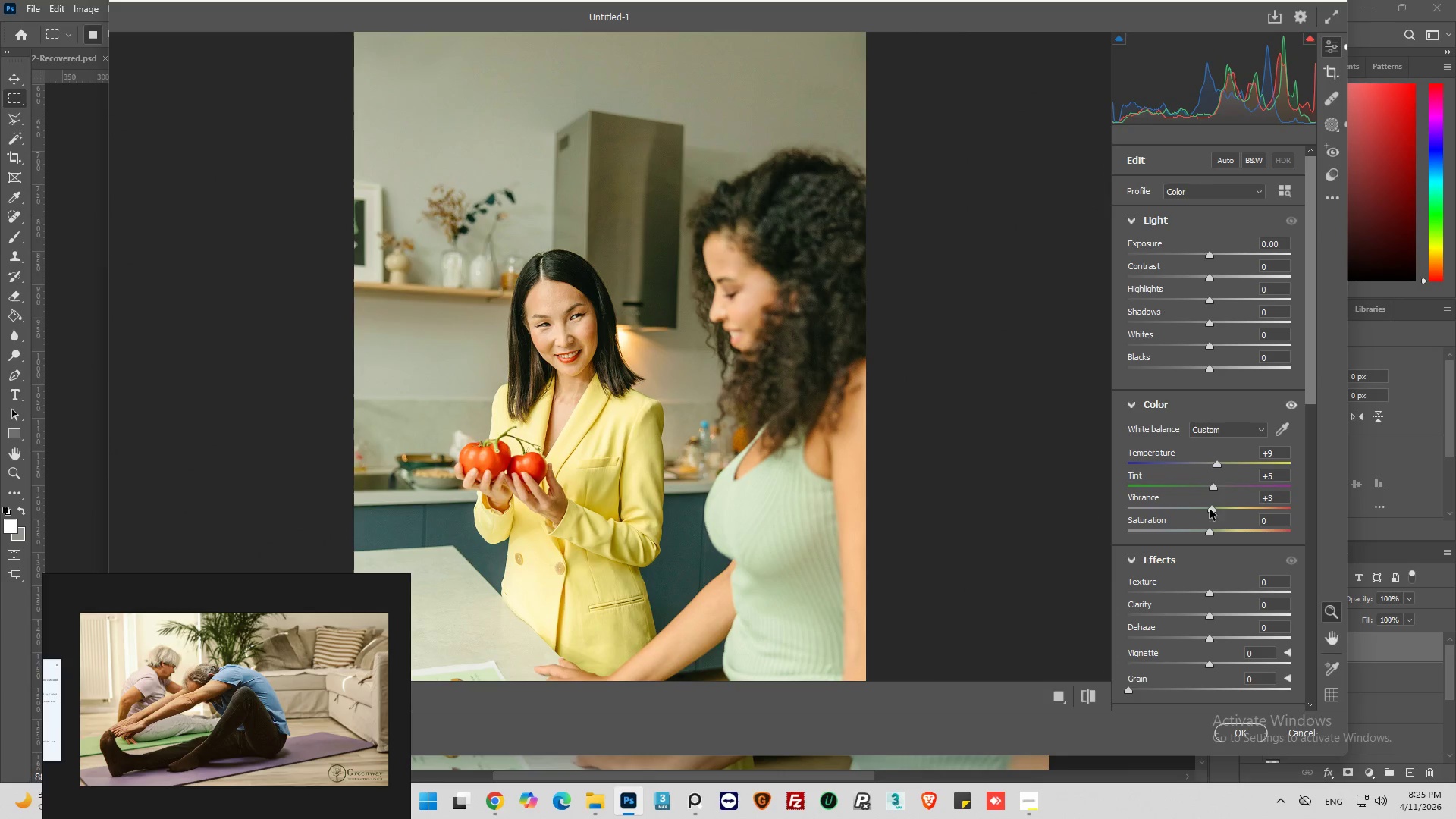 
left_click_drag(start_coordinate=[1210, 530], to_coordinate=[1200, 529])
 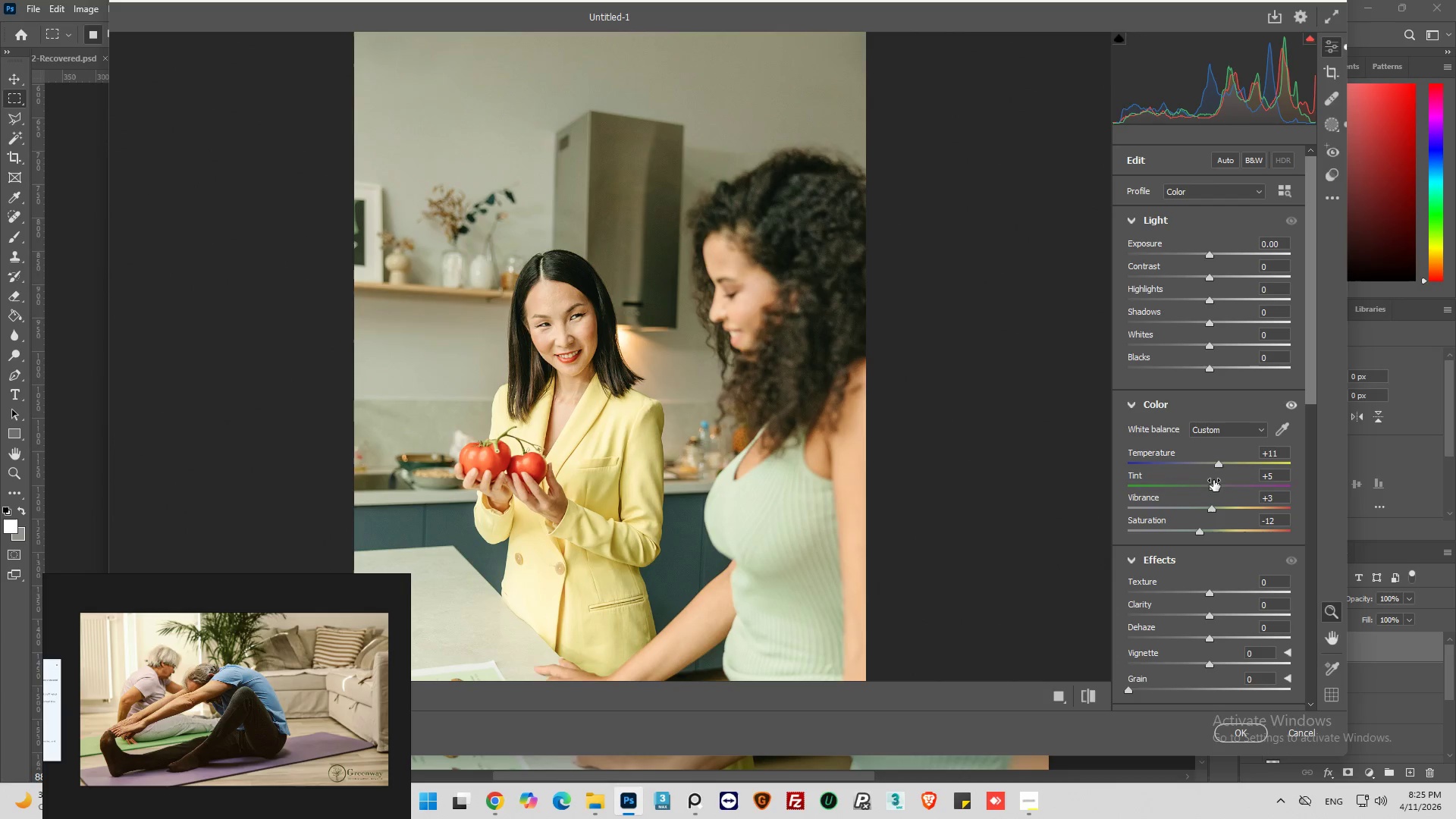 
wait(5.19)
 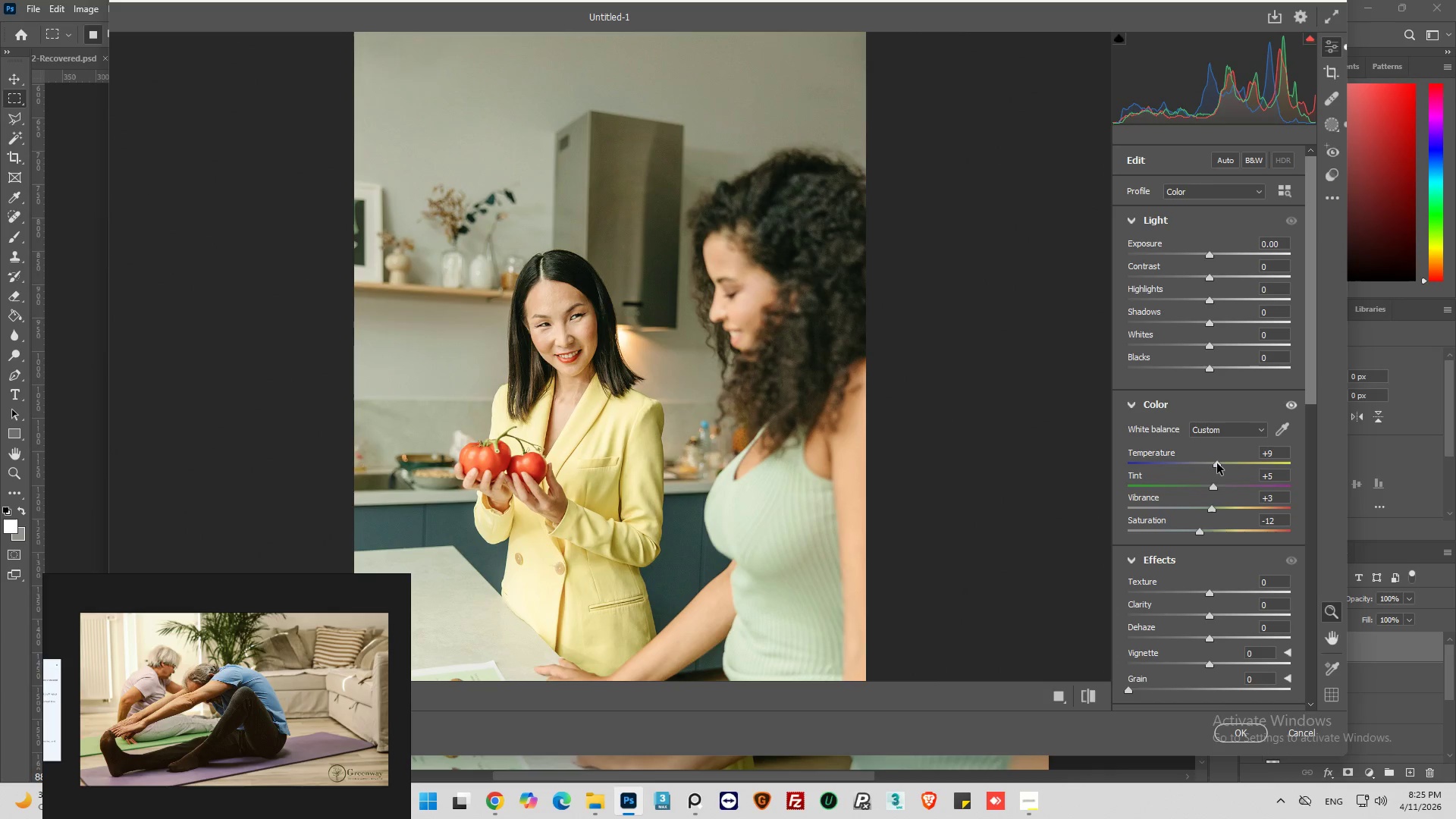 
left_click_drag(start_coordinate=[1213, 488], to_coordinate=[1220, 488])
 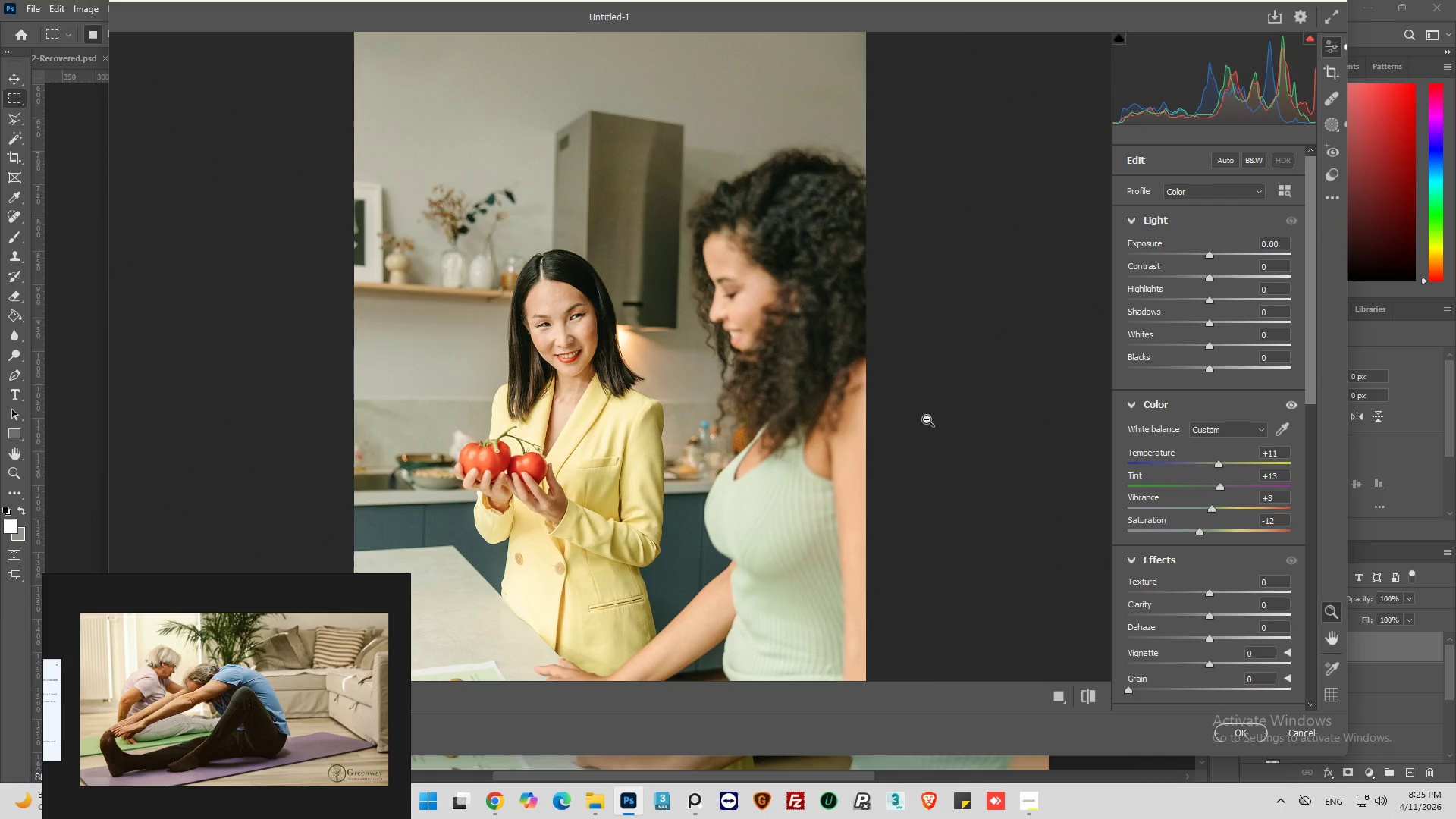 
scroll: coordinate [926, 415], scroll_direction: up, amount: 2.0
 